 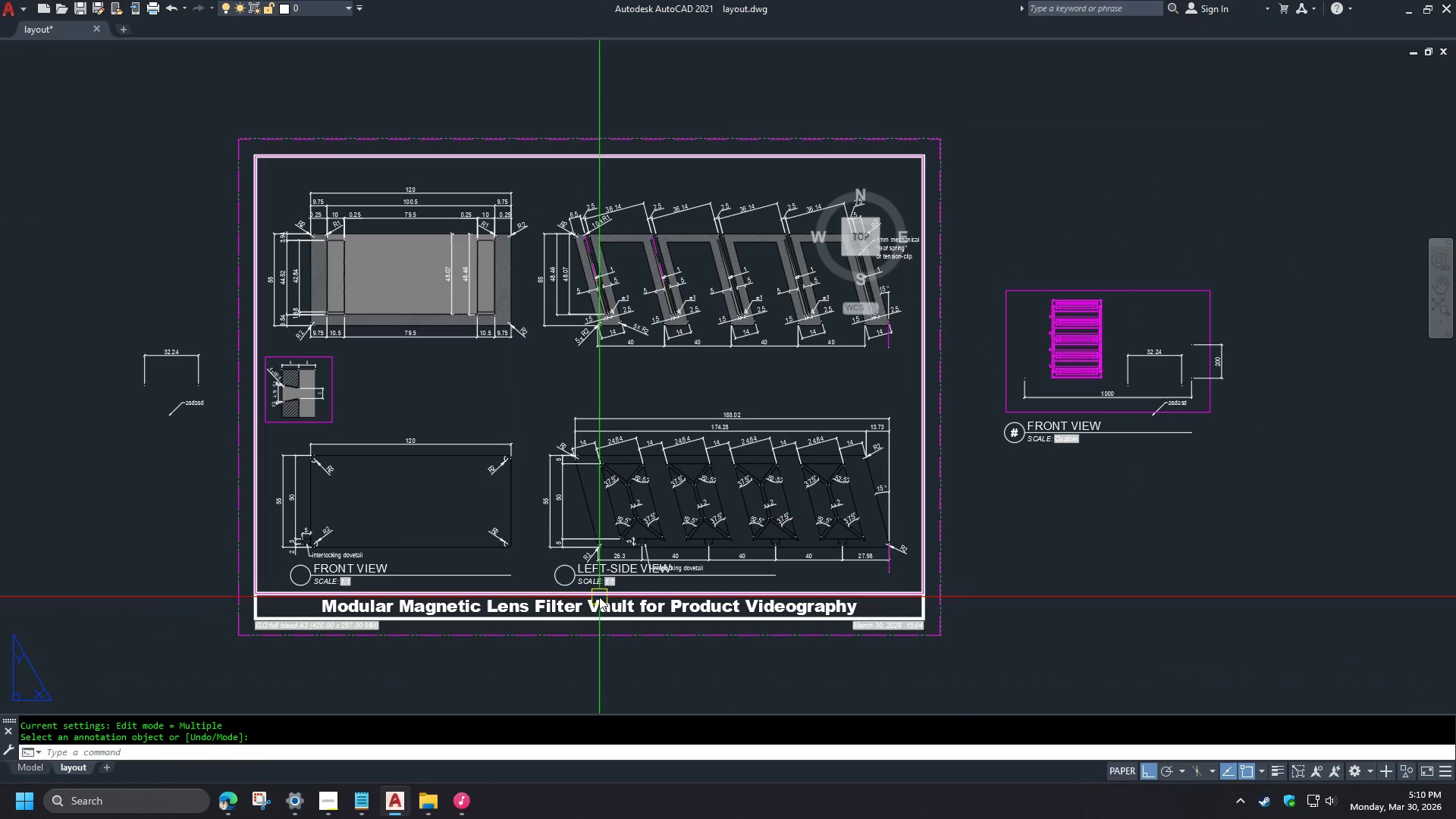 
scroll: coordinate [644, 415], scroll_direction: up, amount: 1.0
 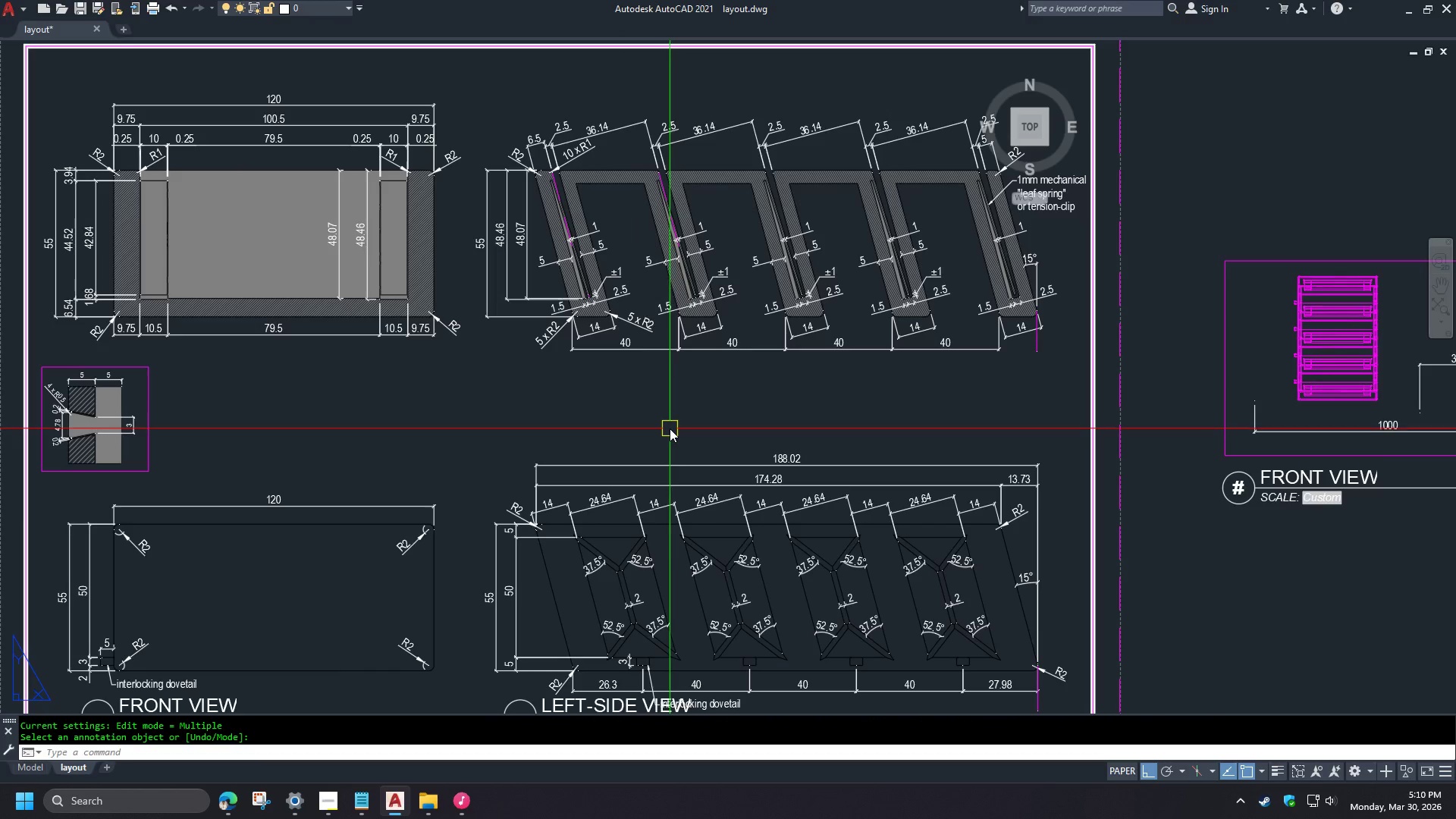 
wait(14.58)
 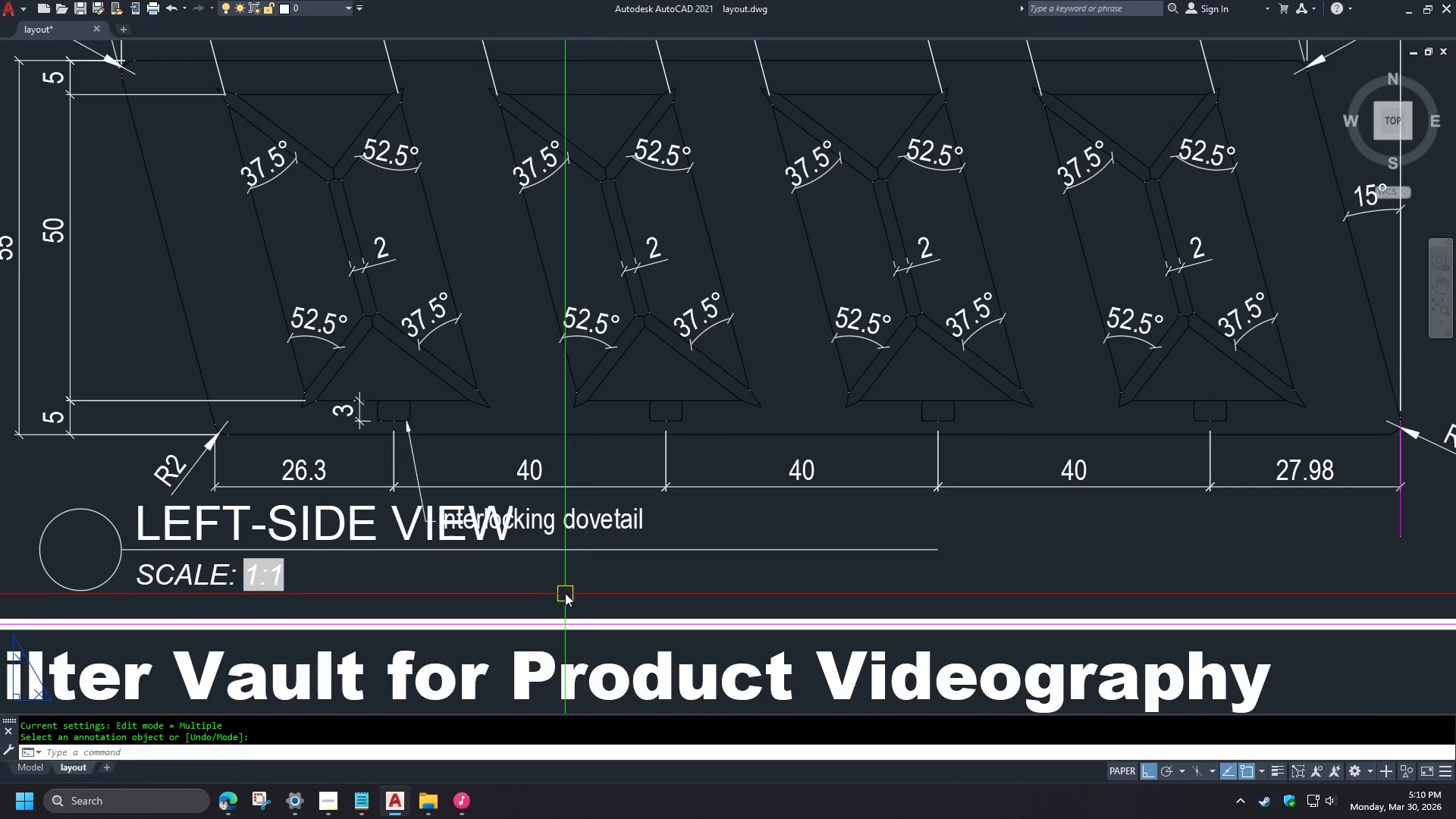 
left_click([584, 529])
 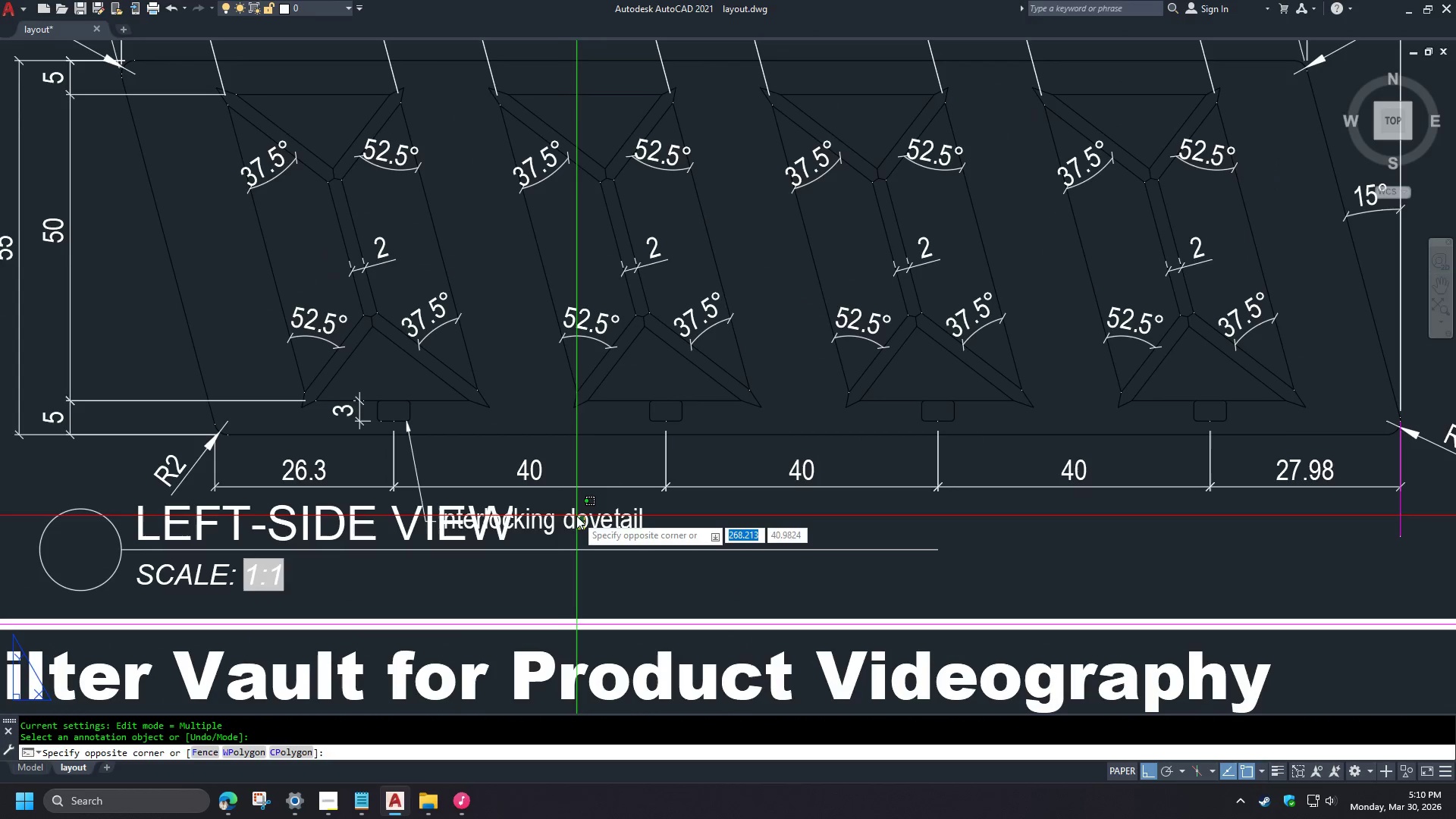 
scroll: coordinate [658, 431], scroll_direction: down, amount: 1.0
 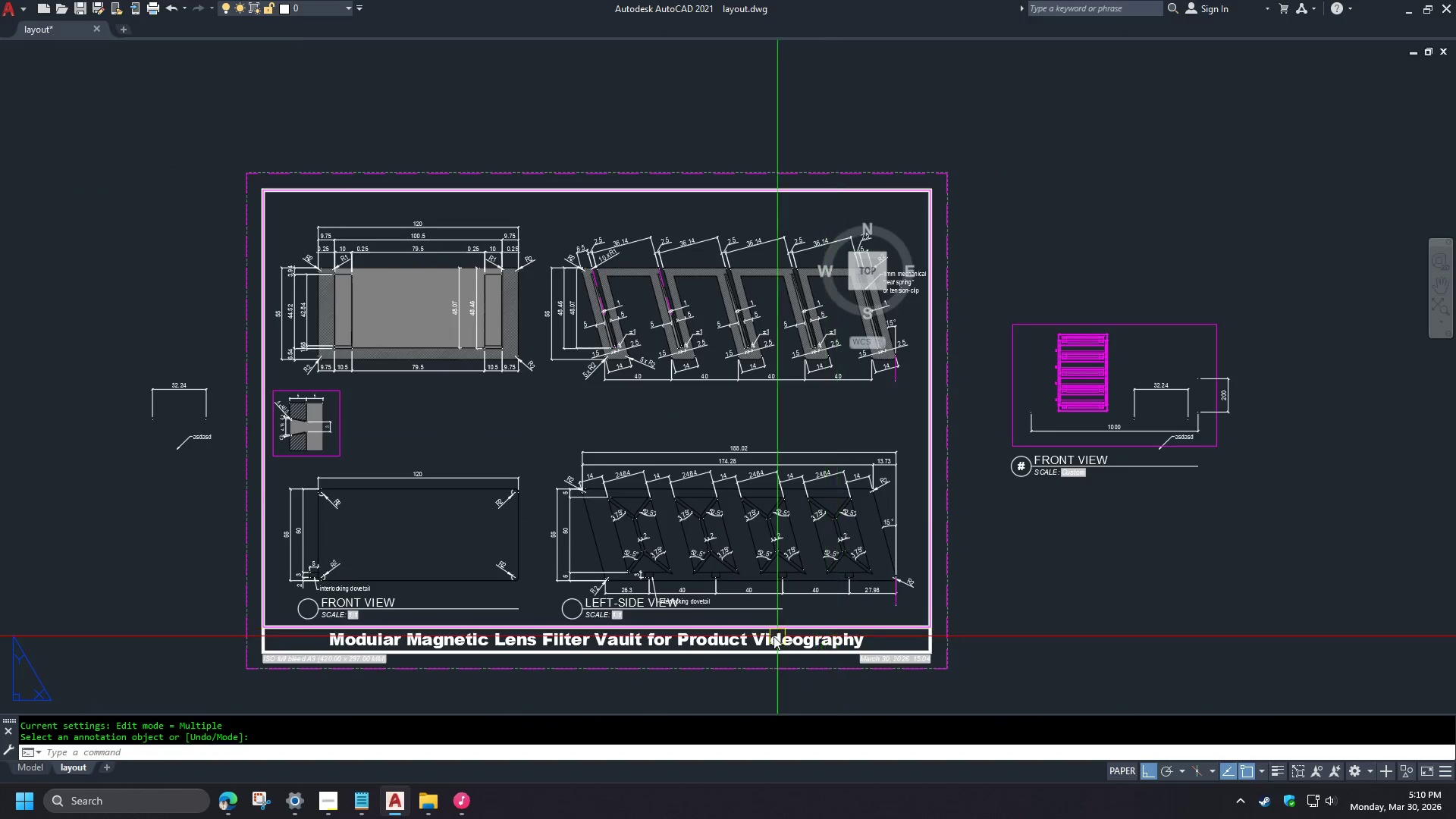 
left_click([580, 512])
 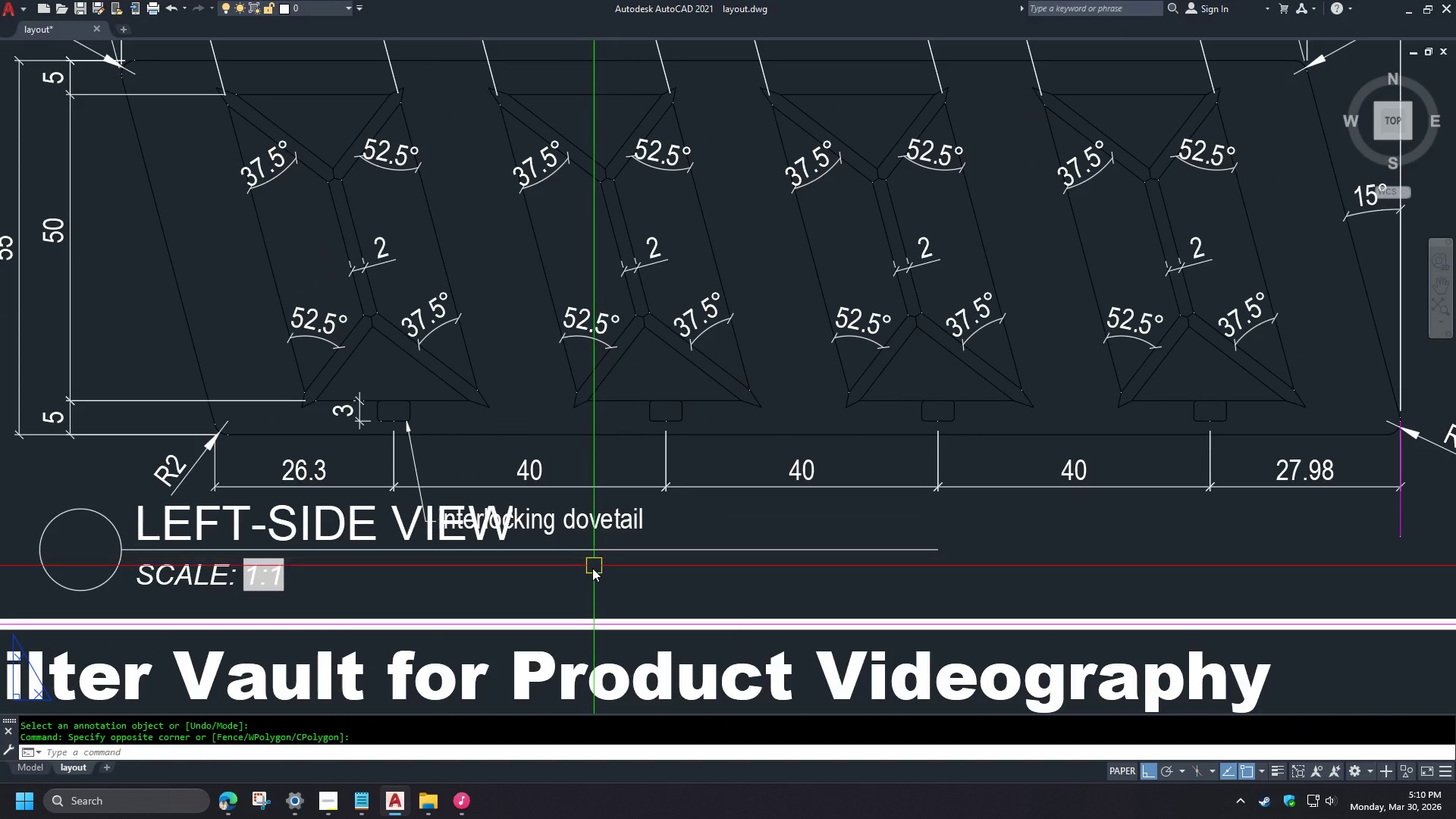 
scroll: coordinate [720, 625], scroll_direction: up, amount: 3.0
 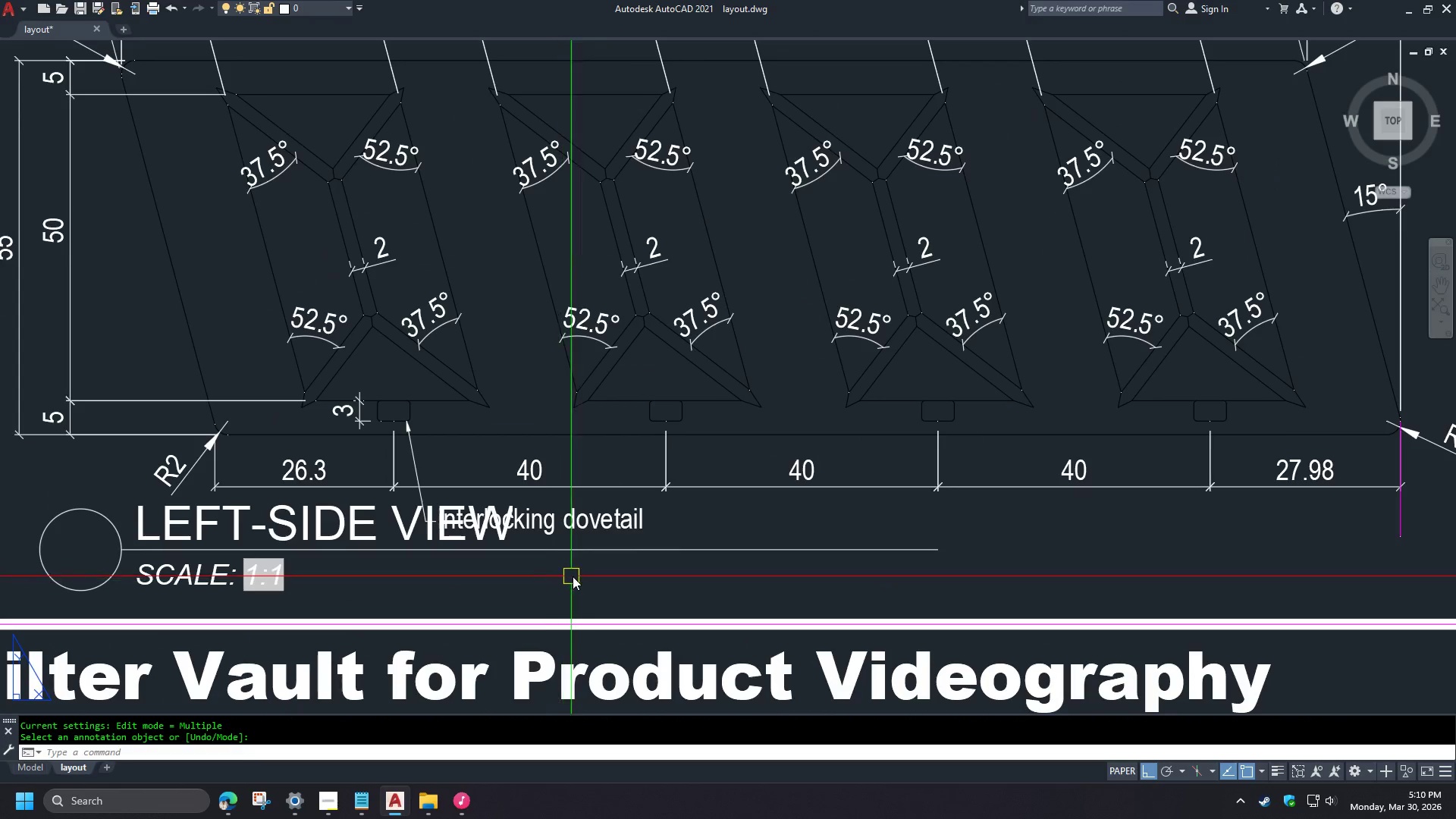 
double_click([588, 572])
 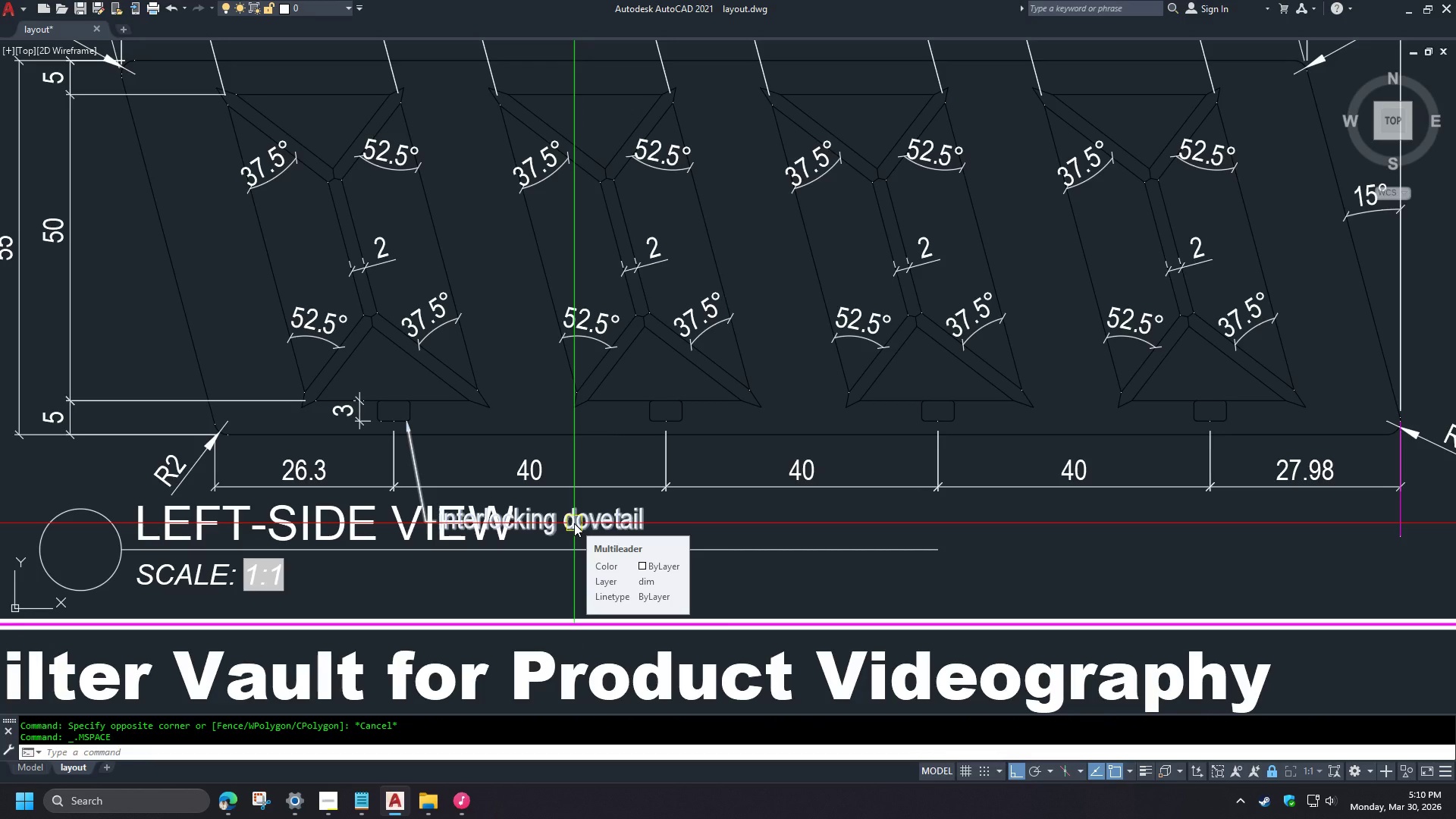 
left_click([574, 523])
 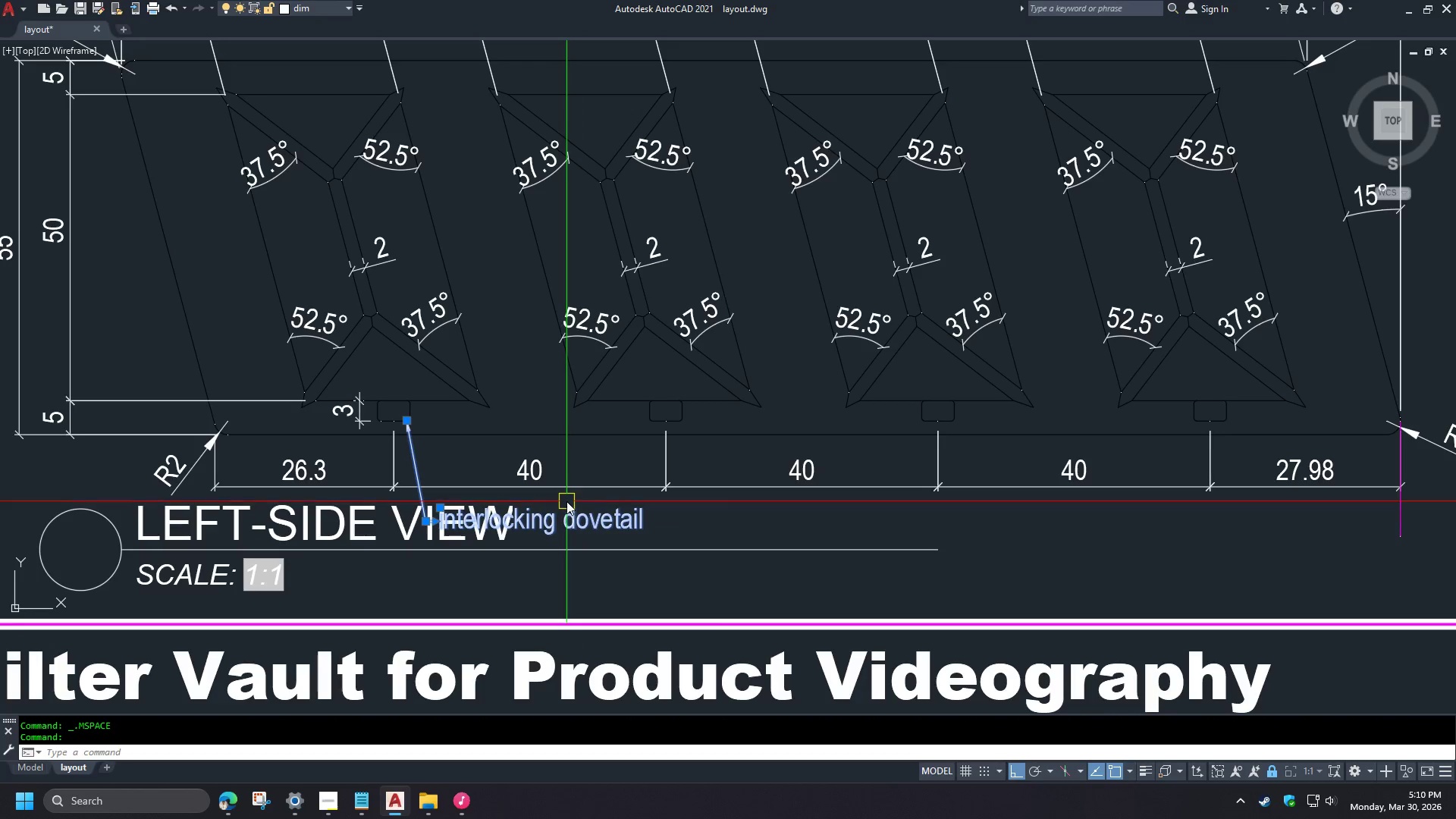 
key(M)
 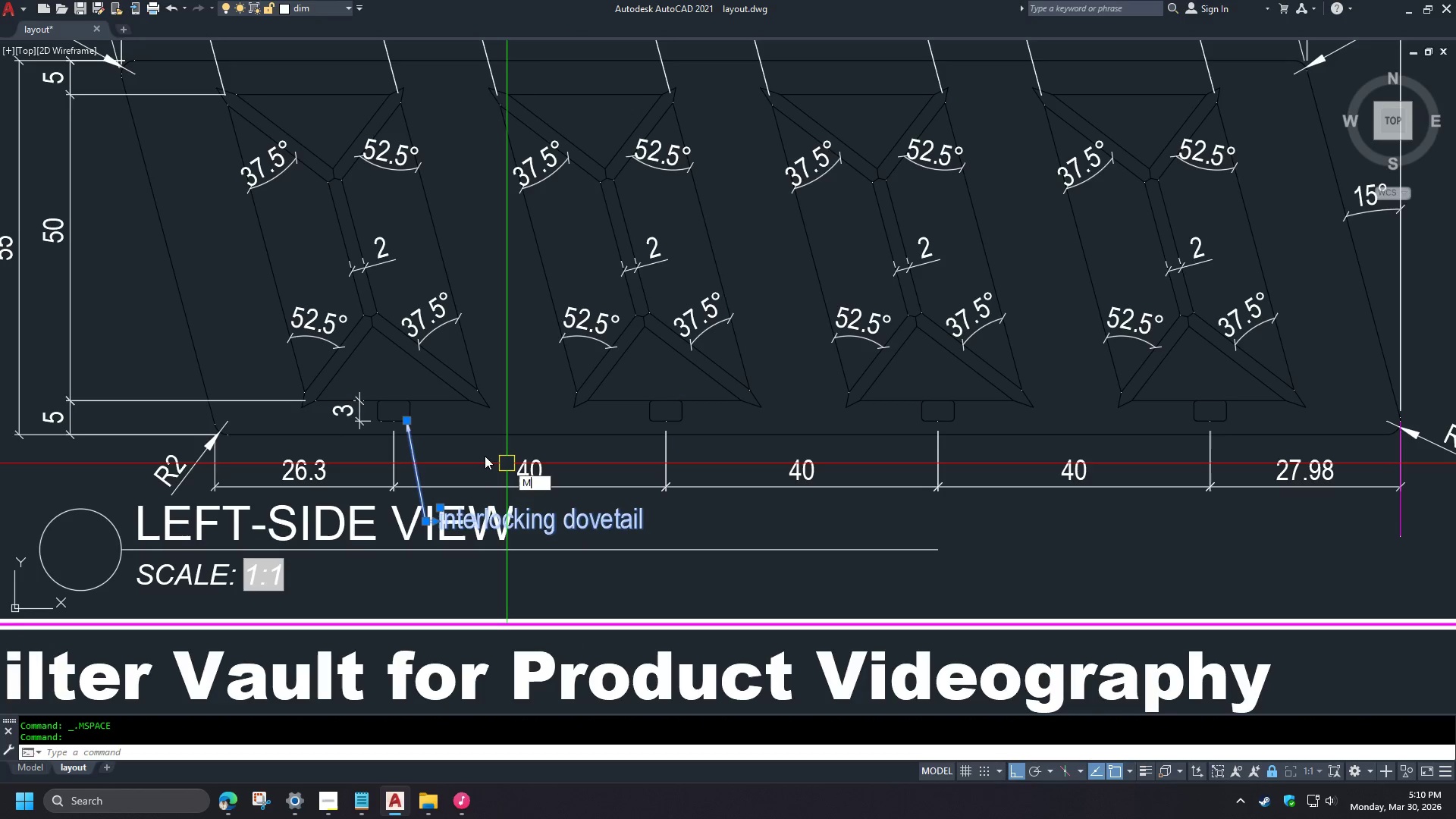 
key(Space)
 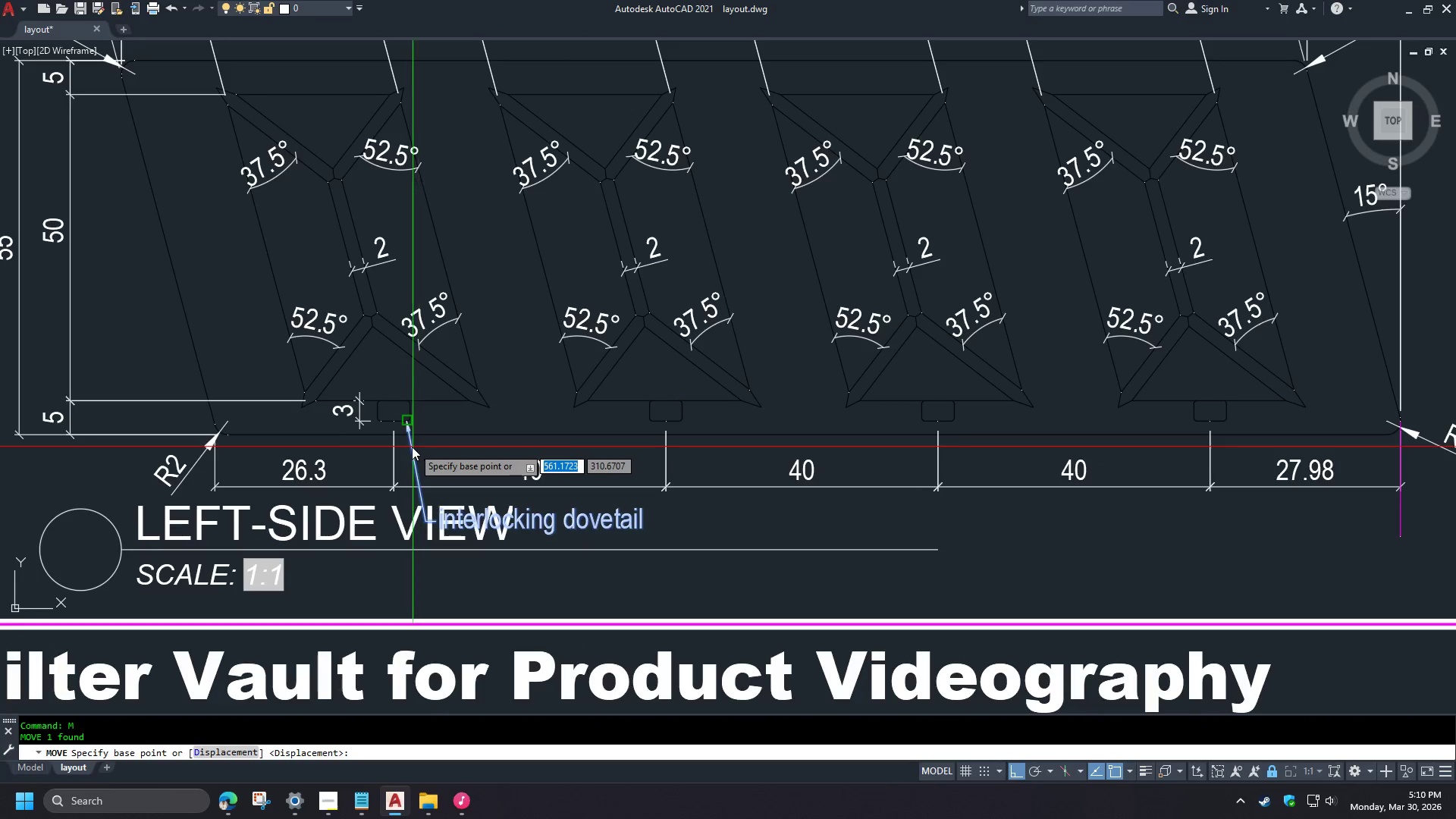 
left_click([410, 447])
 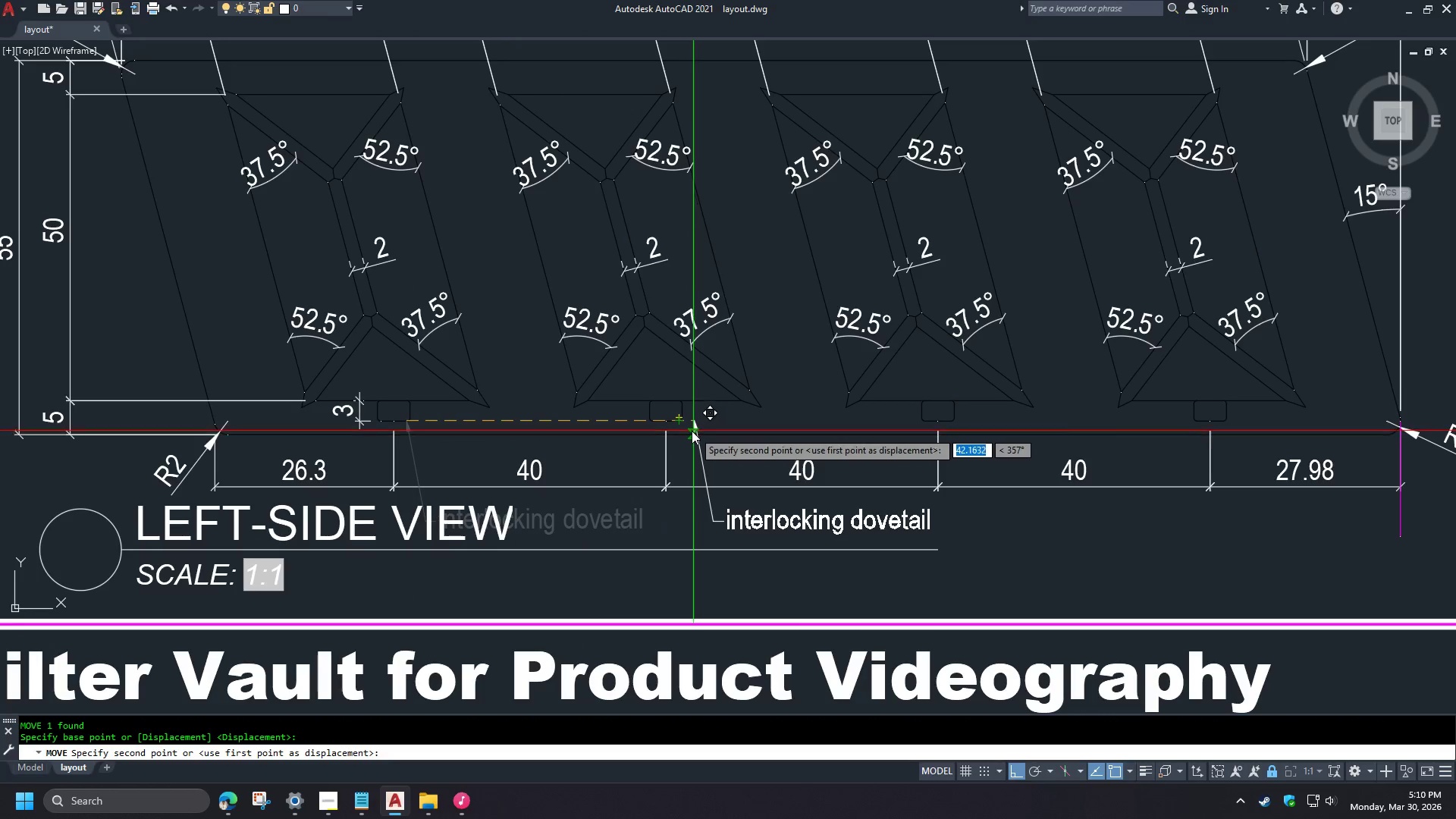 
left_click([682, 424])
 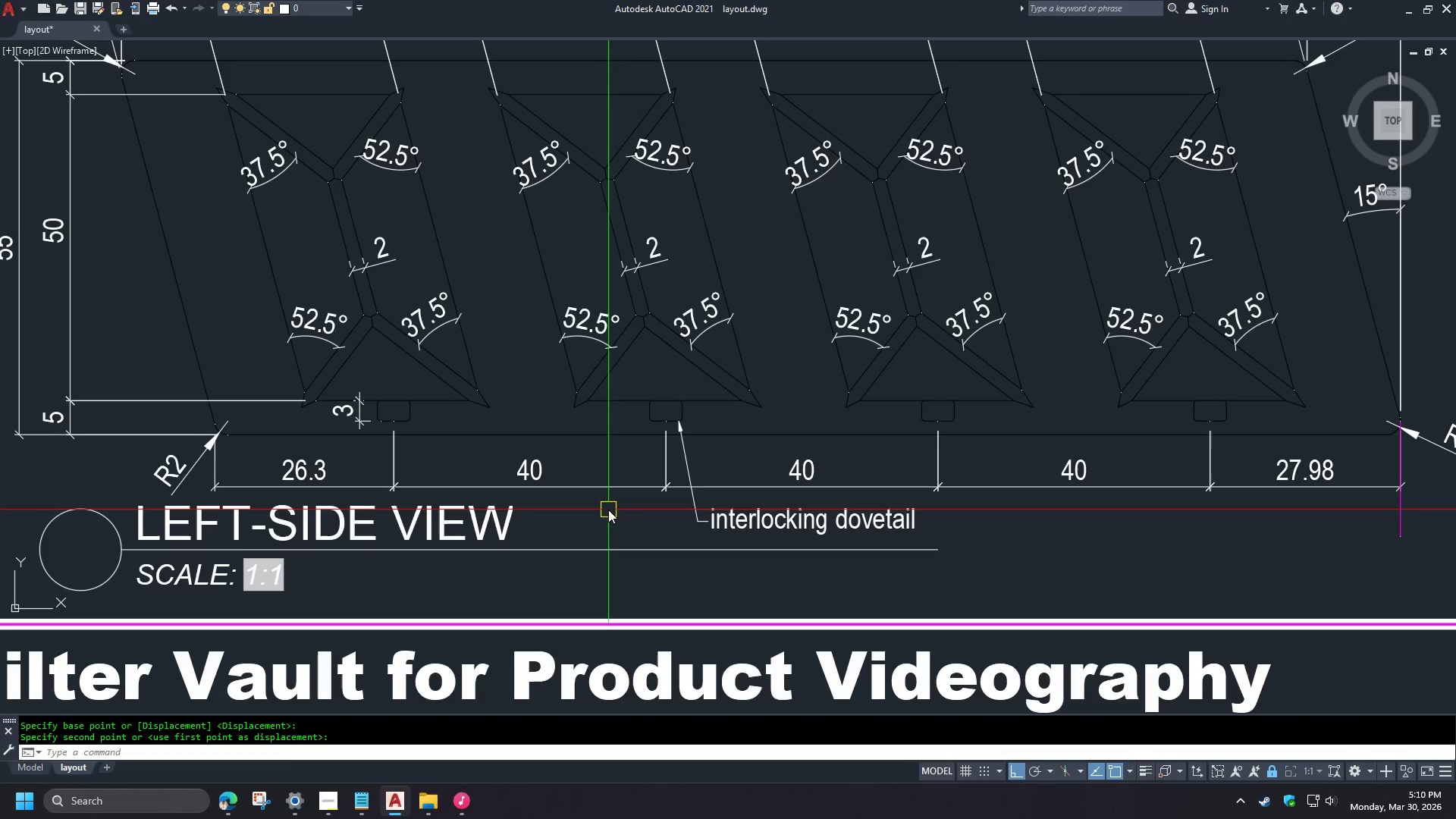 
wait(6.55)
 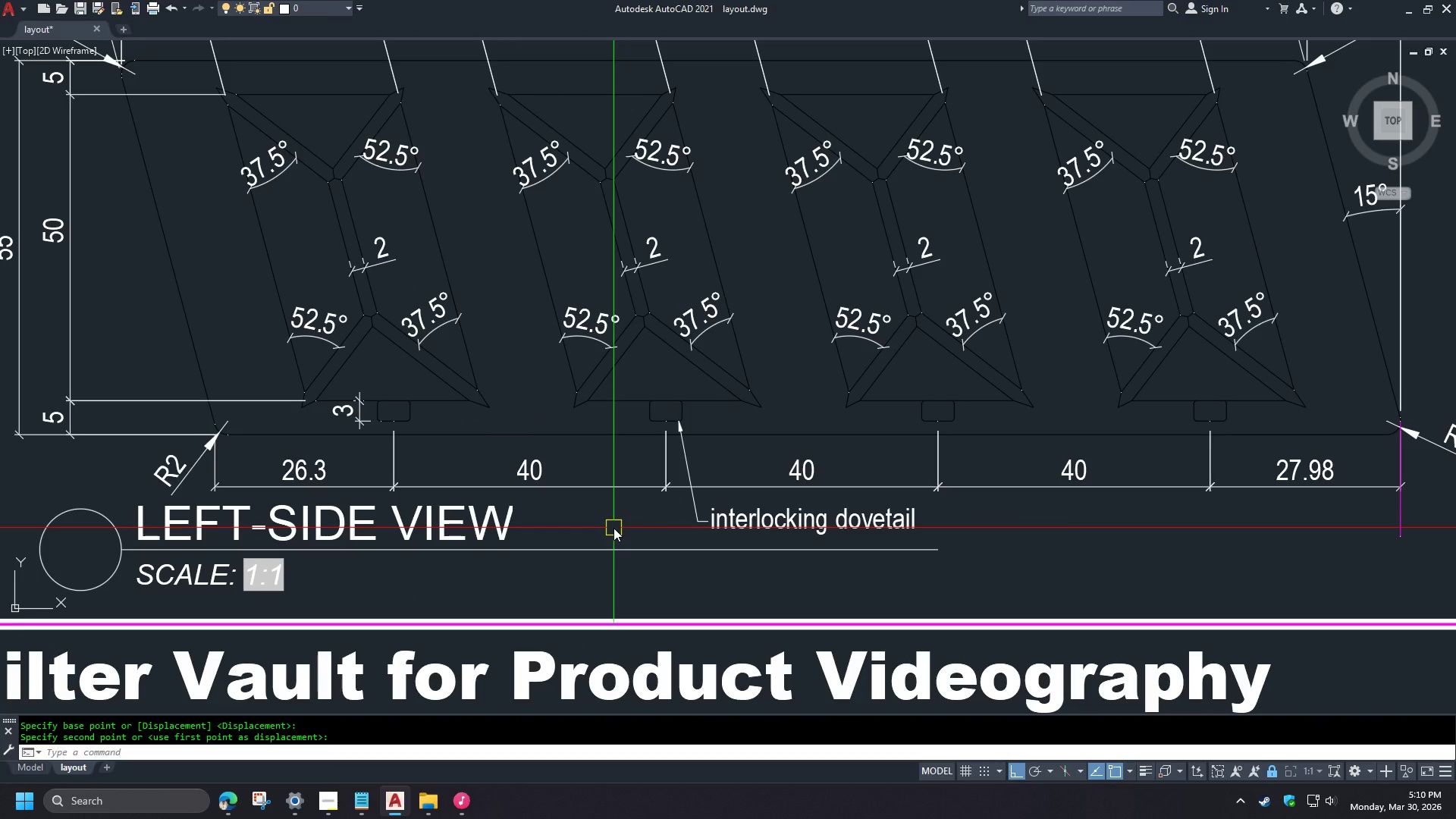 
type(CO )
 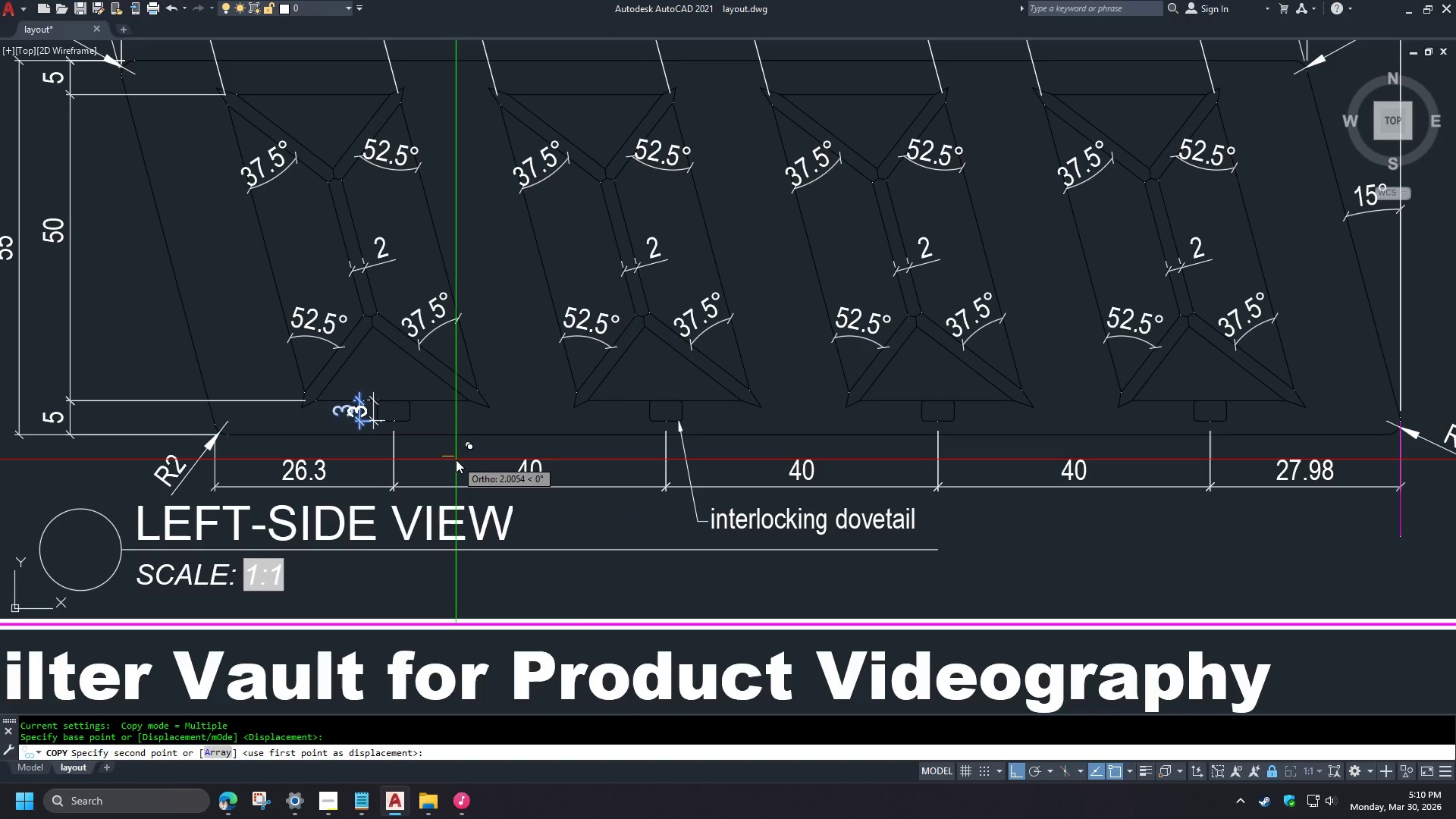 
key(A)
 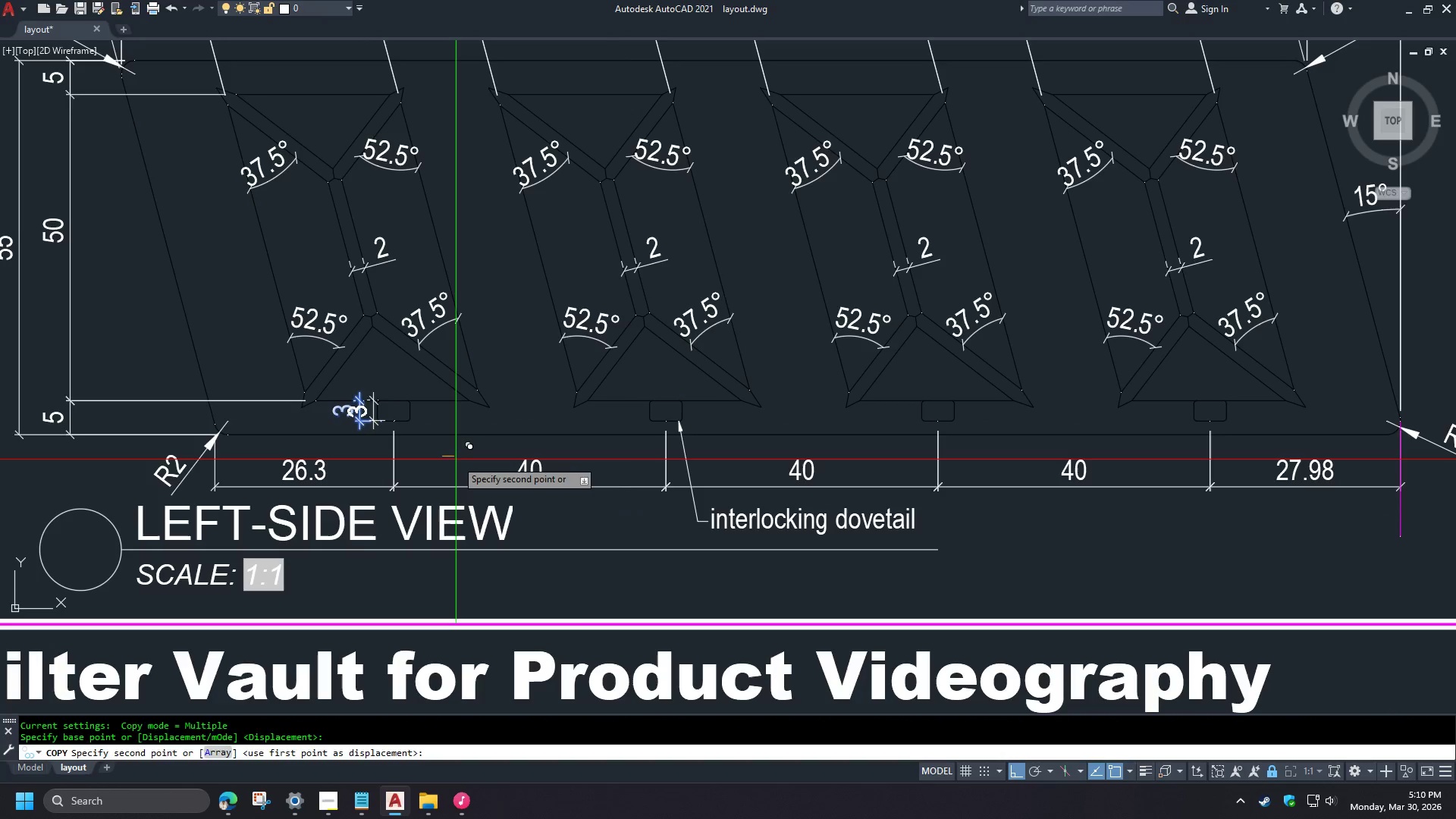 
key(Space)
 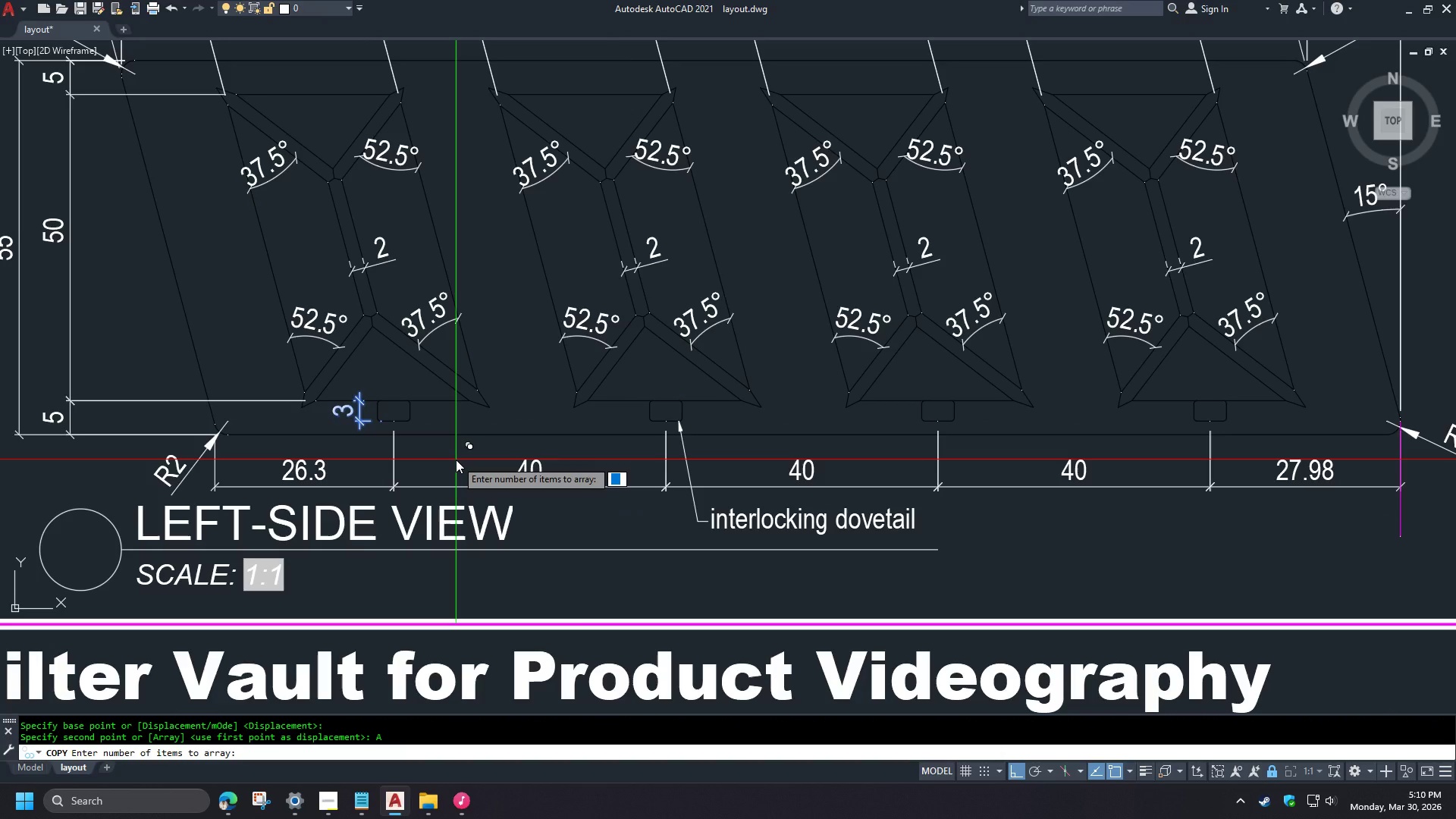 
key(4)
 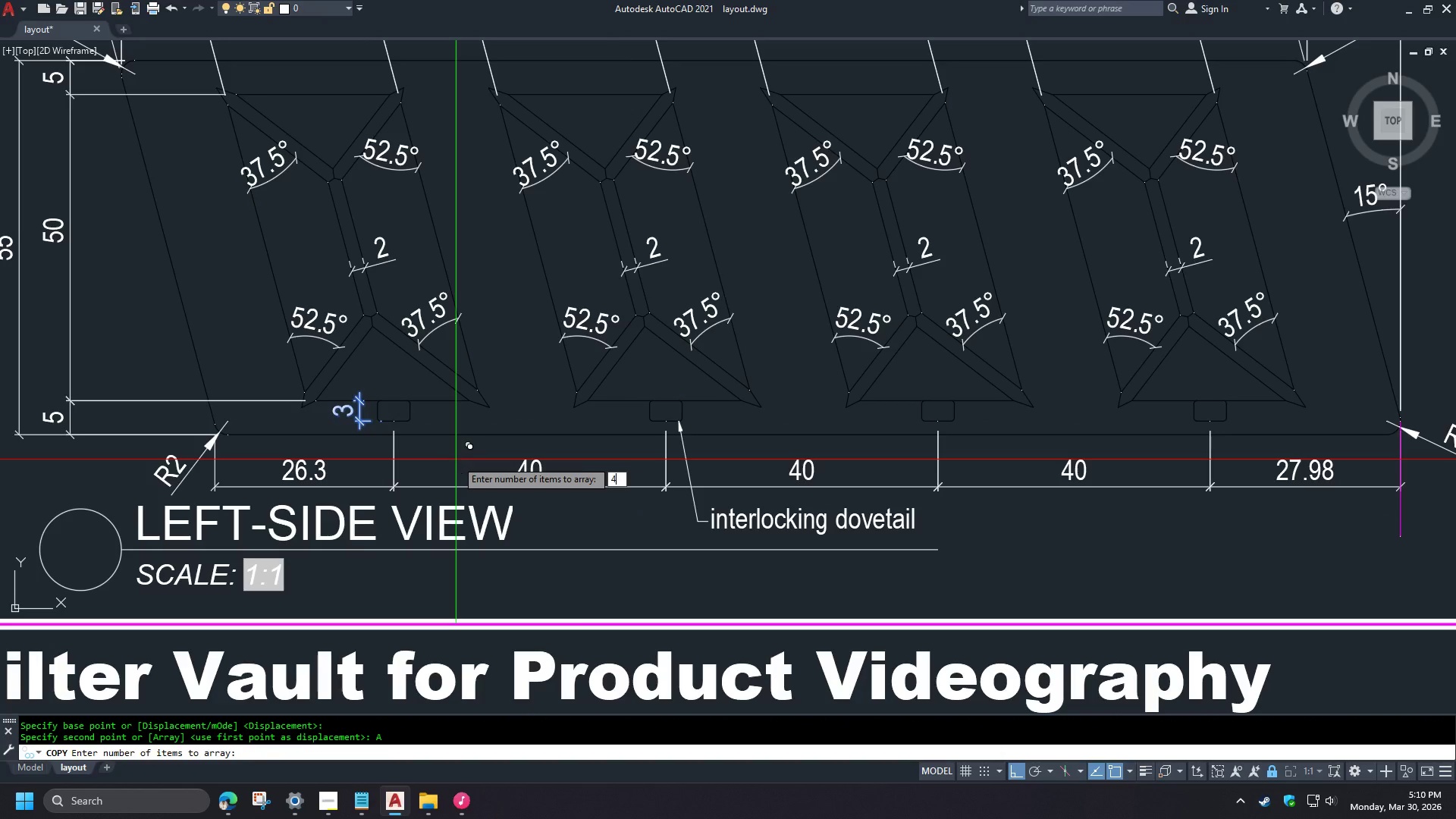 
key(Space)
 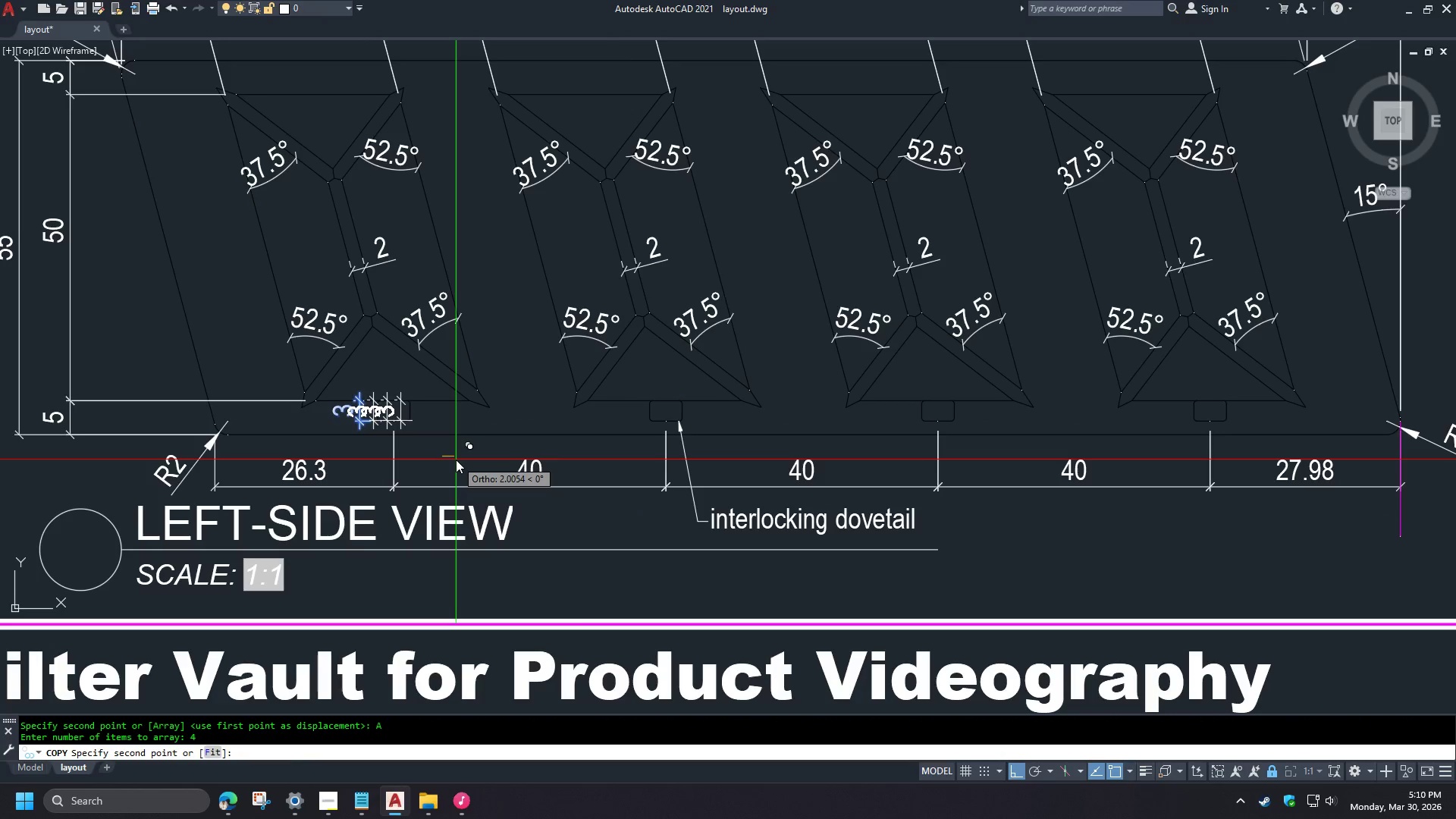 
key(Numpad4)
 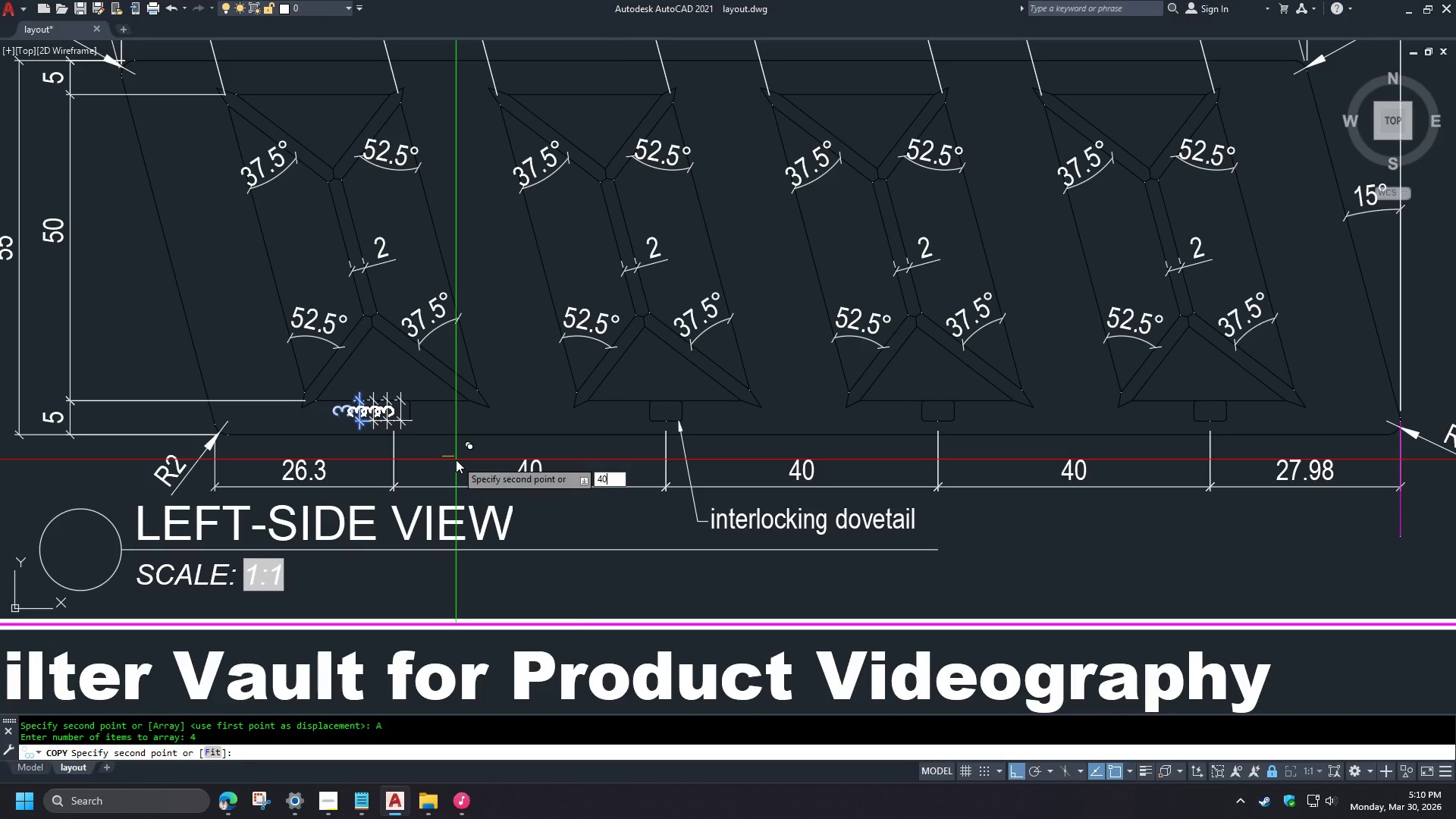 
key(Numpad0)
 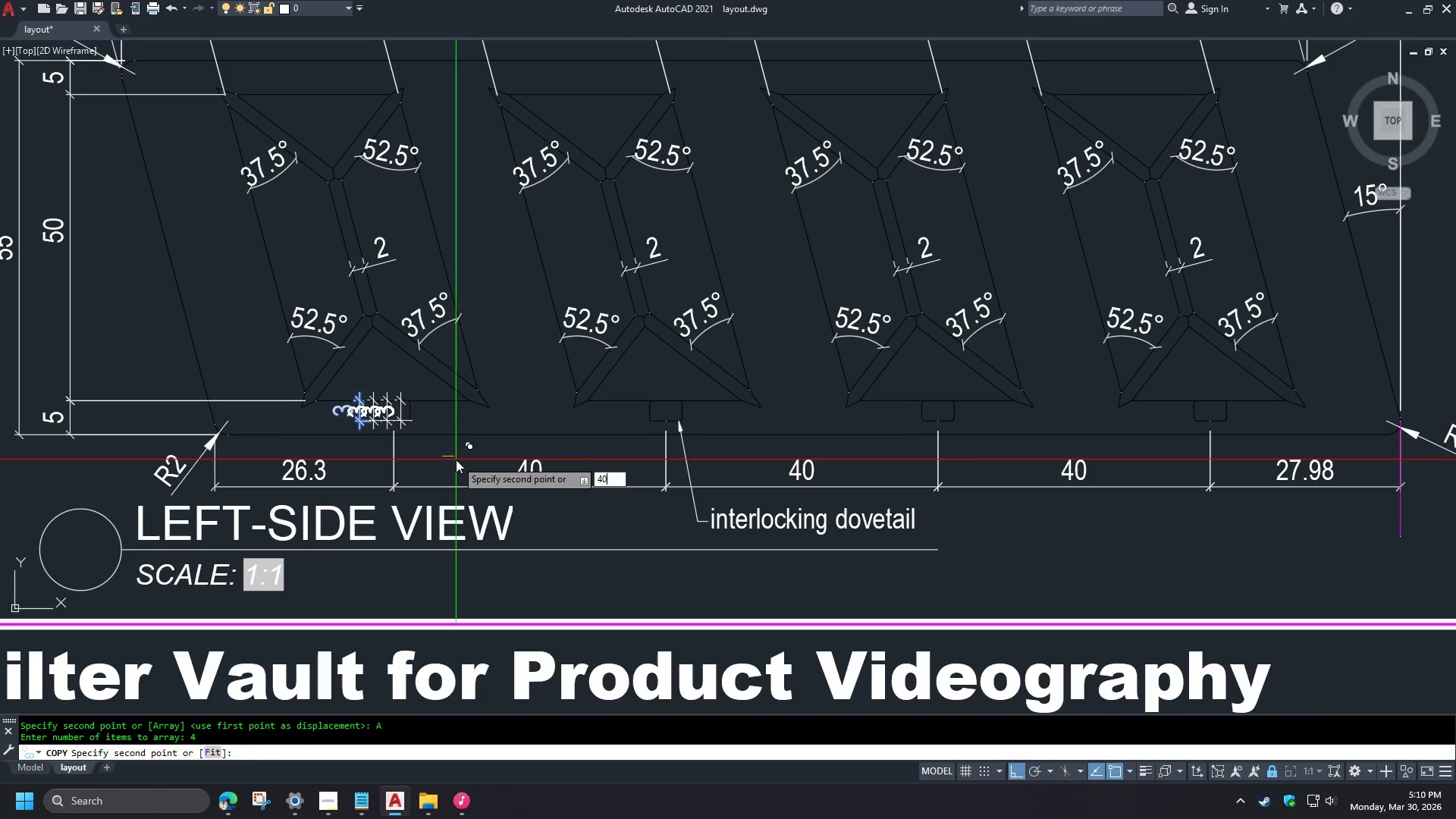 
key(Space)
 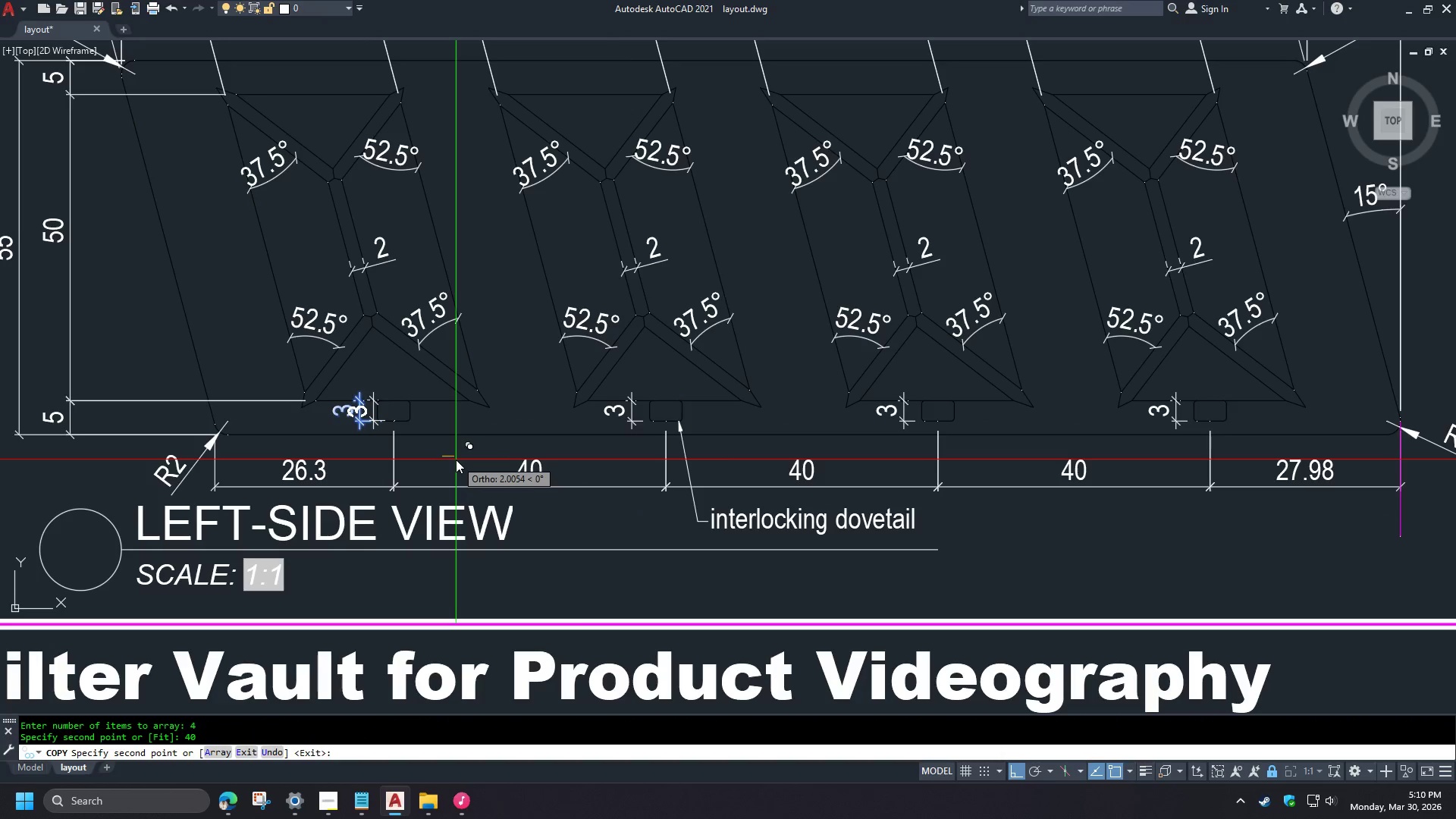 
key(Space)
 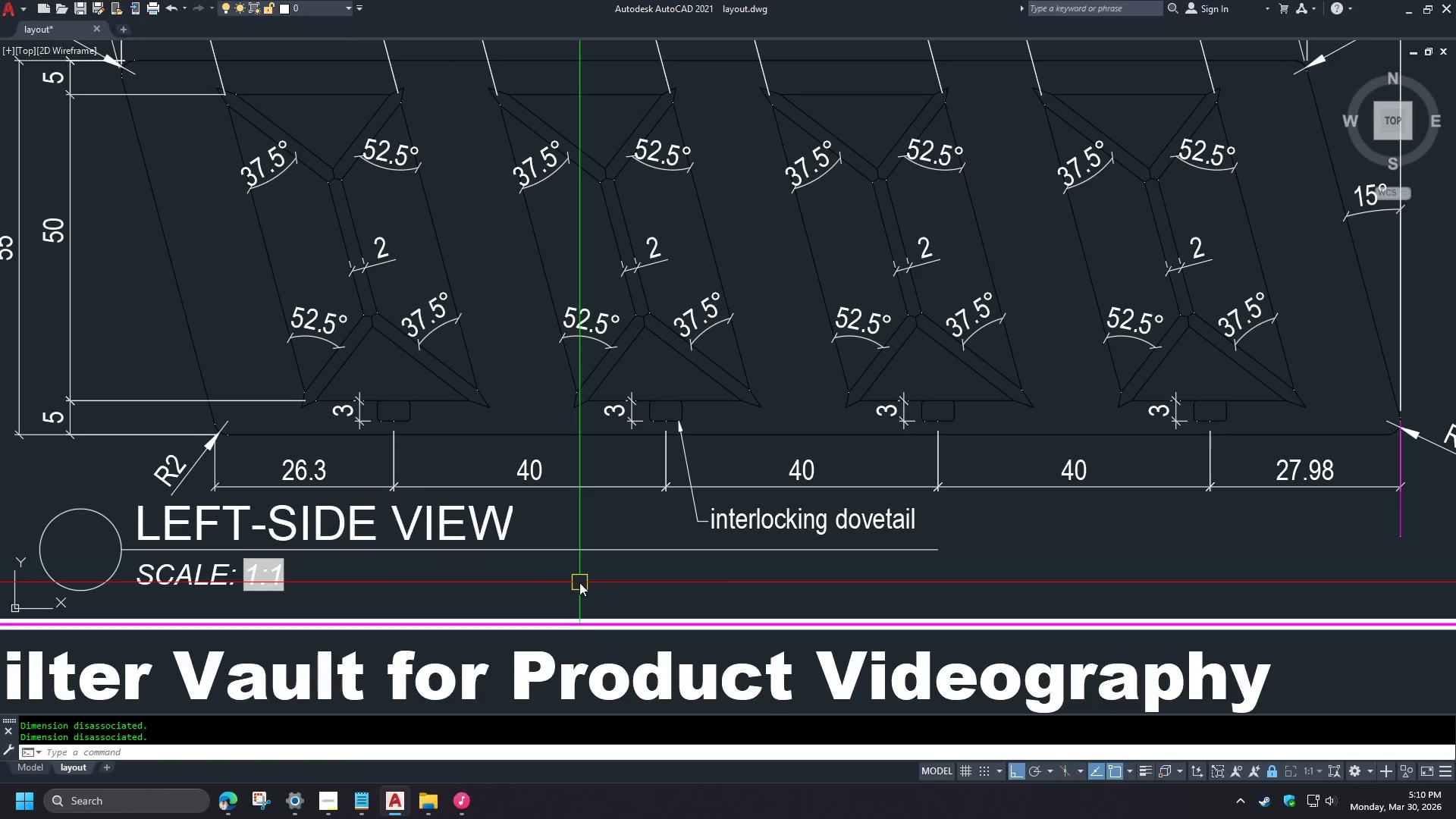 
type(DL)
 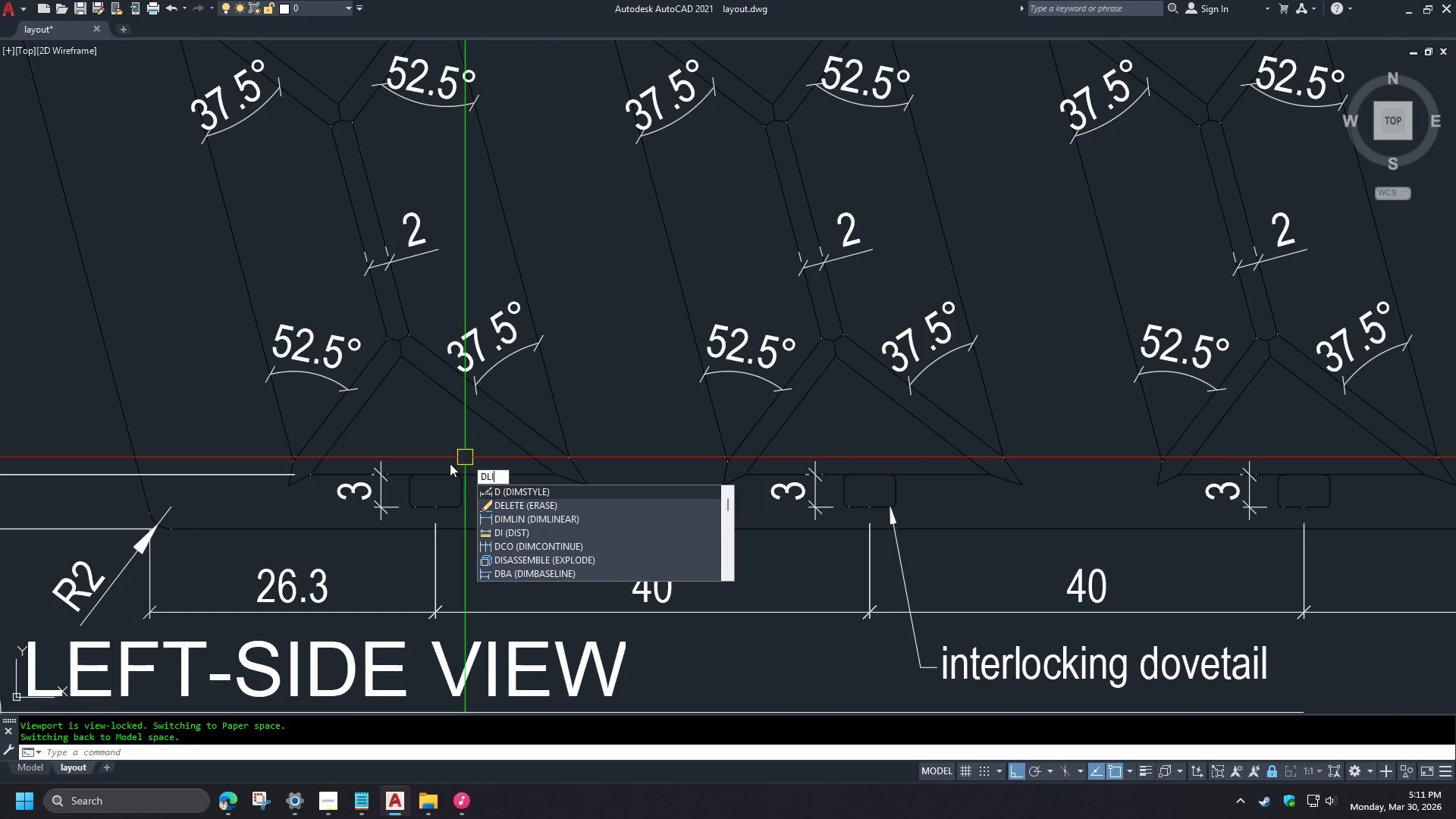 
scroll: coordinate [578, 576], scroll_direction: down, amount: 1.0
 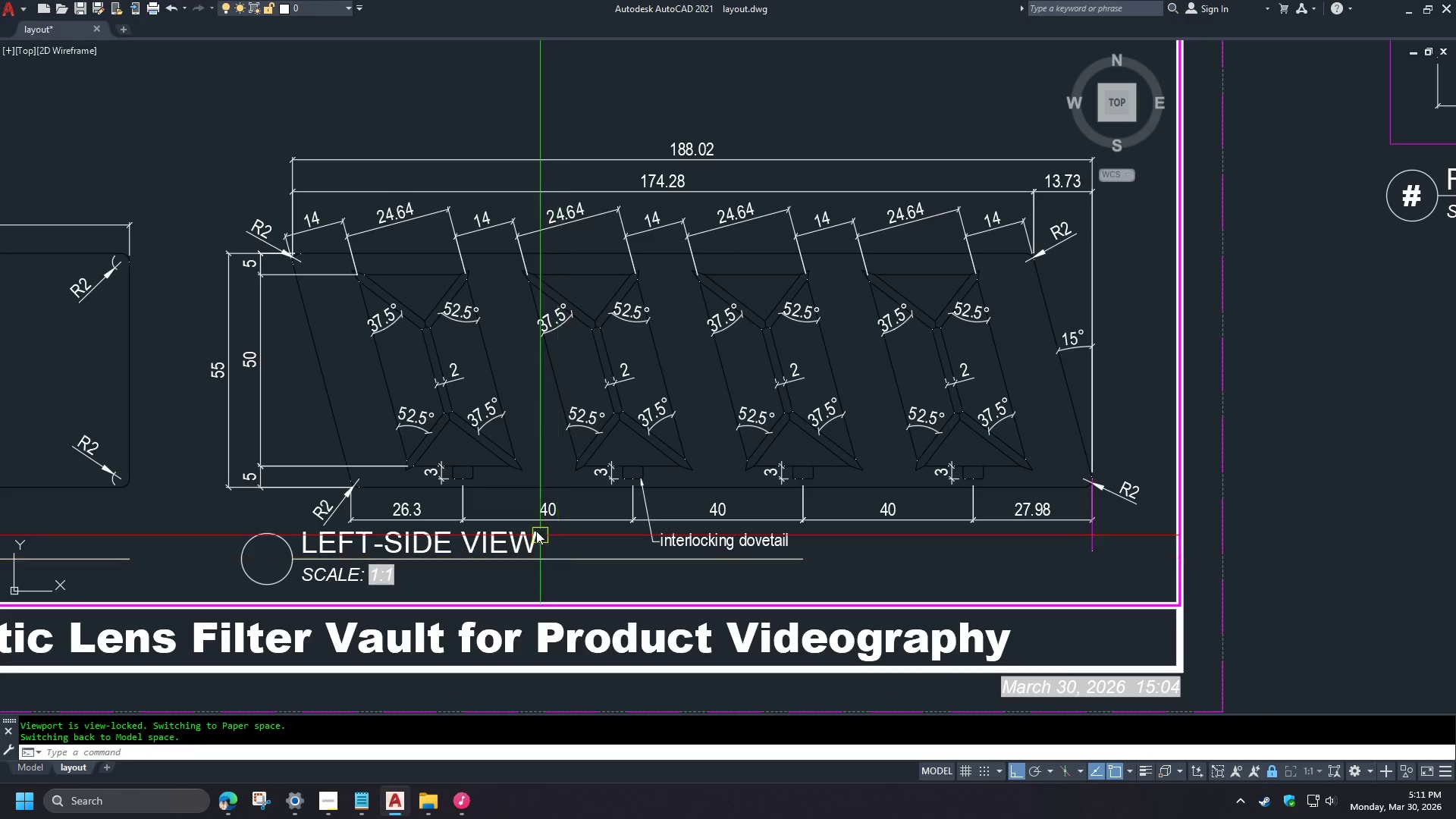 
key(I)
 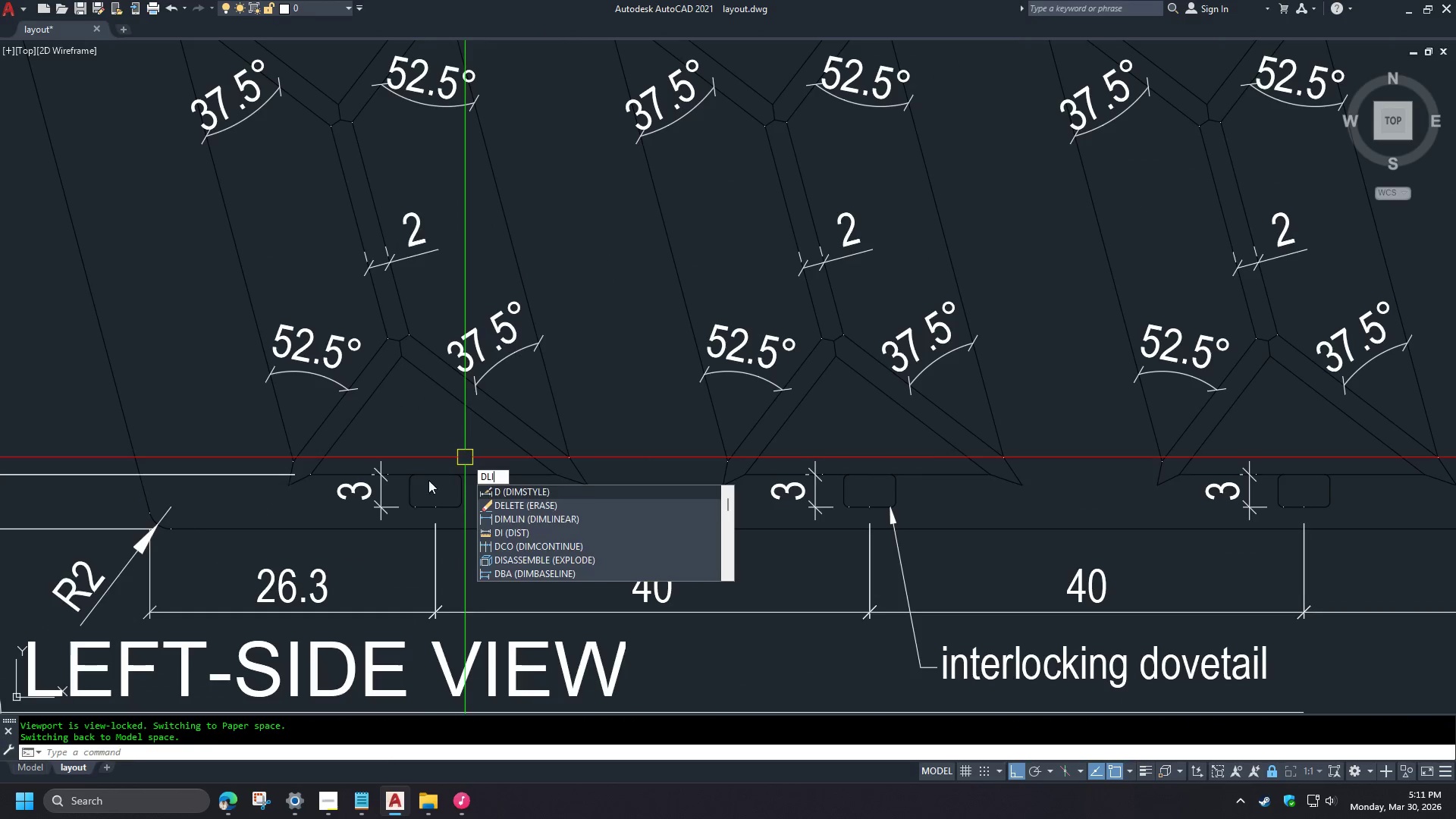 
key(Space)
 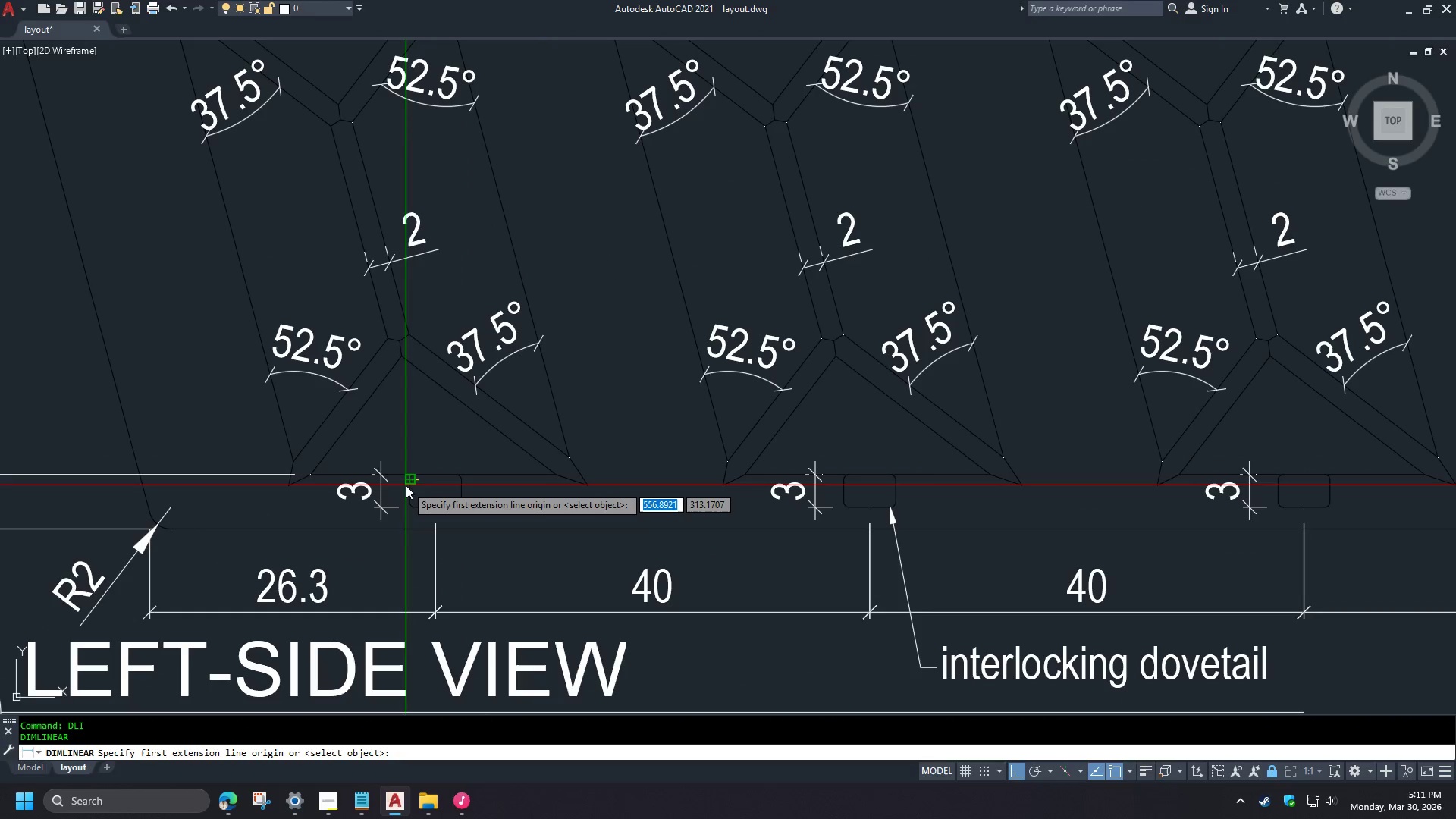 
left_click([406, 485])
 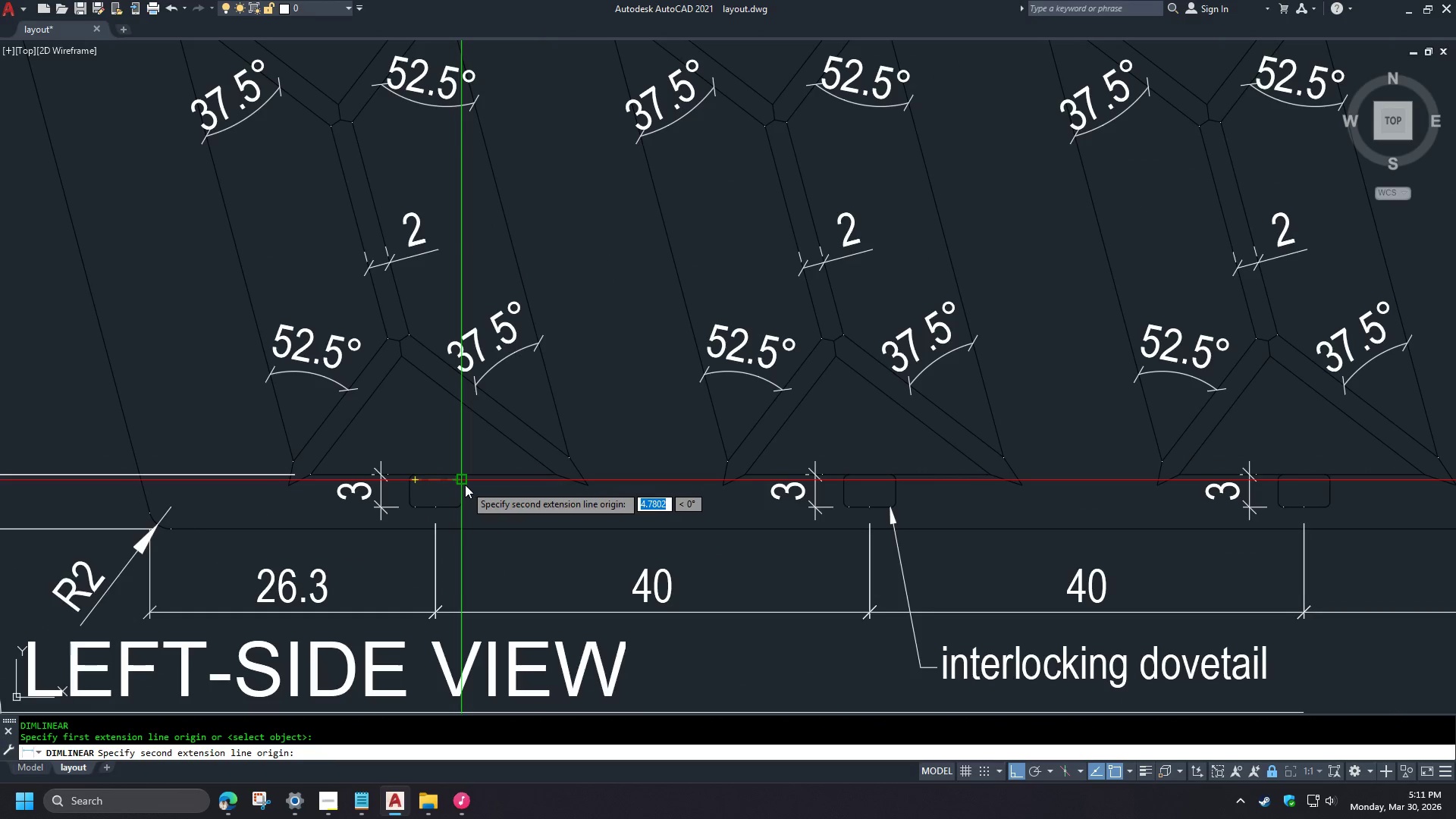 
scroll: coordinate [479, 461], scroll_direction: up, amount: 2.0
 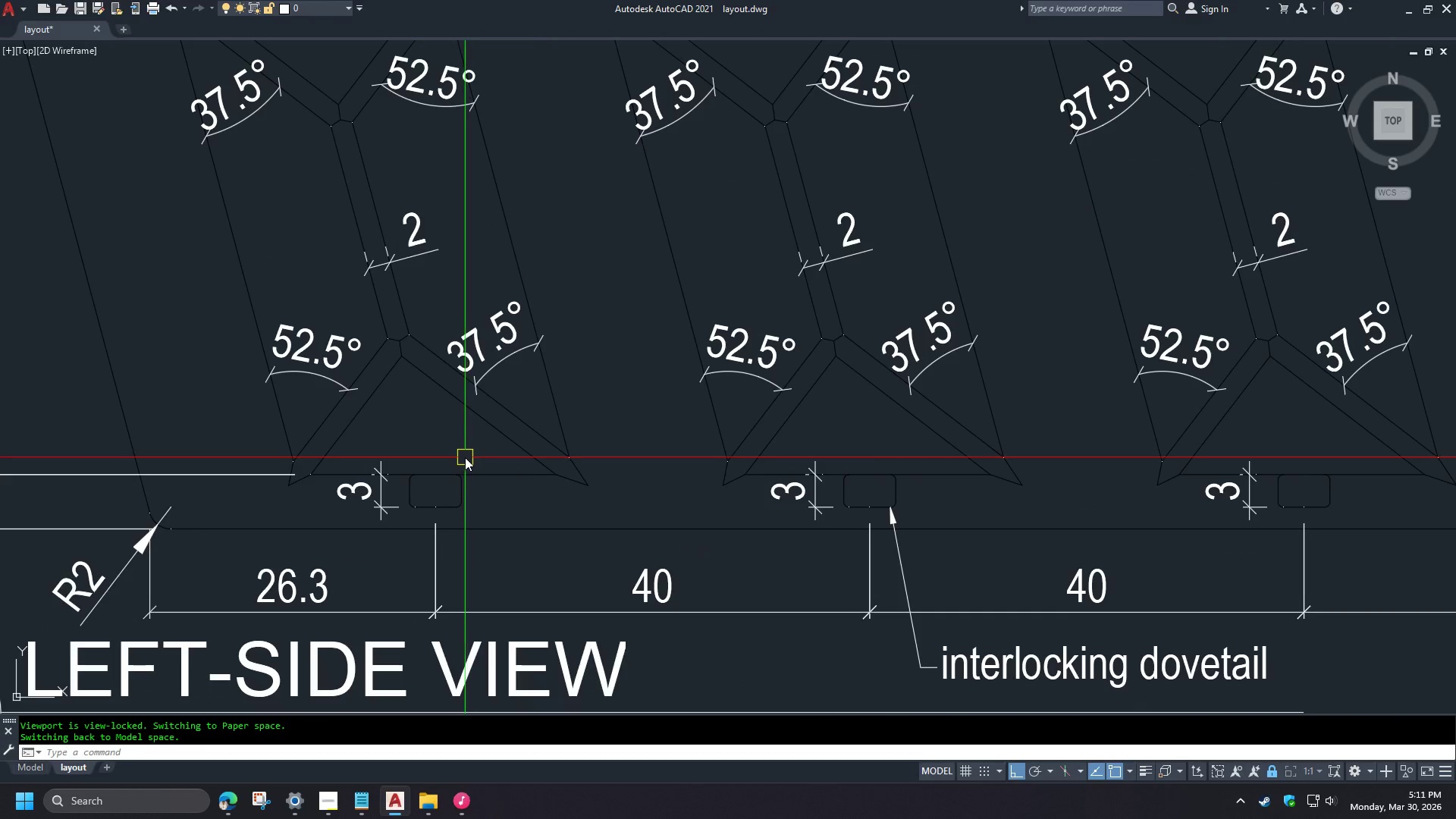 
left_click([465, 485])
 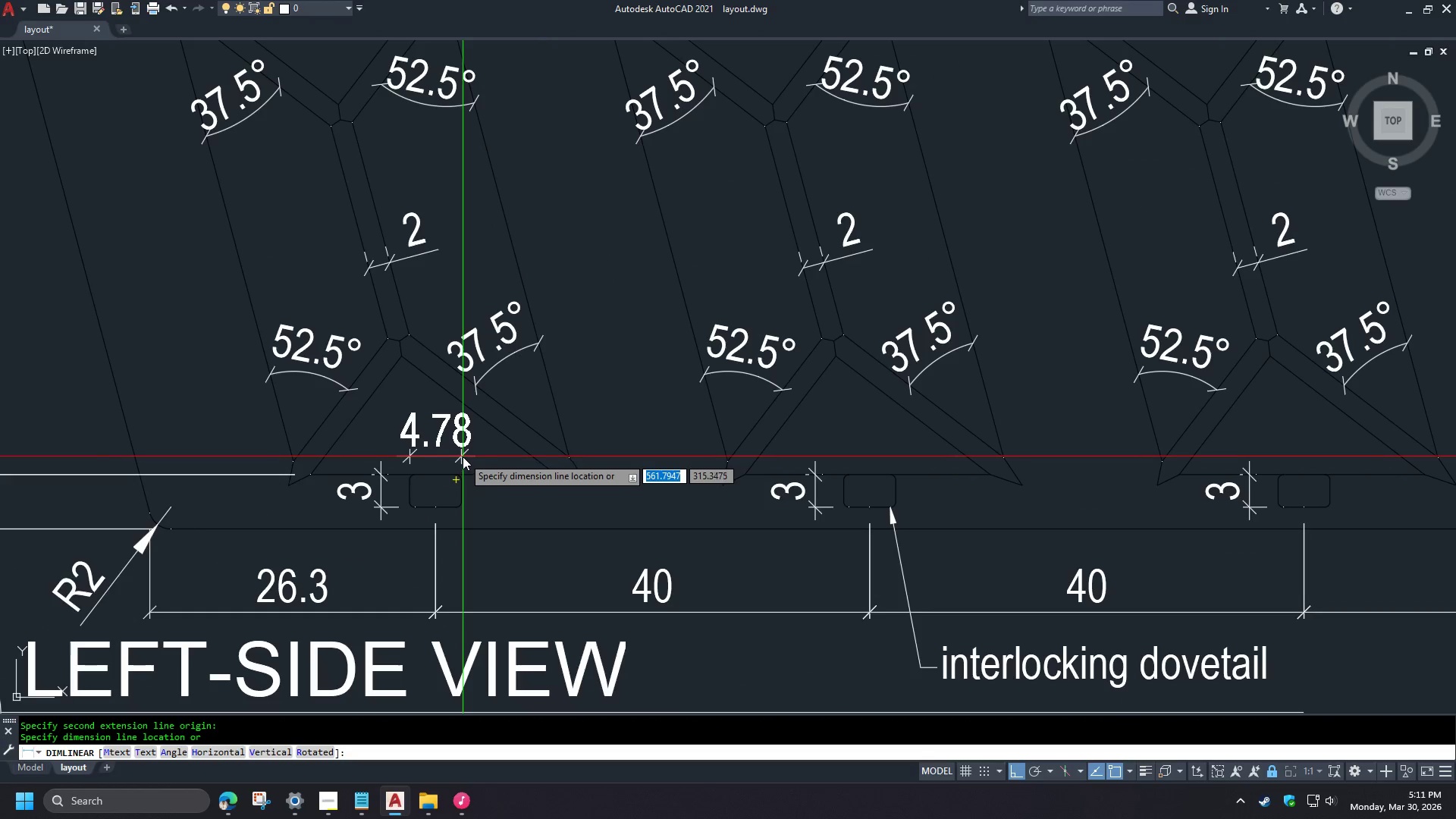 
left_click([463, 456])
 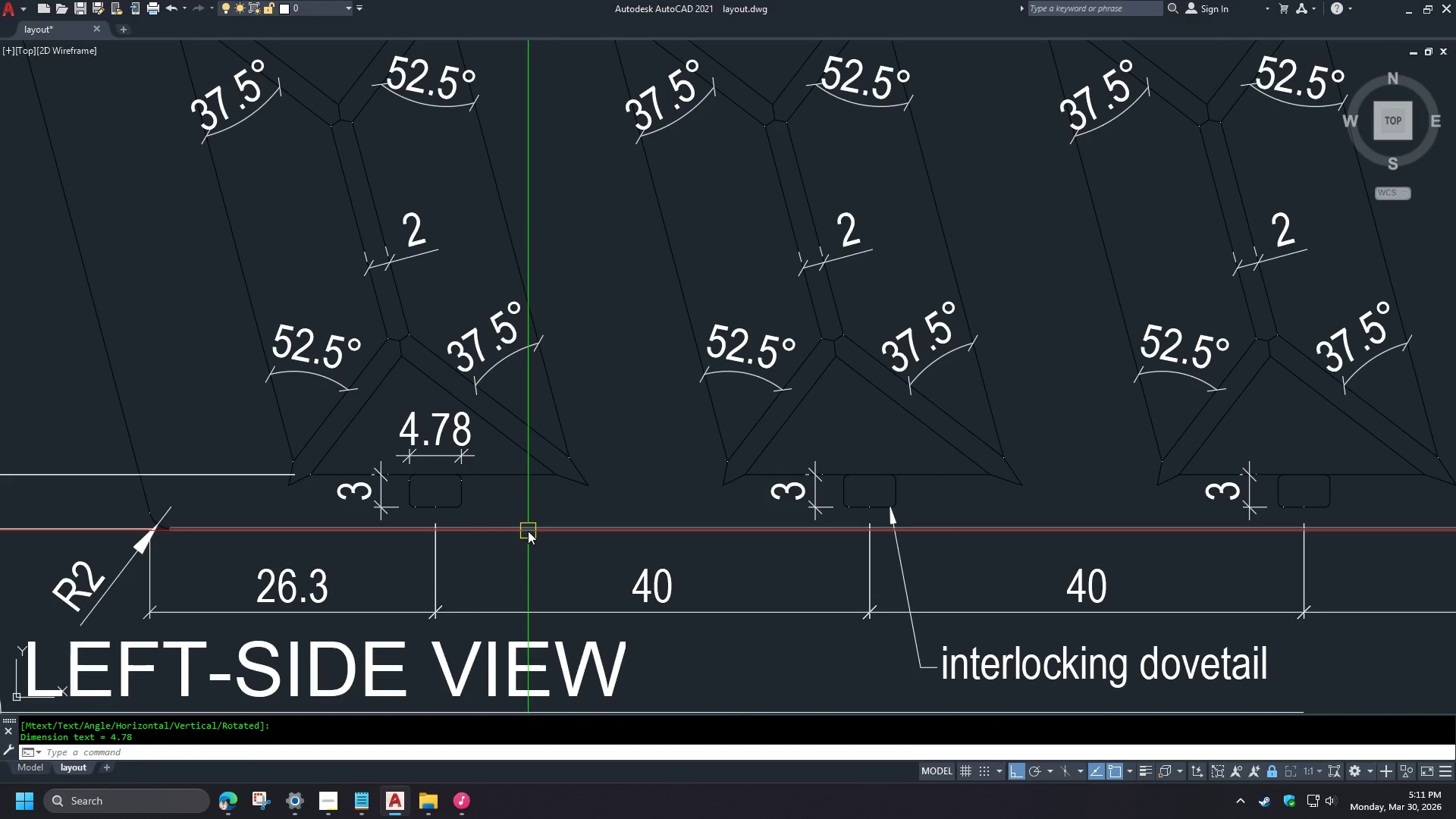 
scroll: coordinate [560, 571], scroll_direction: down, amount: 3.0
 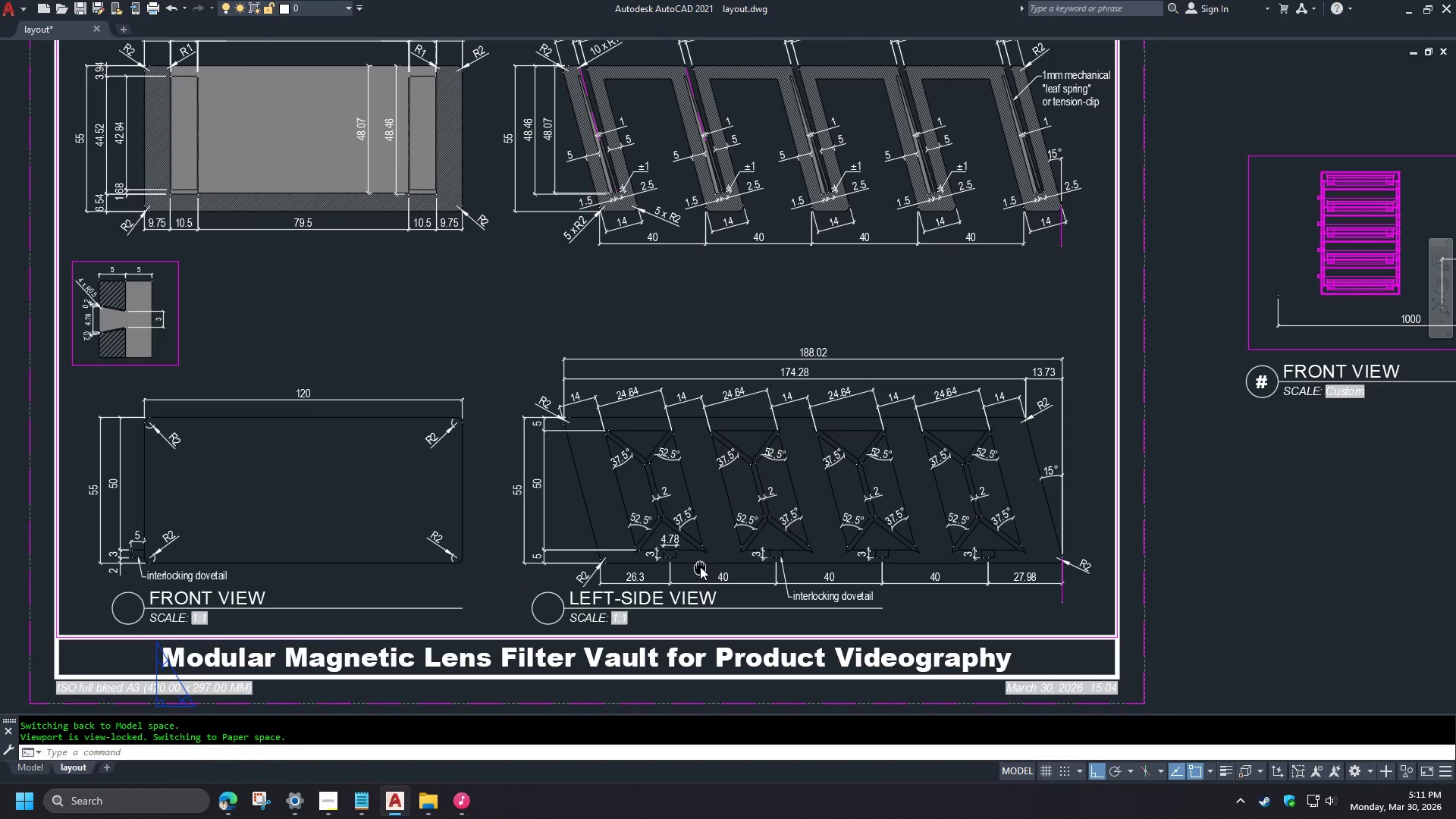 
key(C)
 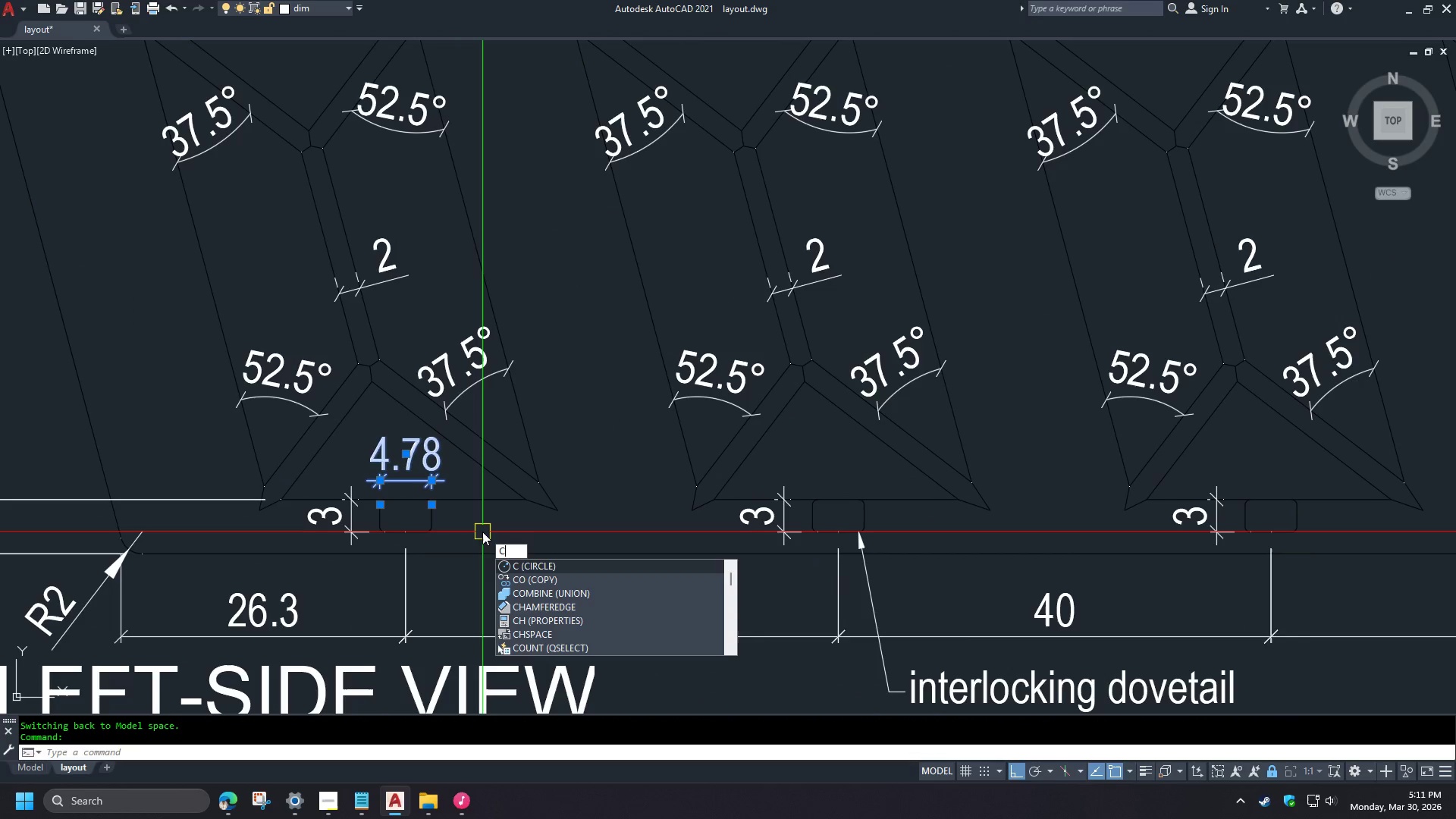 
key(O)
 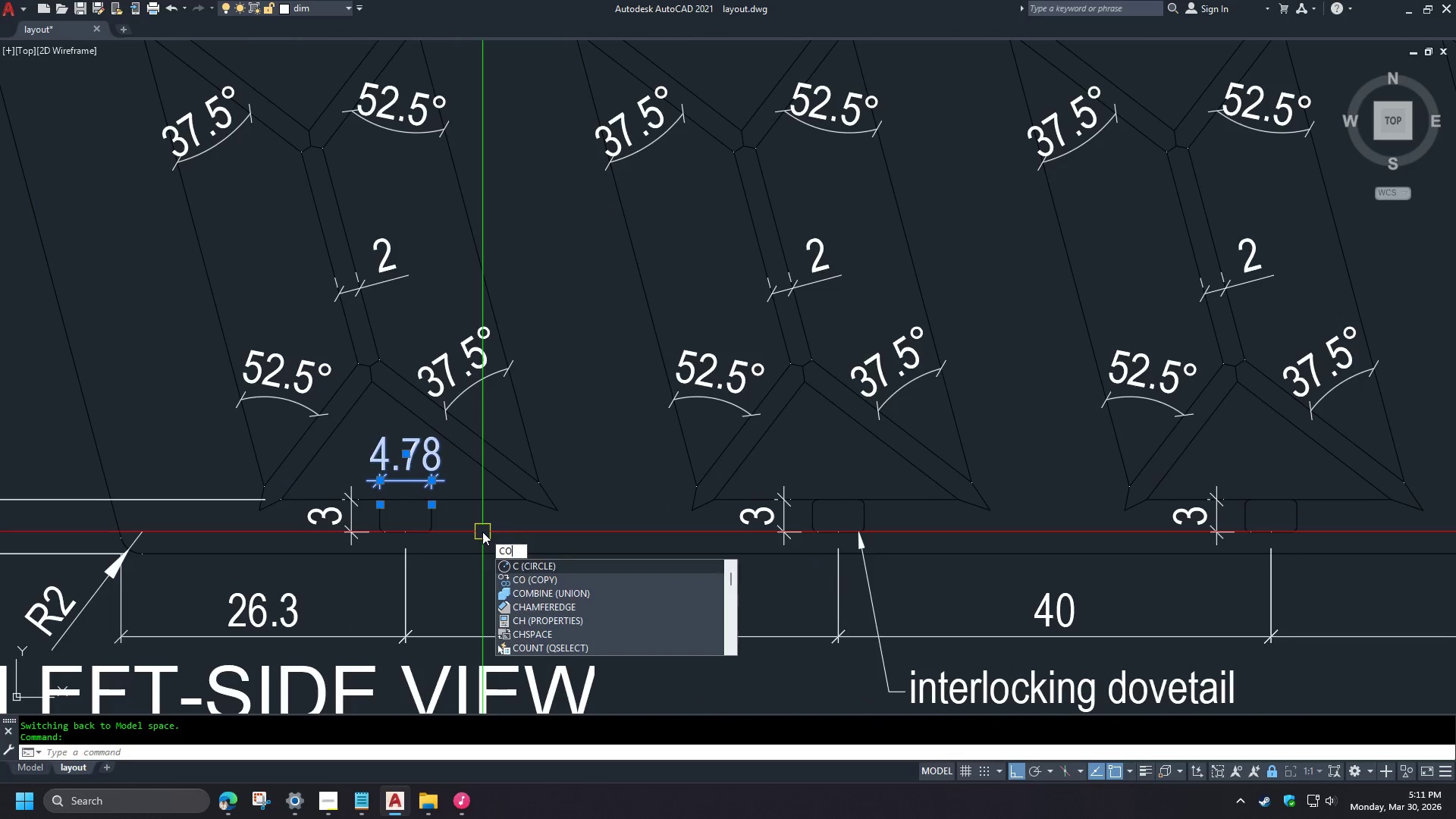 
key(Space)
 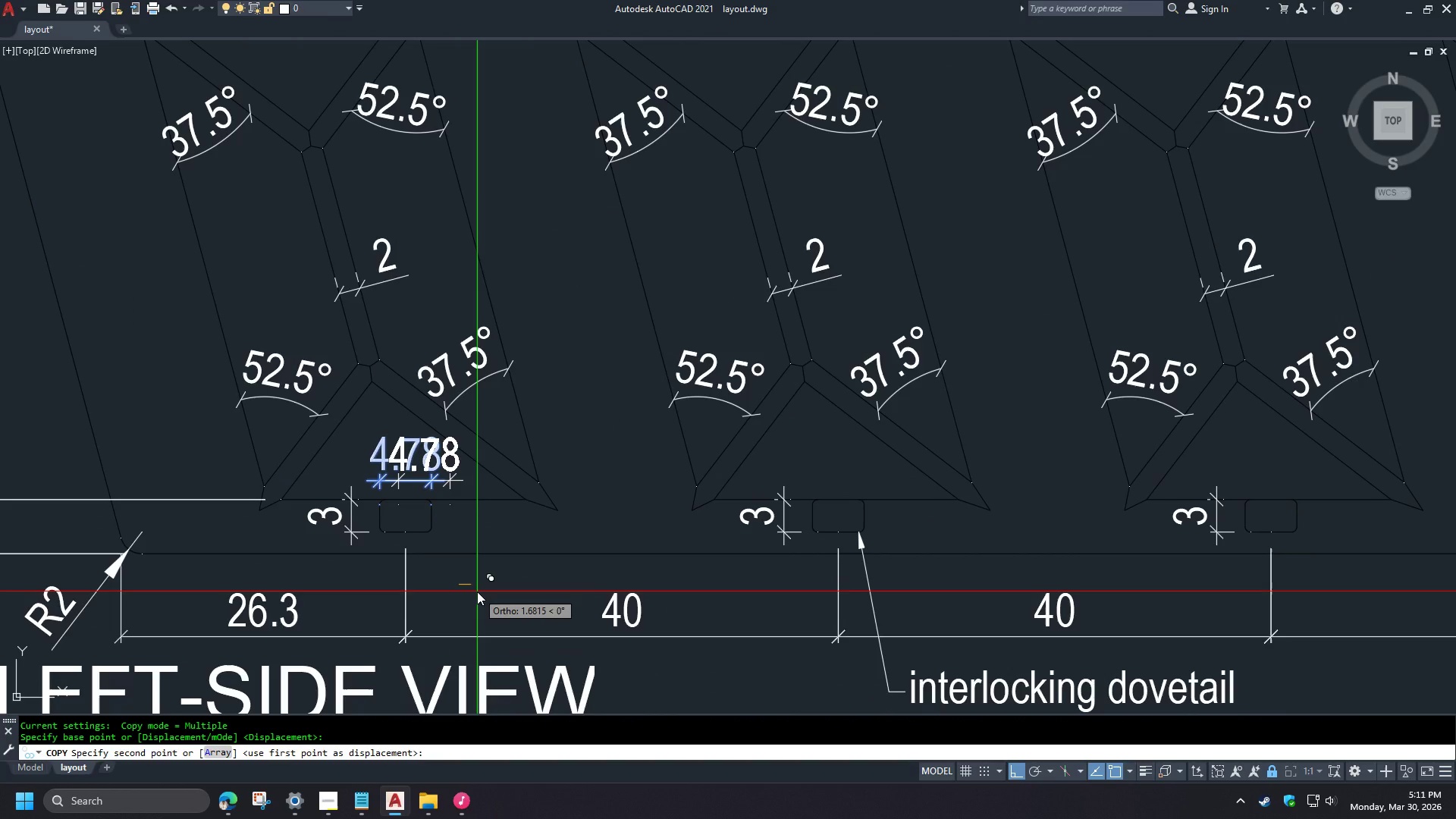 
scroll: coordinate [530, 560], scroll_direction: up, amount: 4.0
 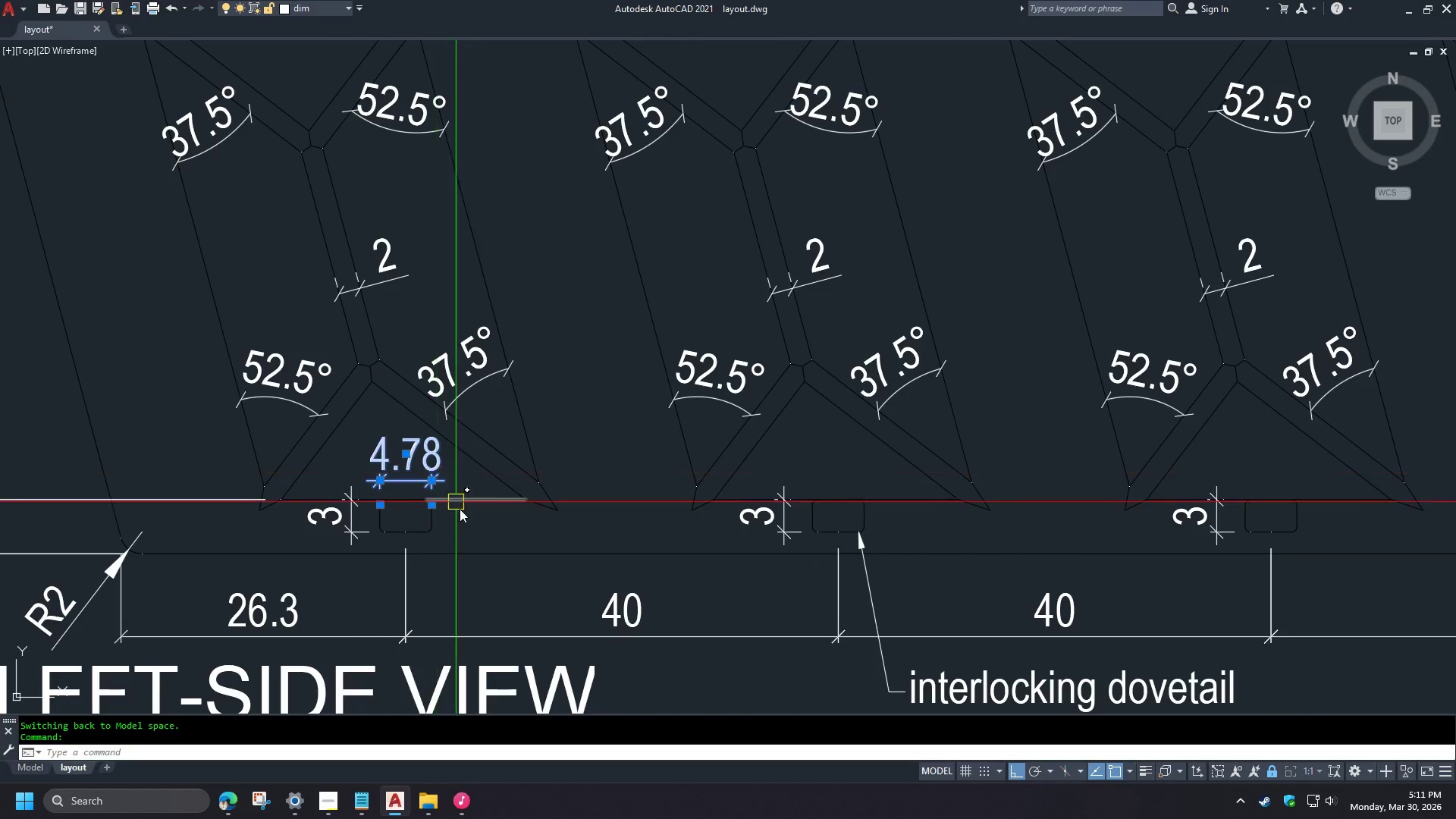 
key(A)
 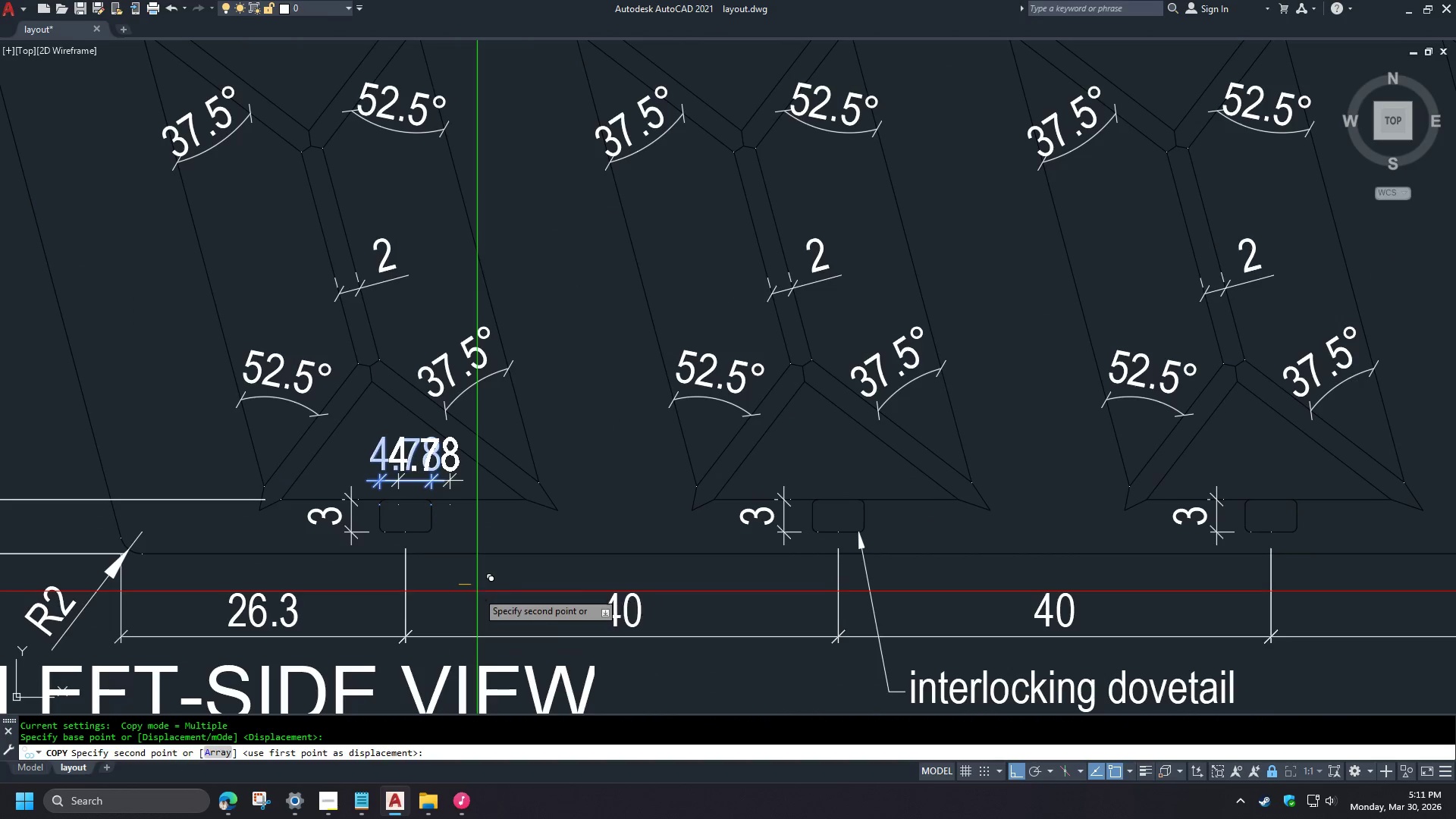 
key(Space)
 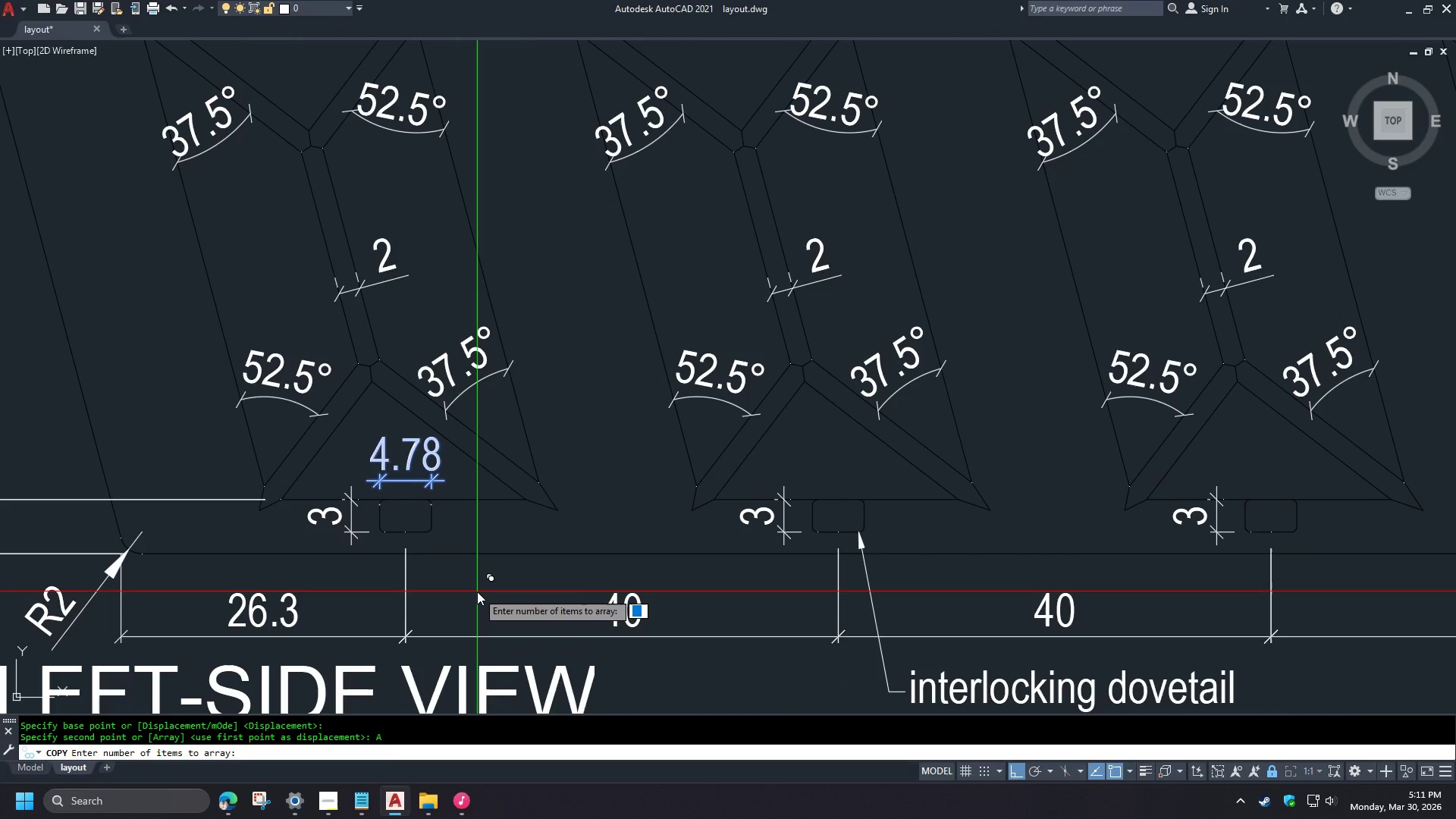 
key(4)
 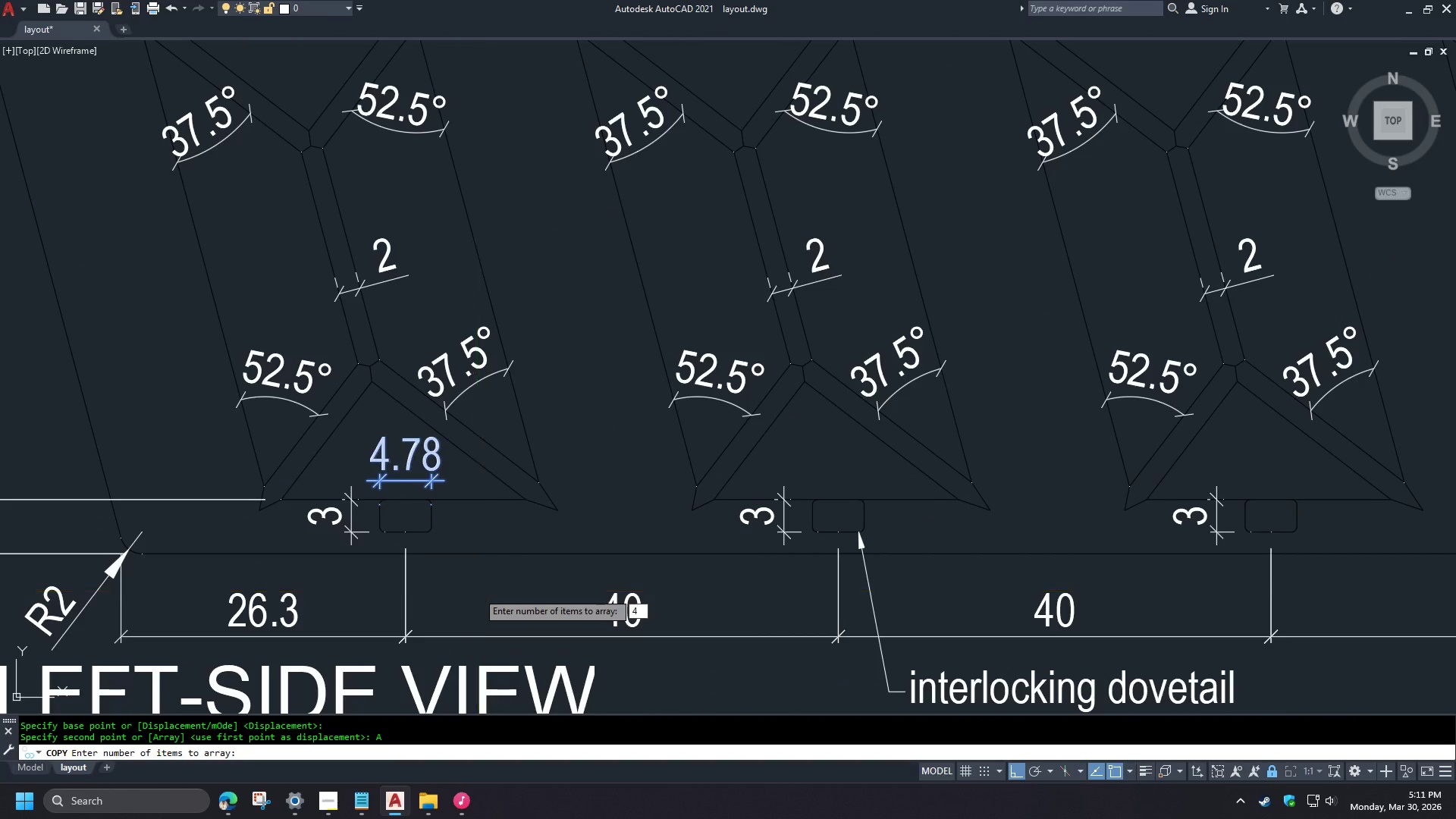 
key(Space)
 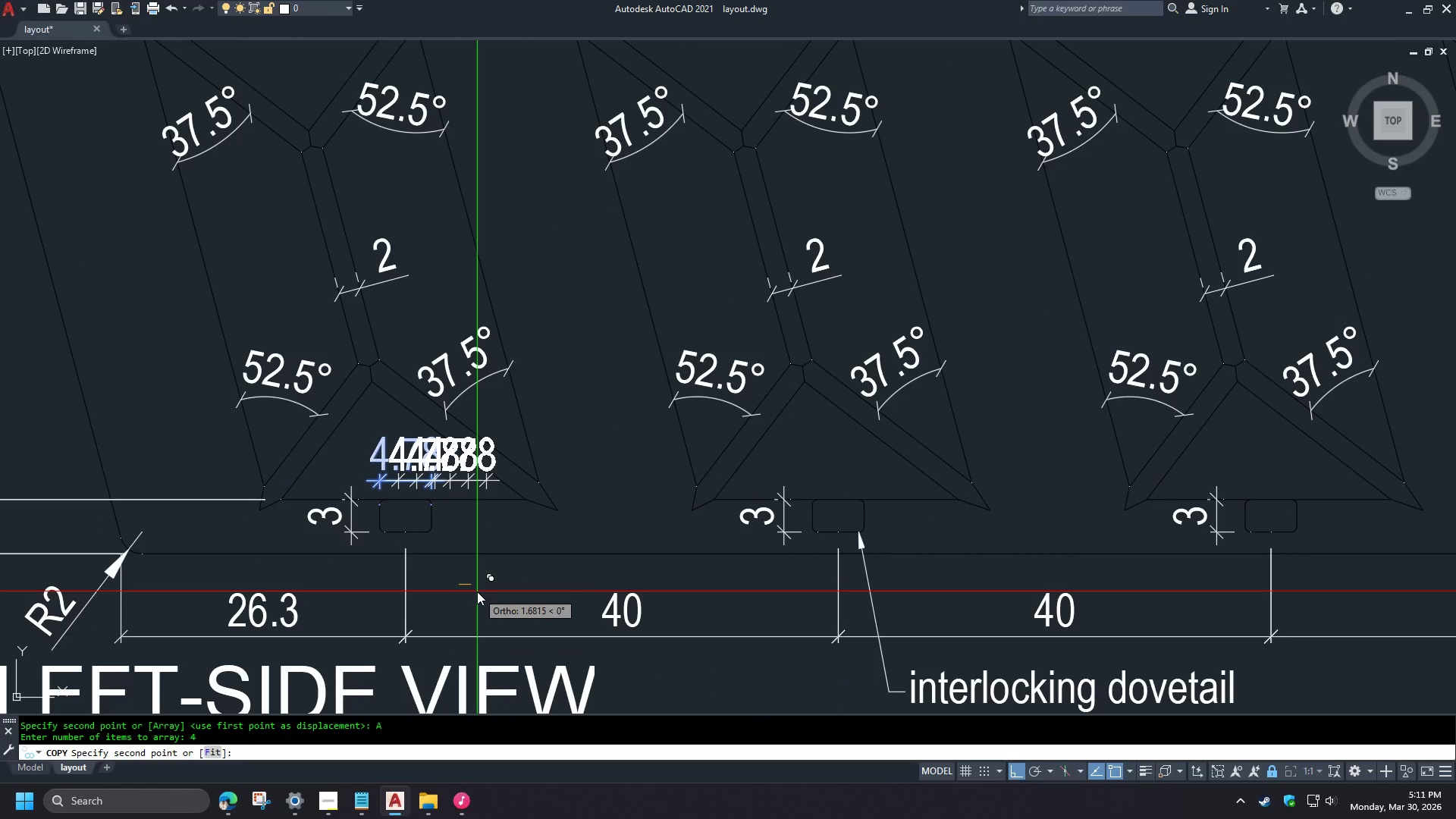 
key(Numpad4)
 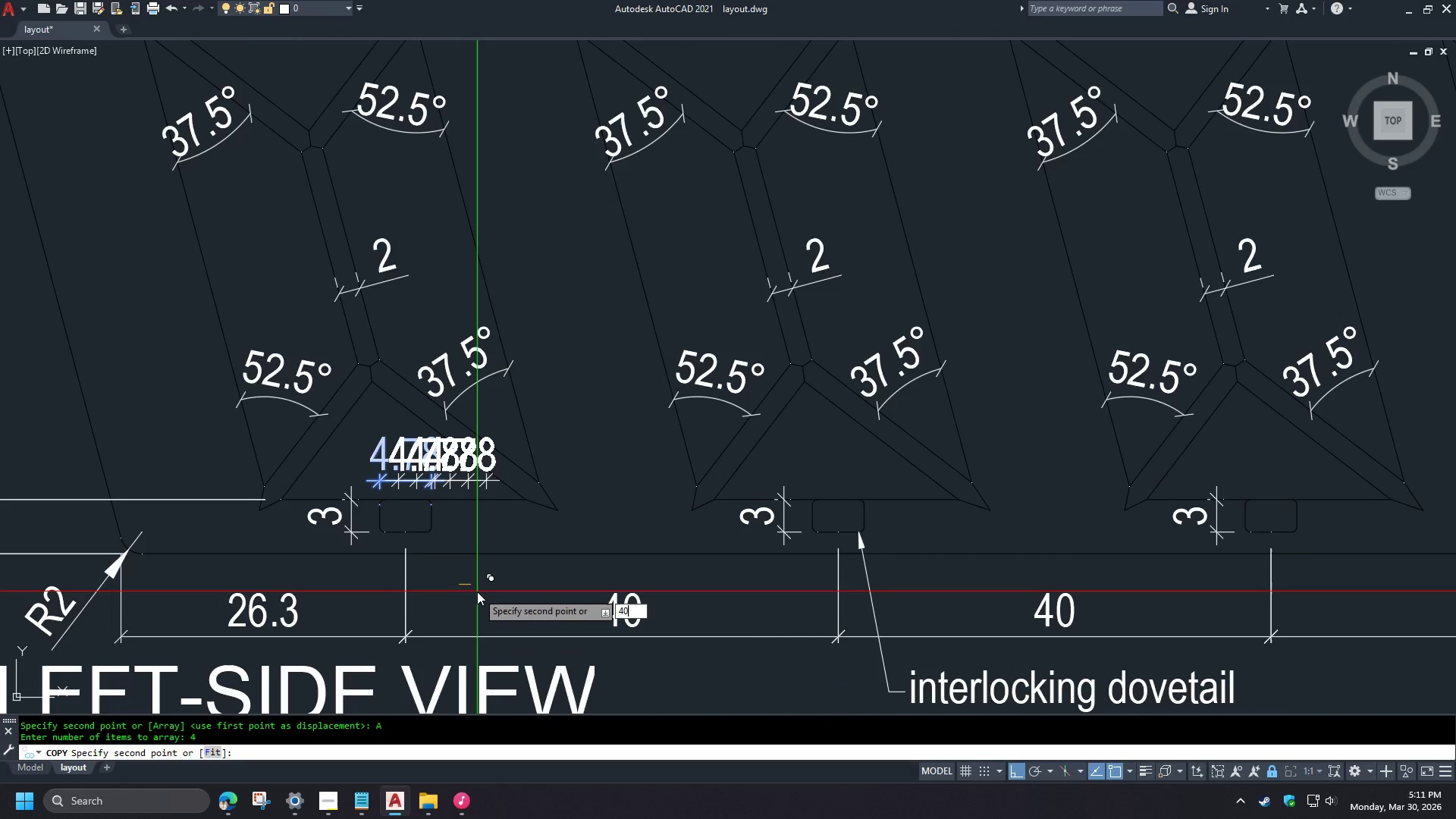 
key(Numpad0)
 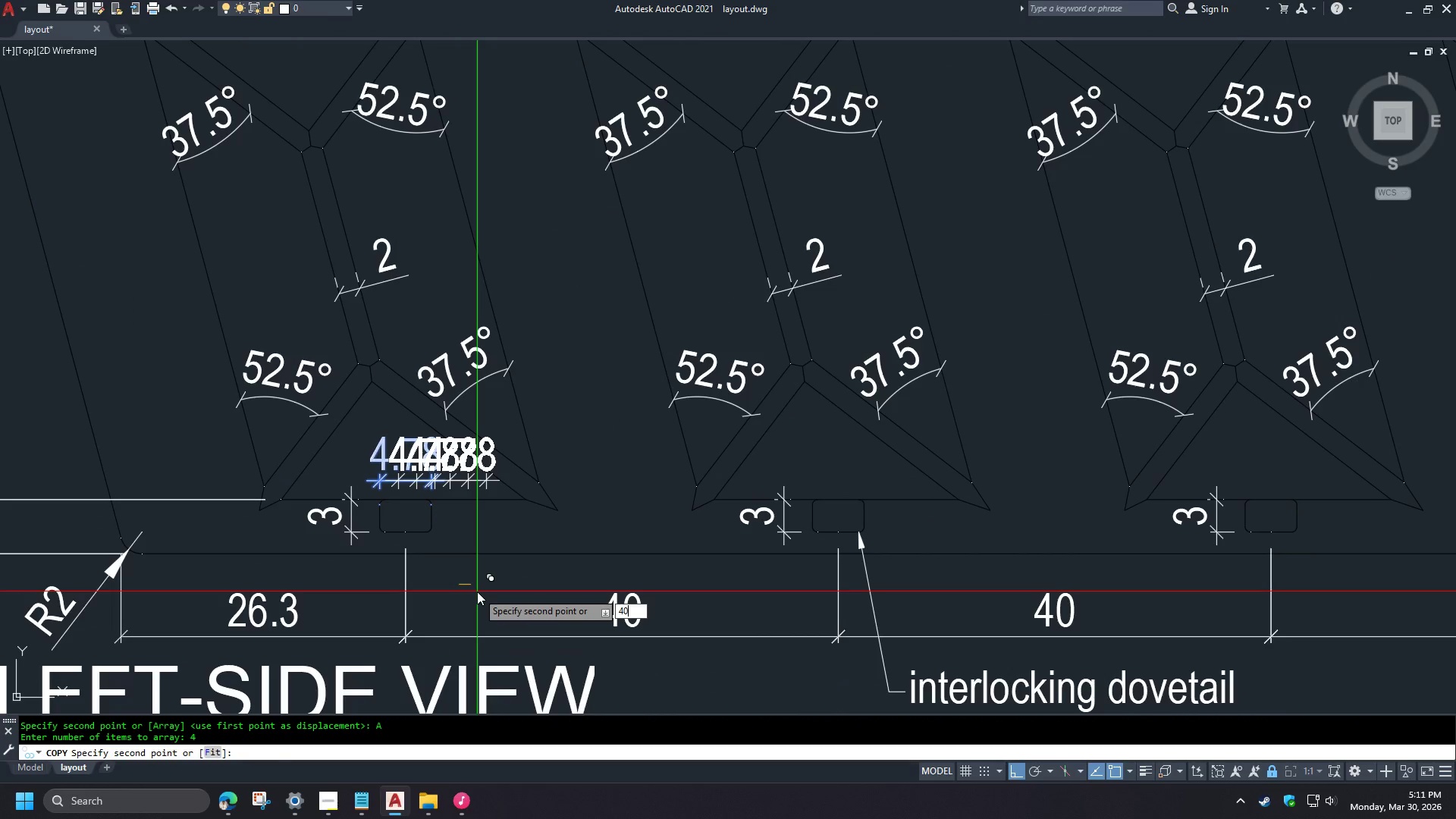 
key(Space)
 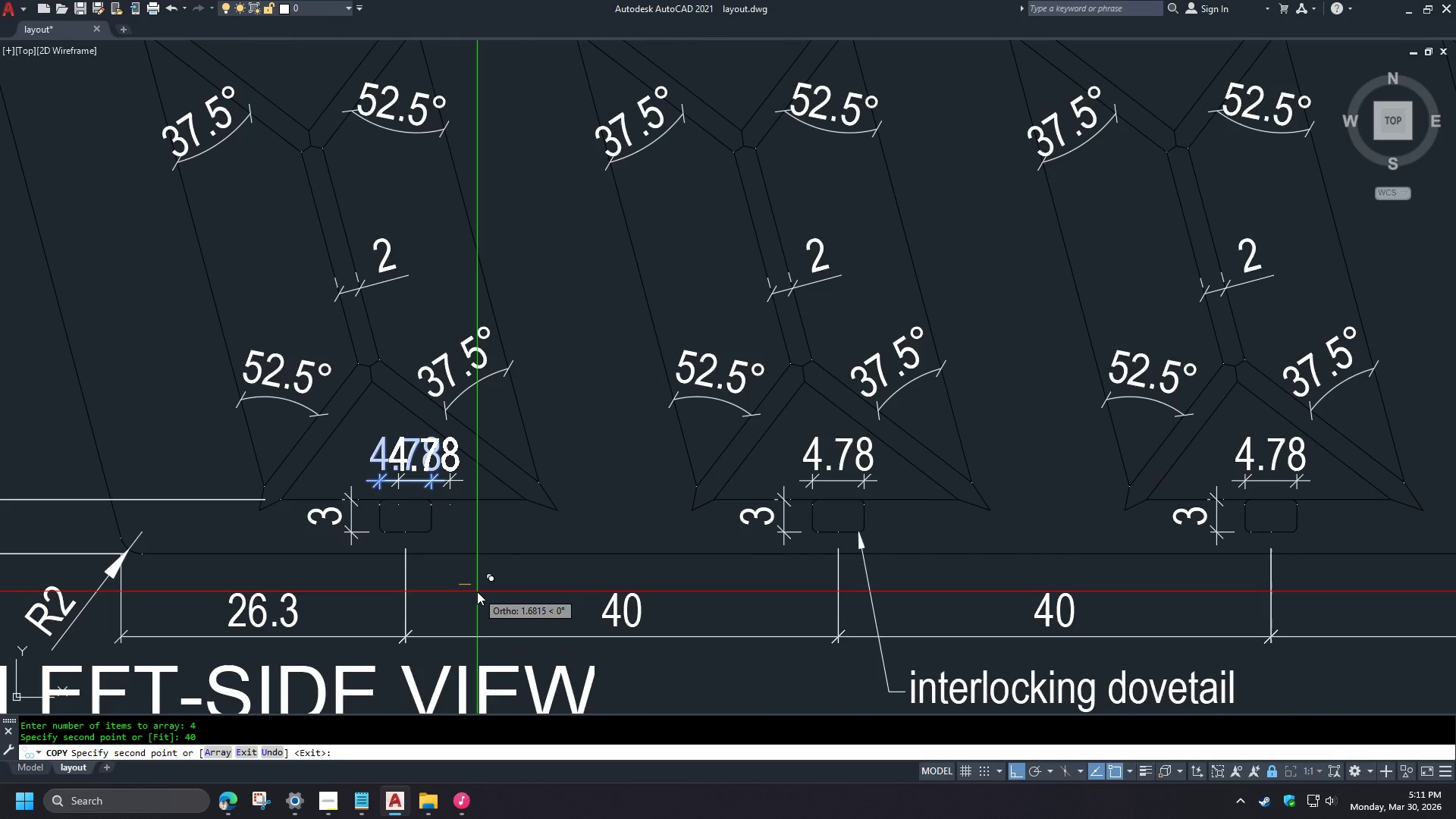 
key(Space)
 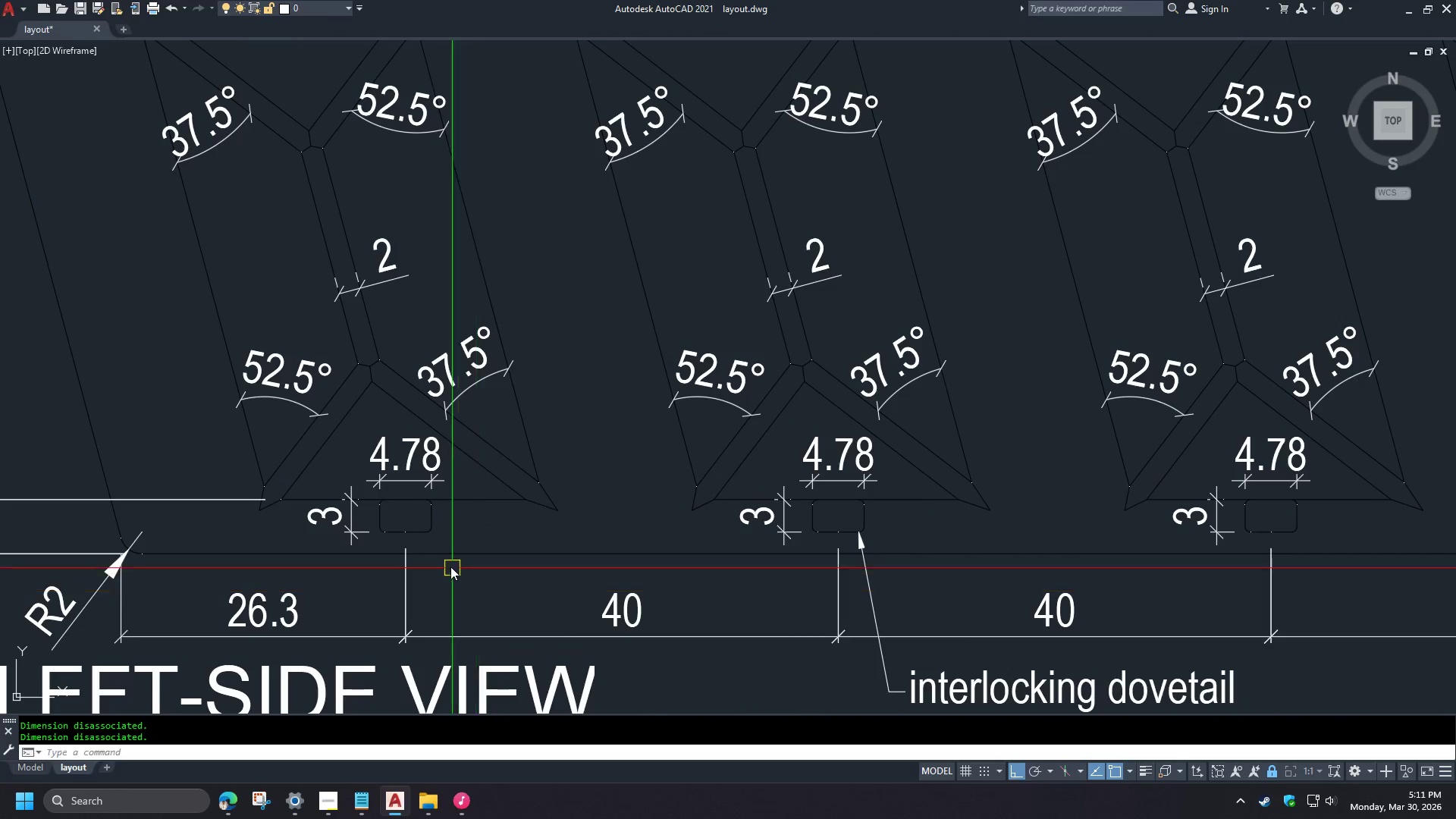 
double_click([959, 588])
 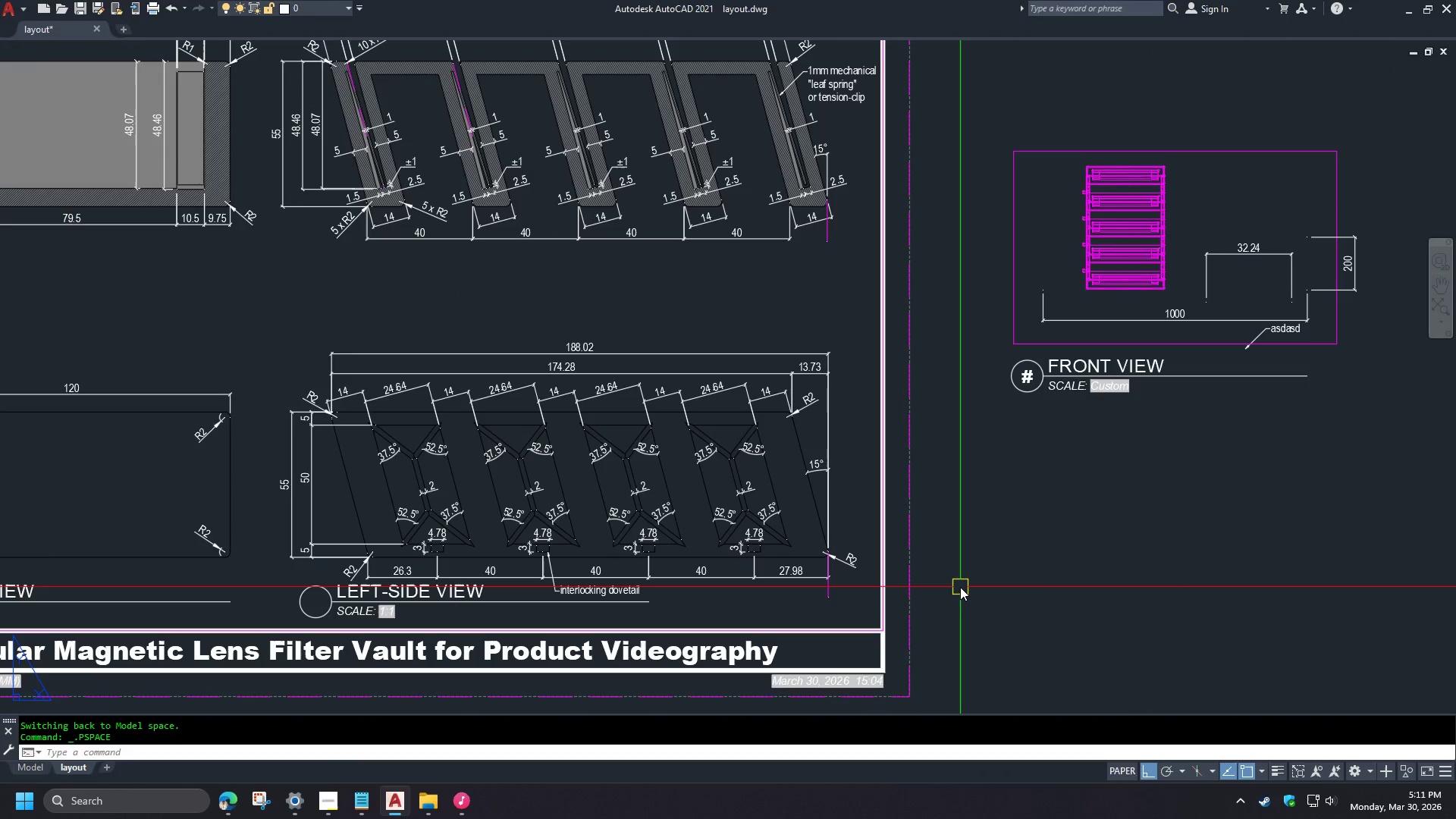 
type(RE)
 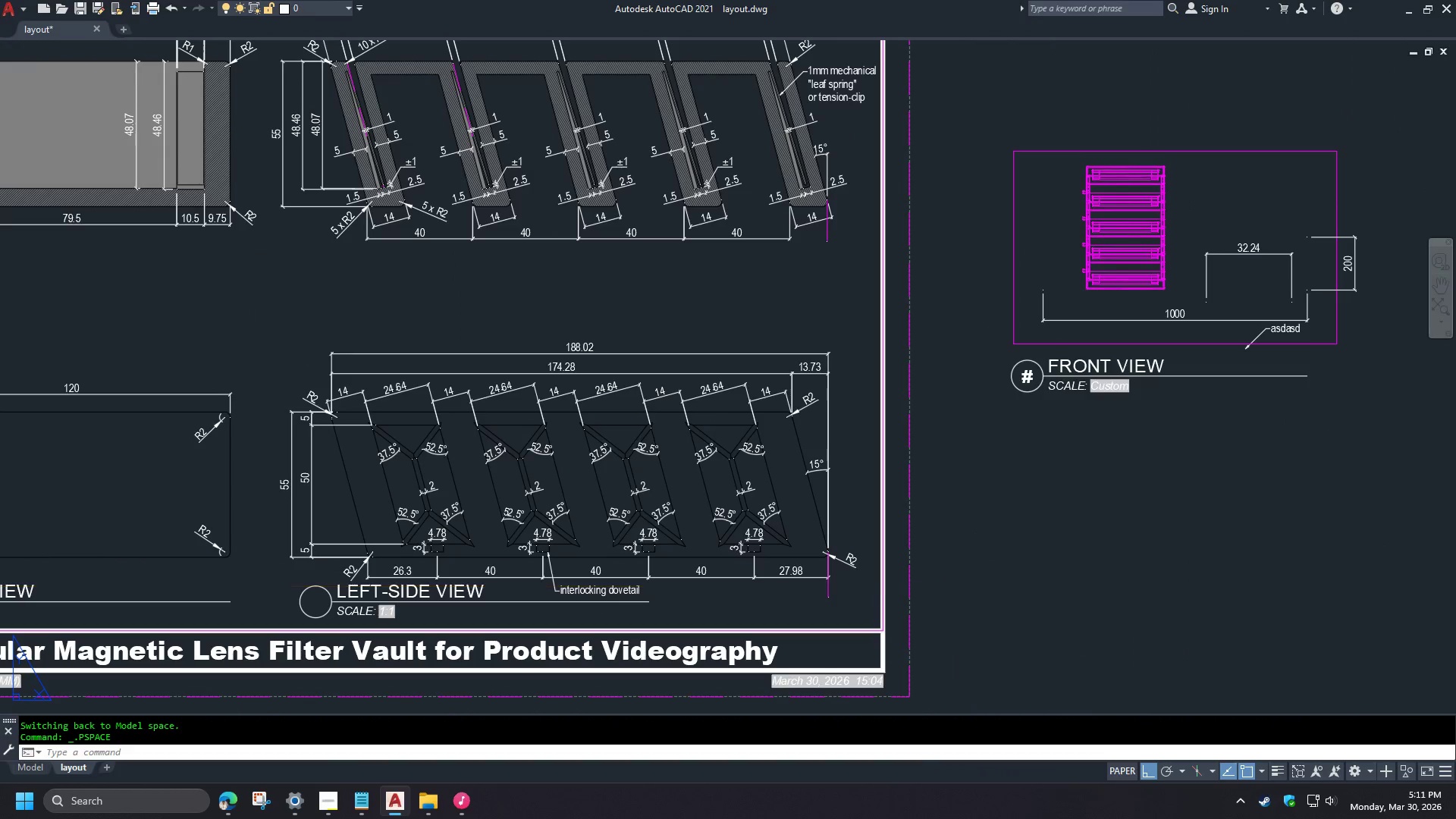 
key(Space)
 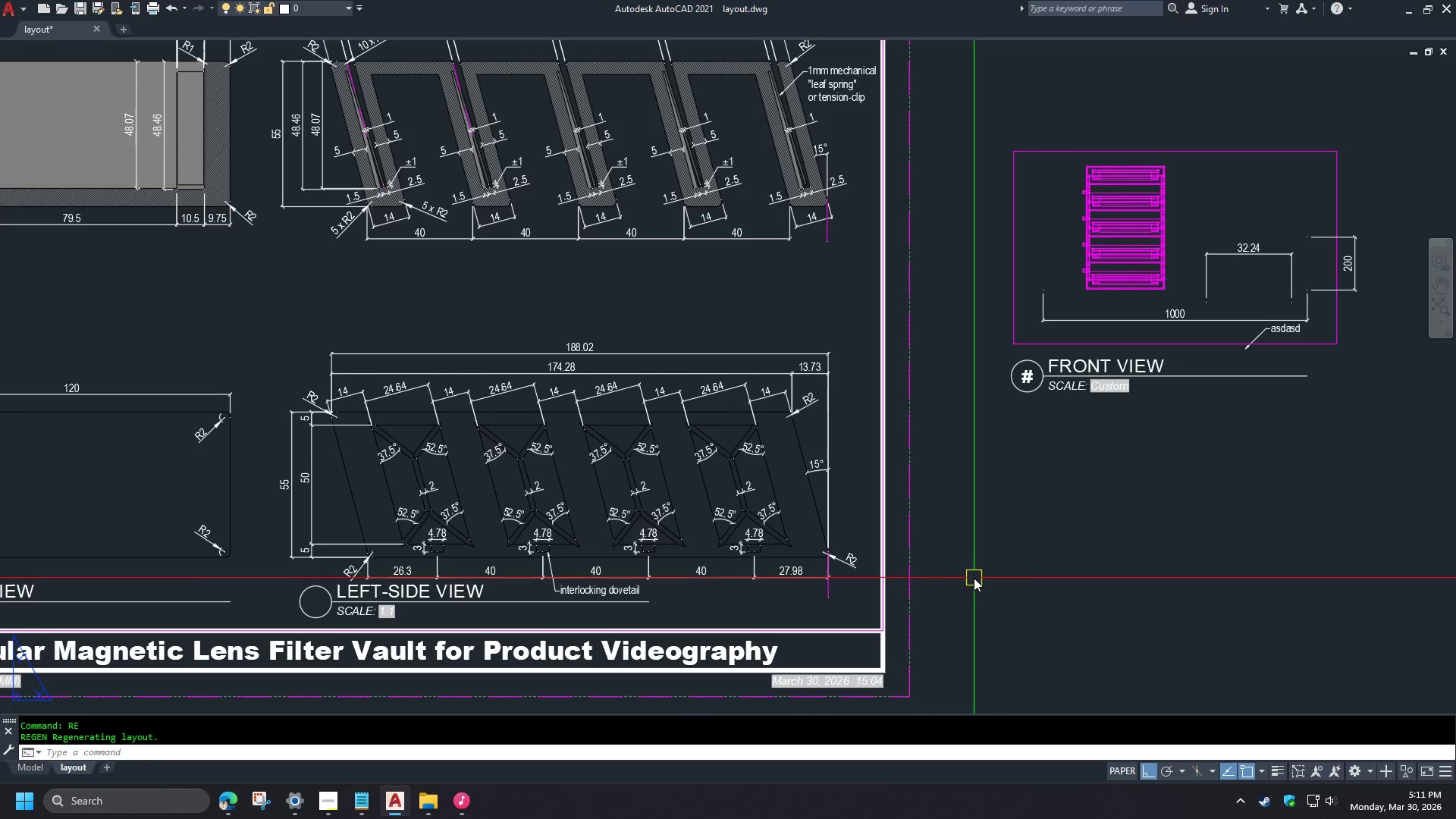 
scroll: coordinate [977, 575], scroll_direction: down, amount: 5.0
 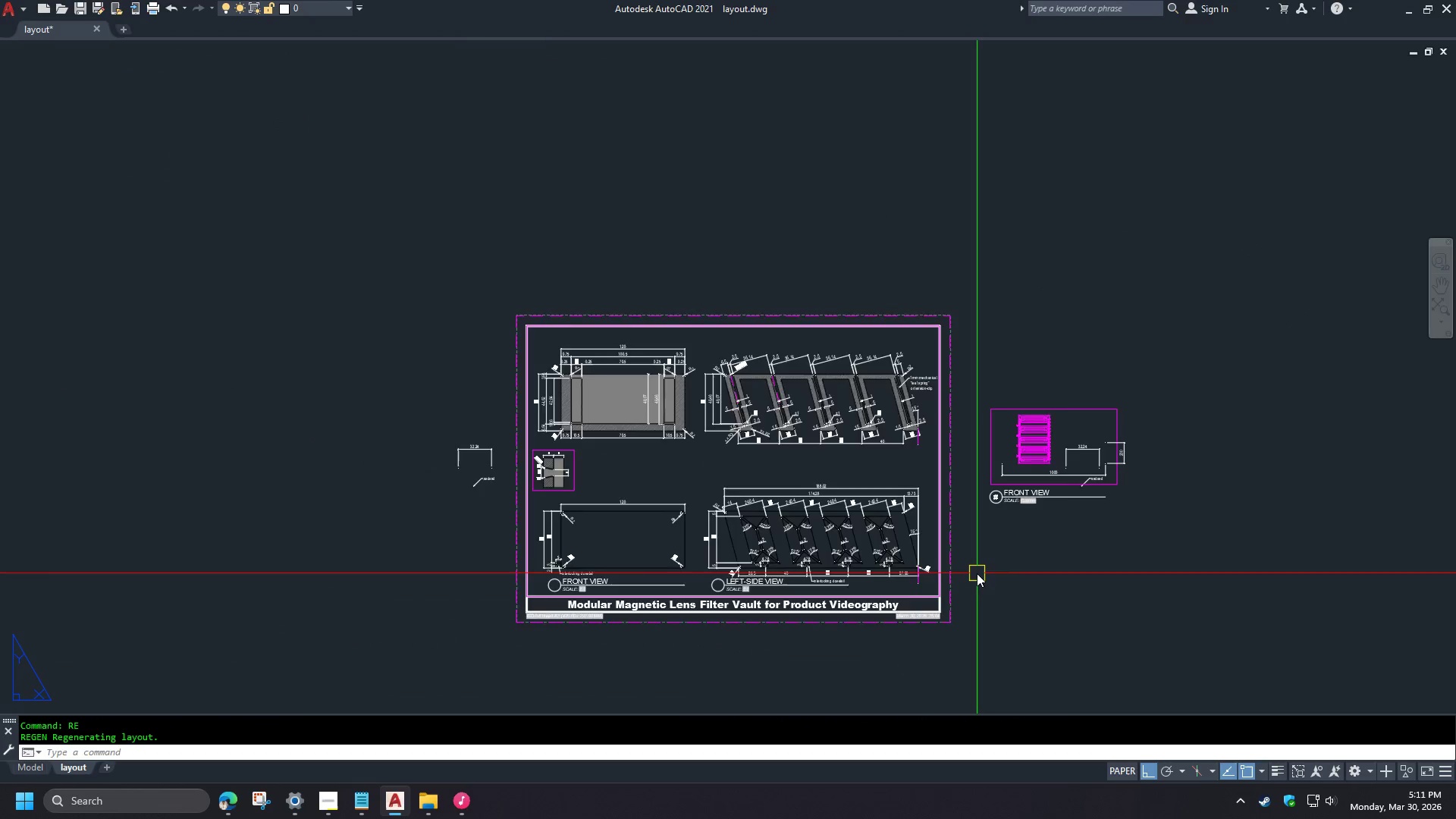 
scroll: coordinate [977, 573], scroll_direction: up, amount: 1.0
 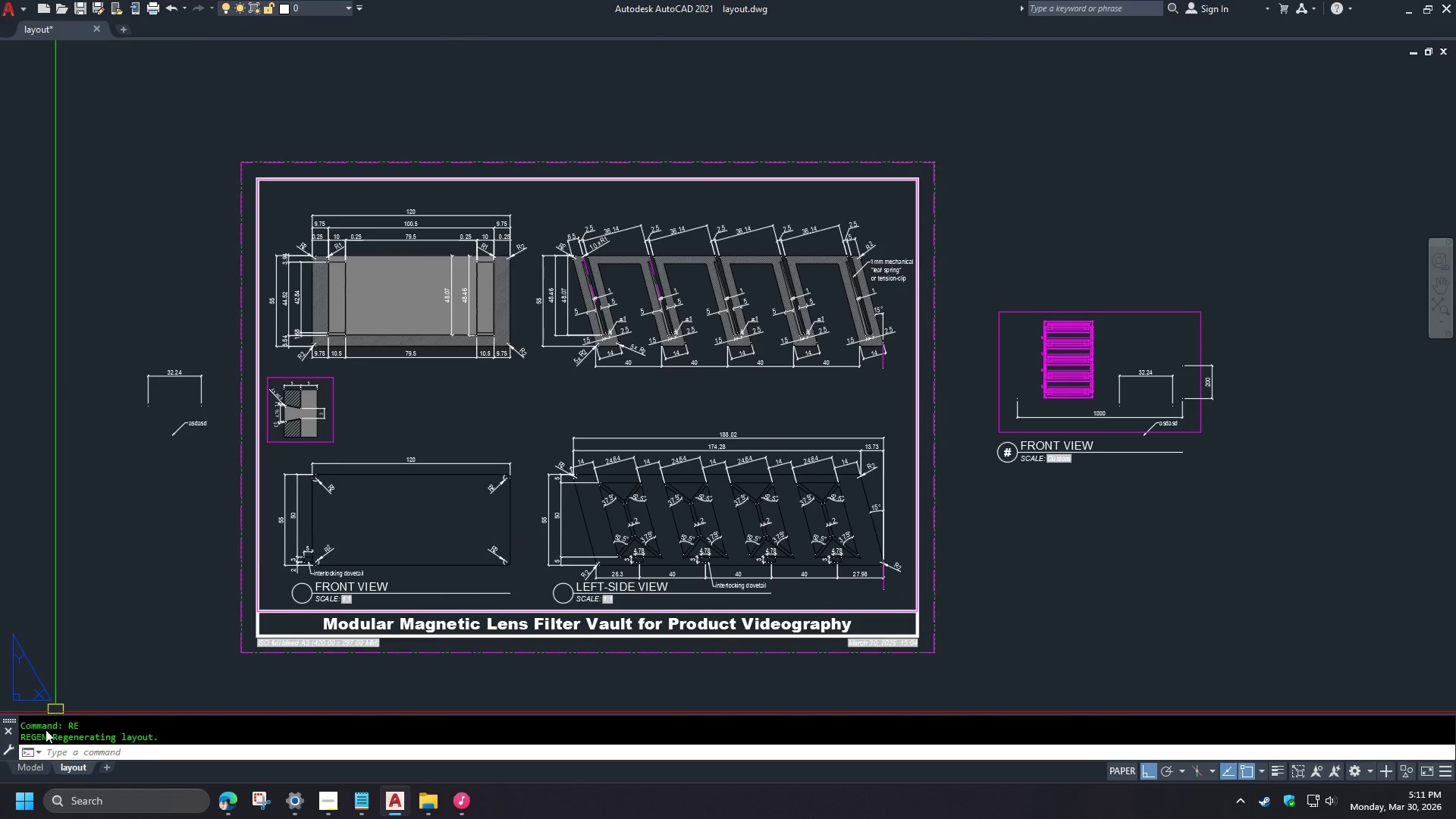 
wait(6.22)
 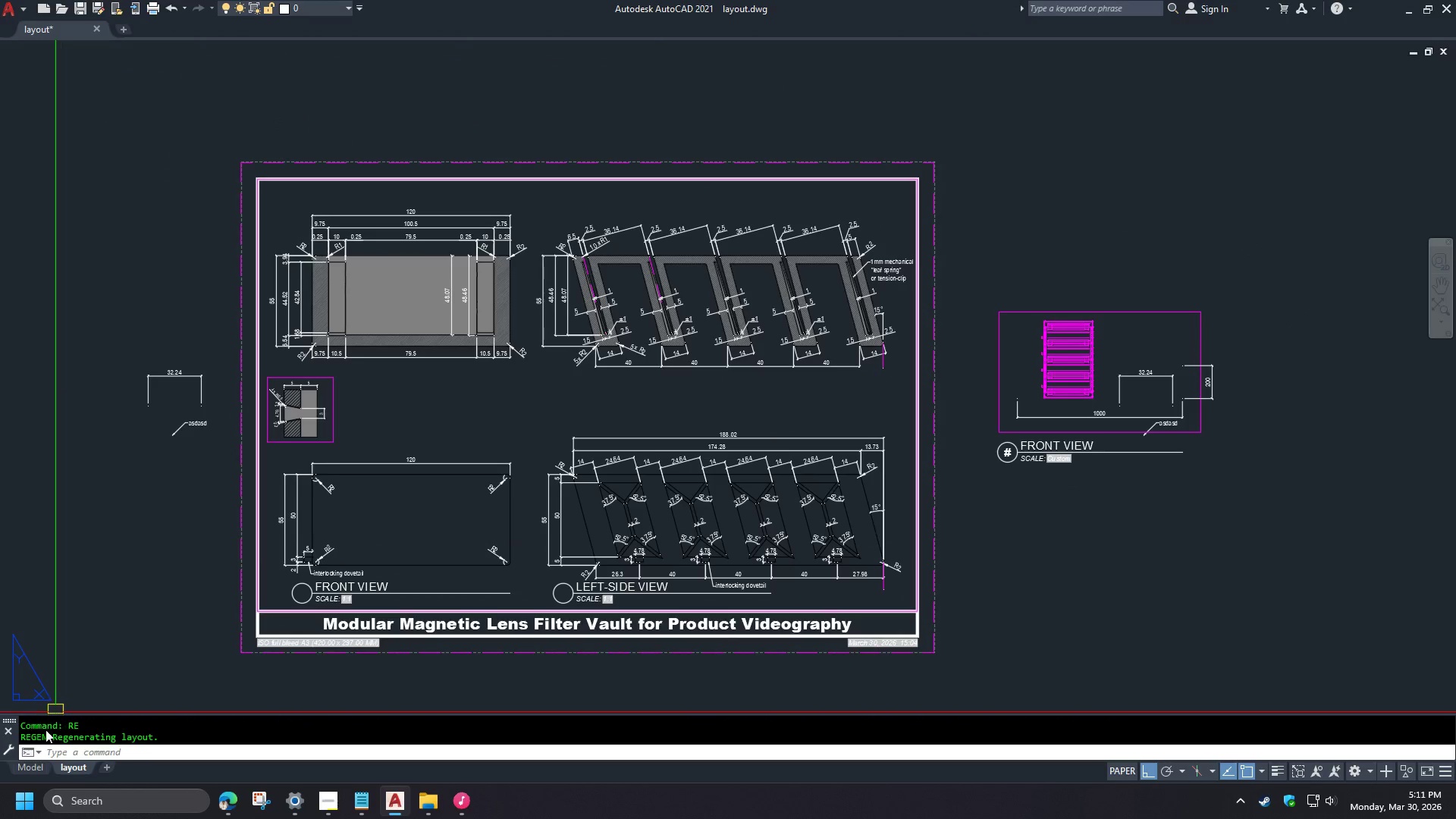 
left_click([32, 767])
 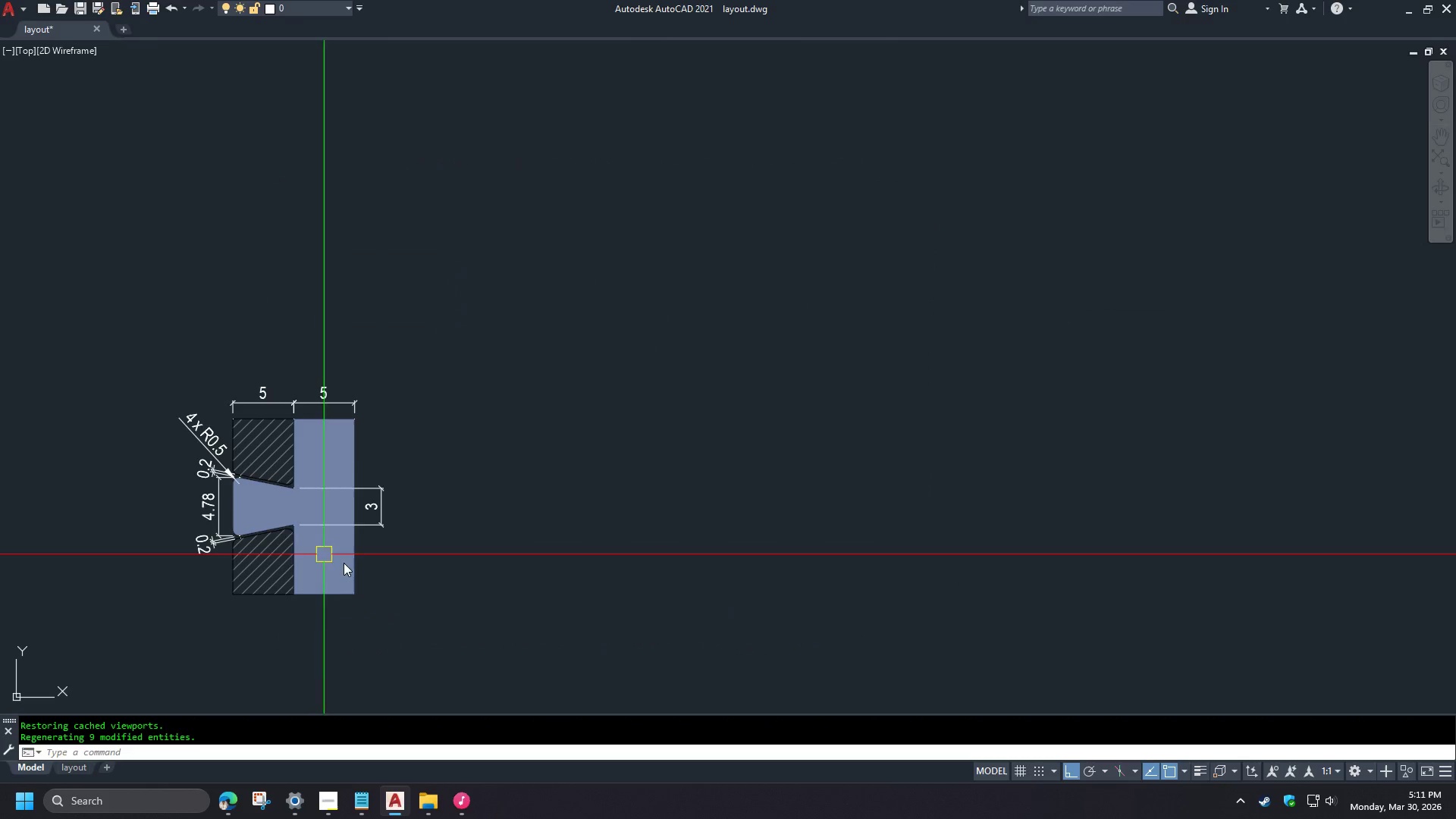 
left_click([459, 460])
 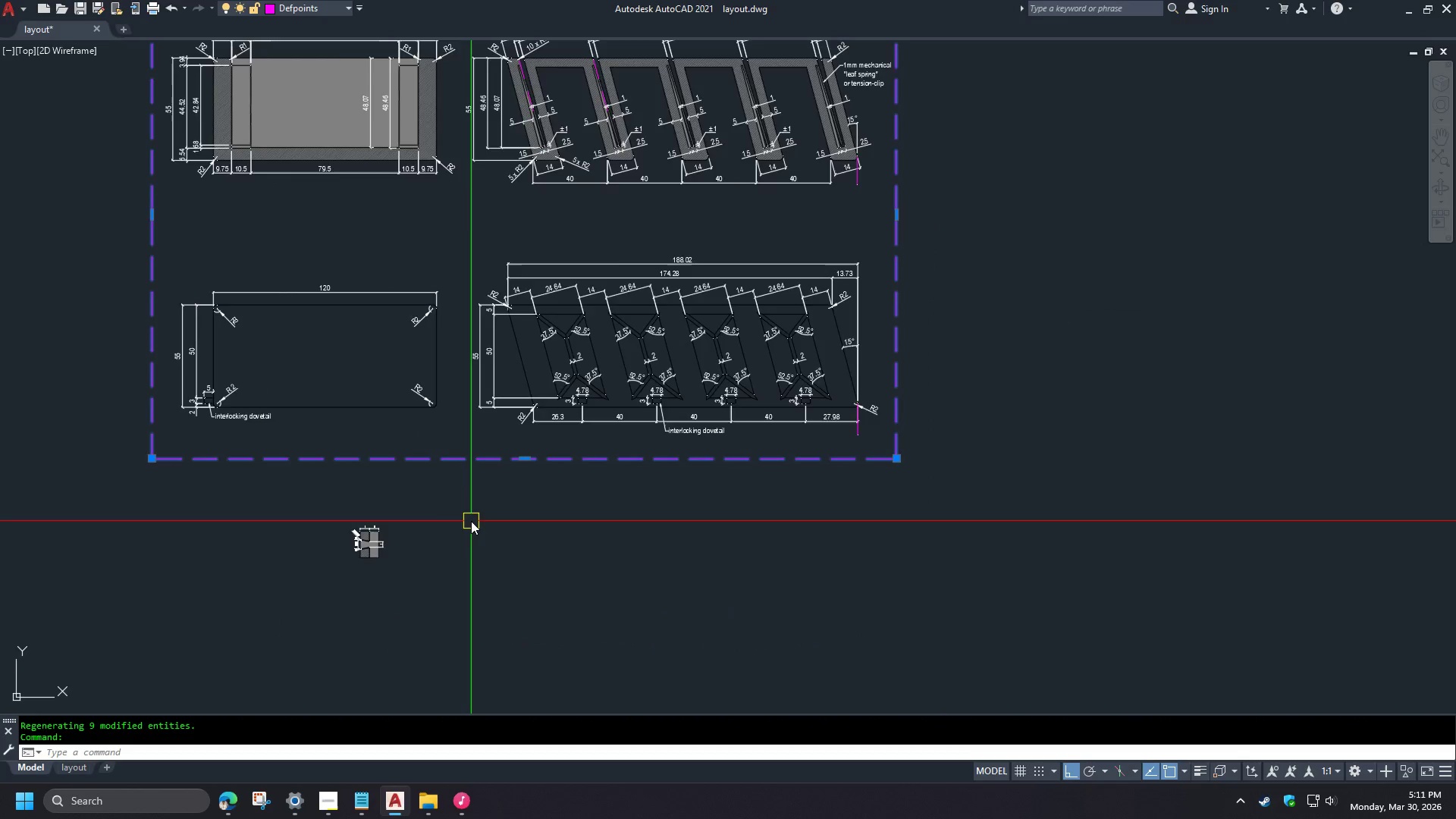 
key(M)
 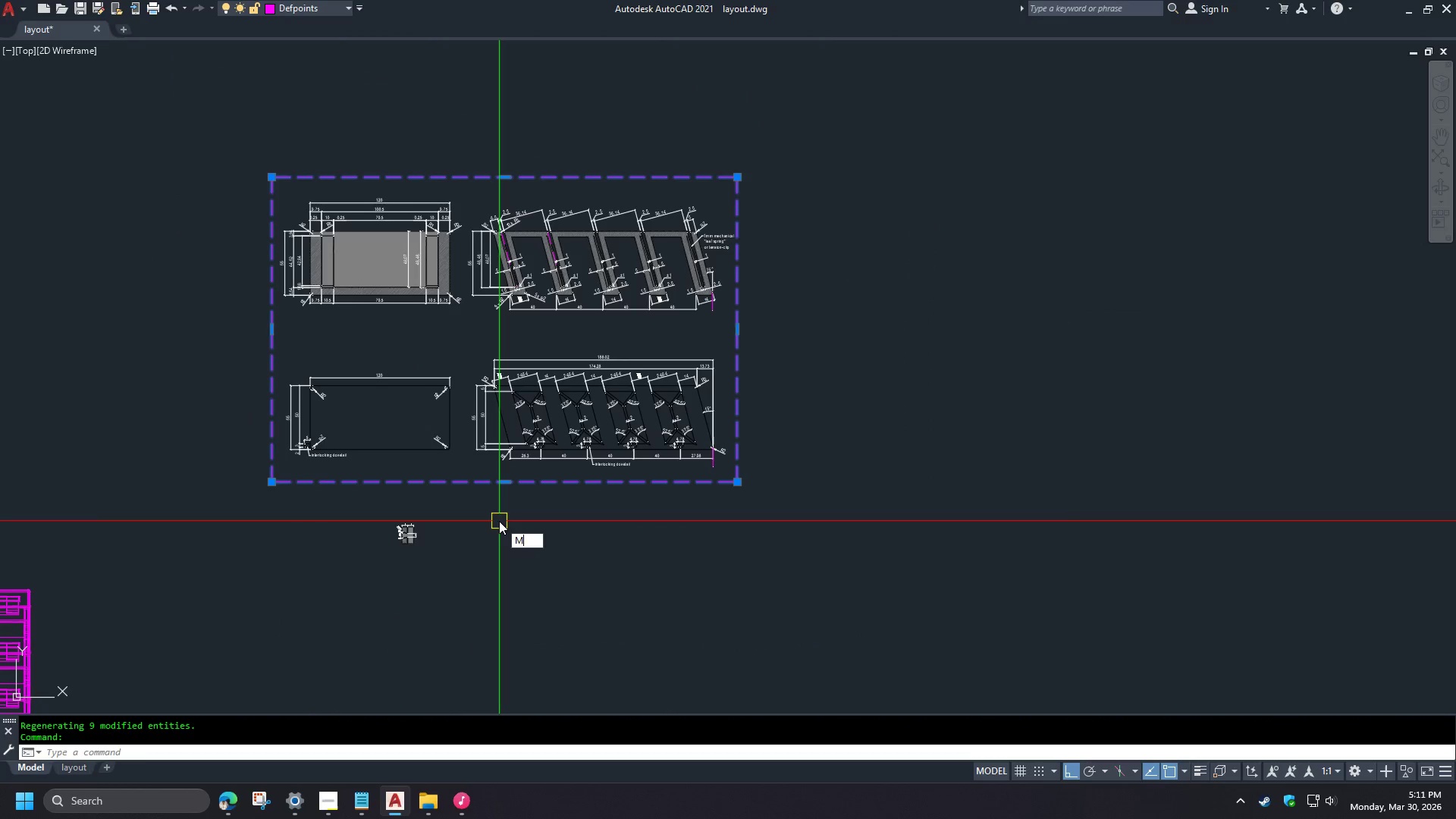 
key(Space)
 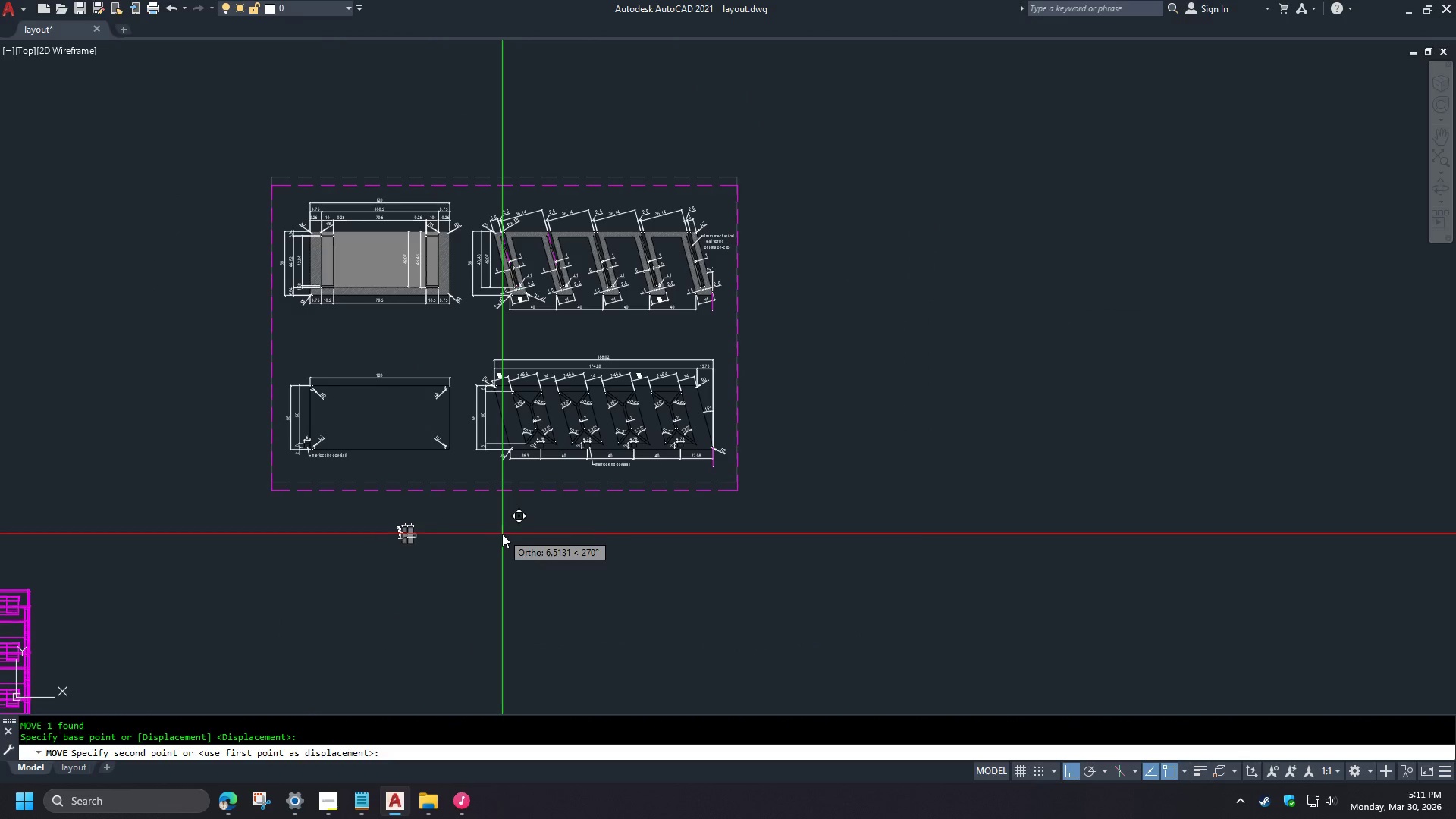 
scroll: coordinate [471, 521], scroll_direction: down, amount: 5.0
 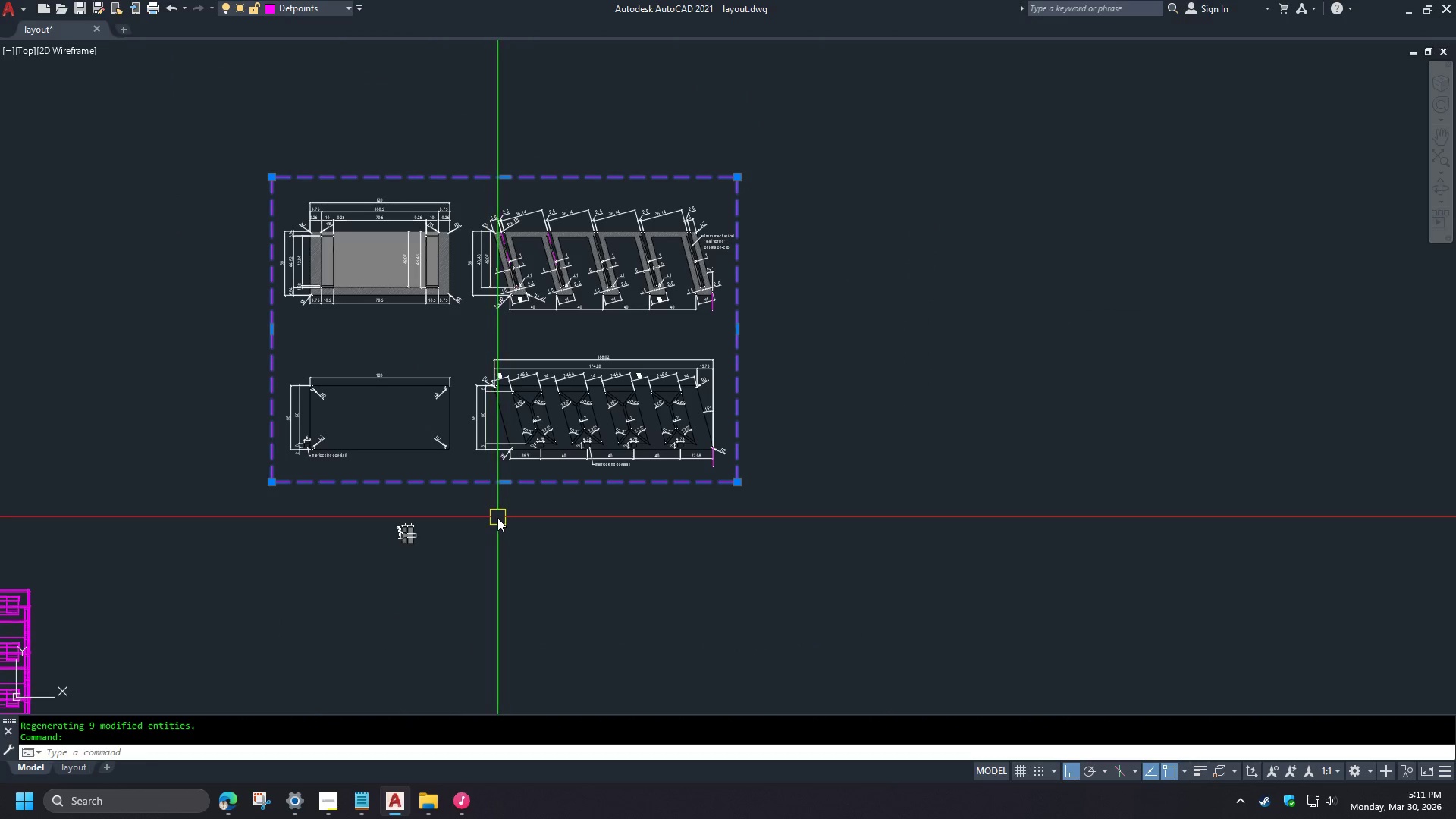 
left_click([502, 536])
 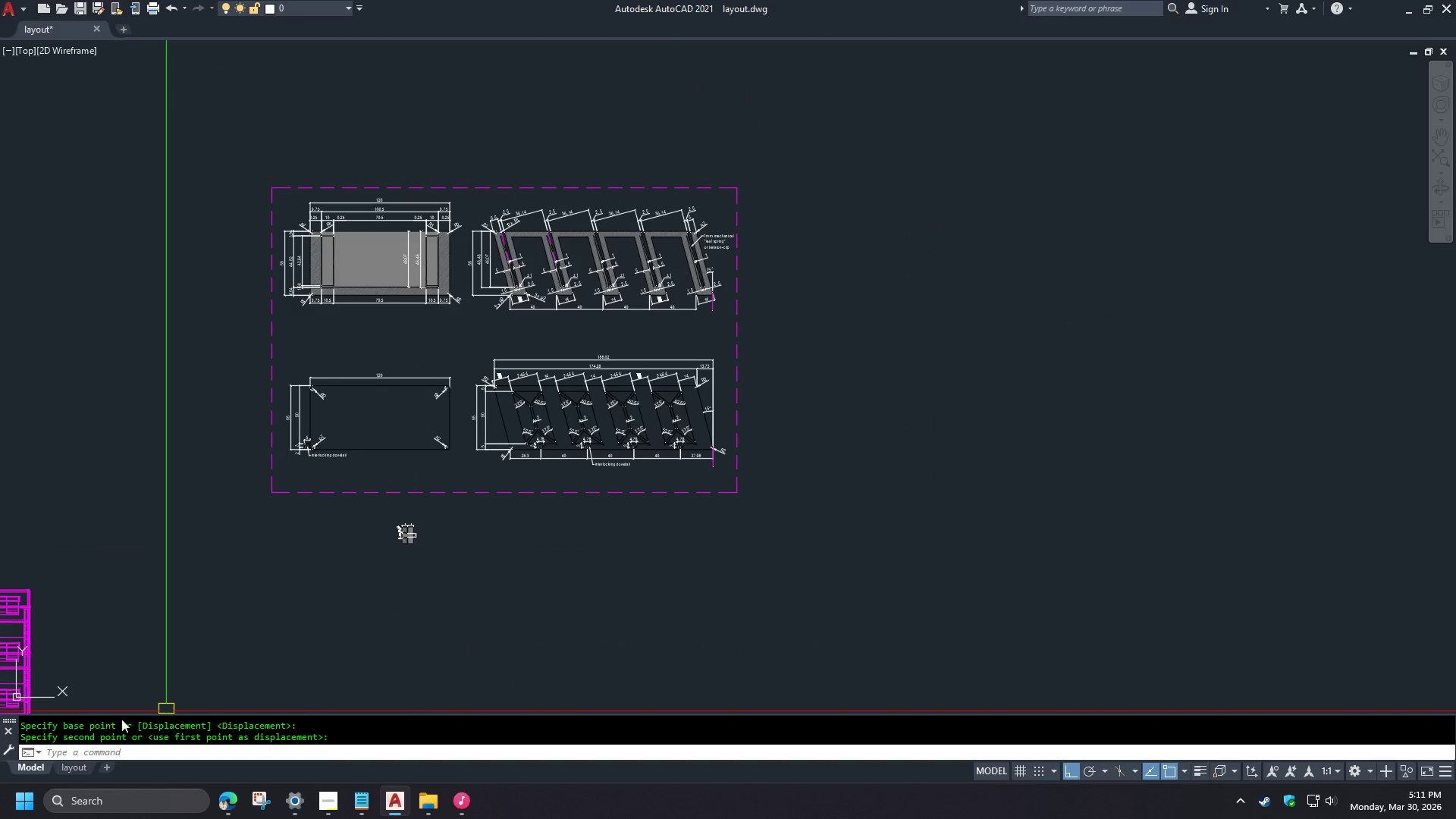 
left_click([77, 761])
 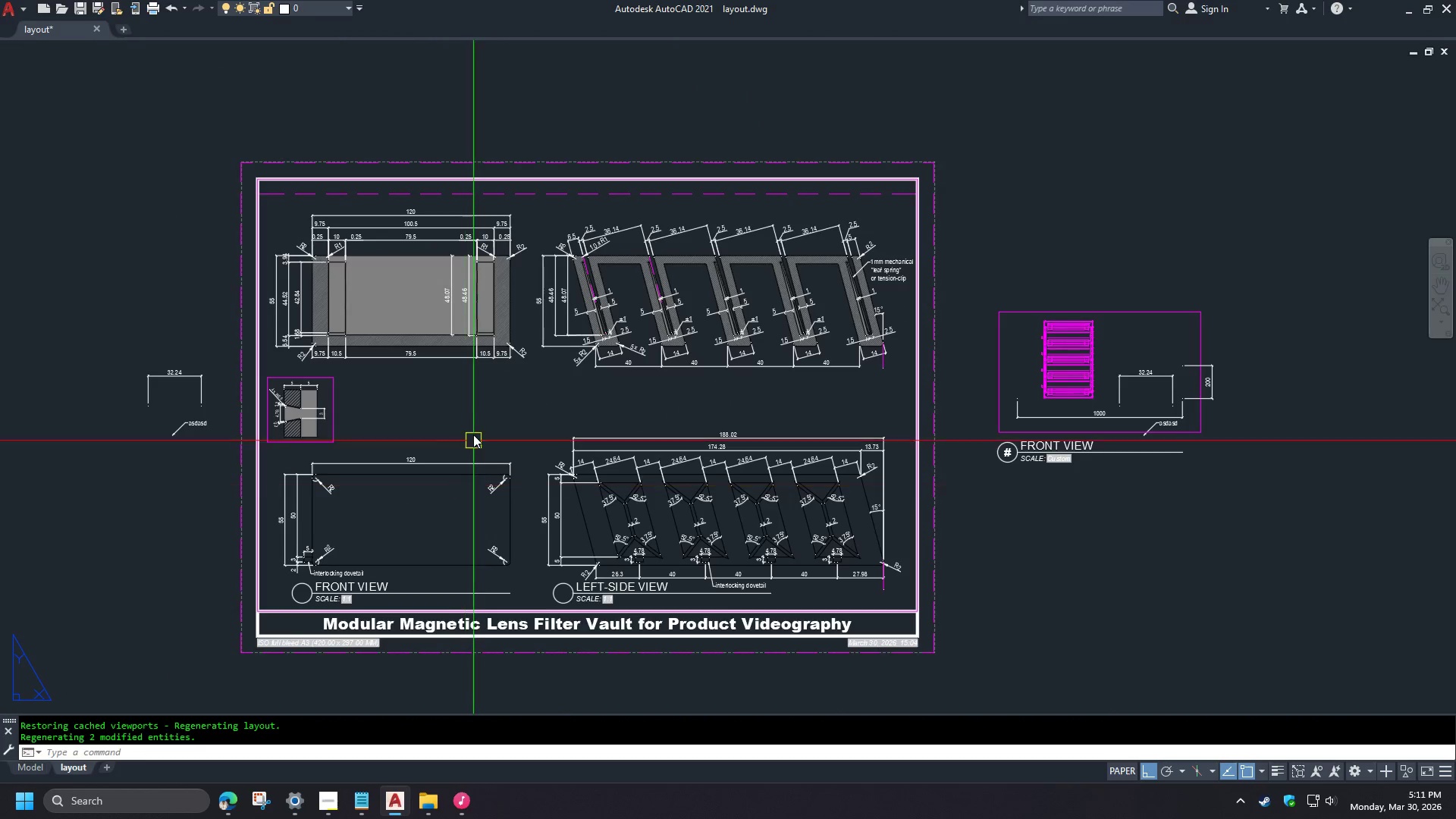 
double_click([472, 431])
 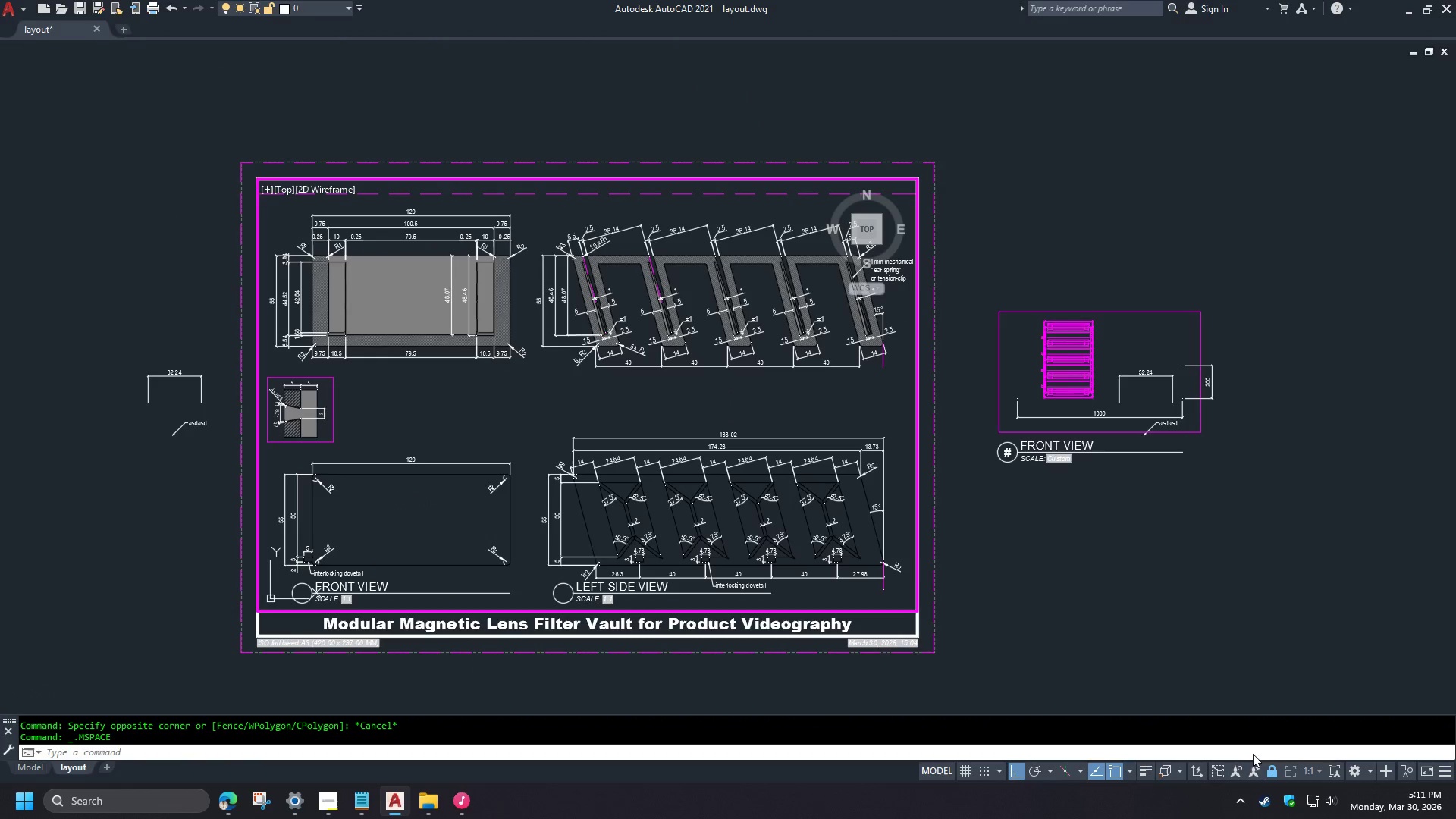 
left_click_drag(start_coordinate=[1267, 766], to_coordinate=[1269, 770])
 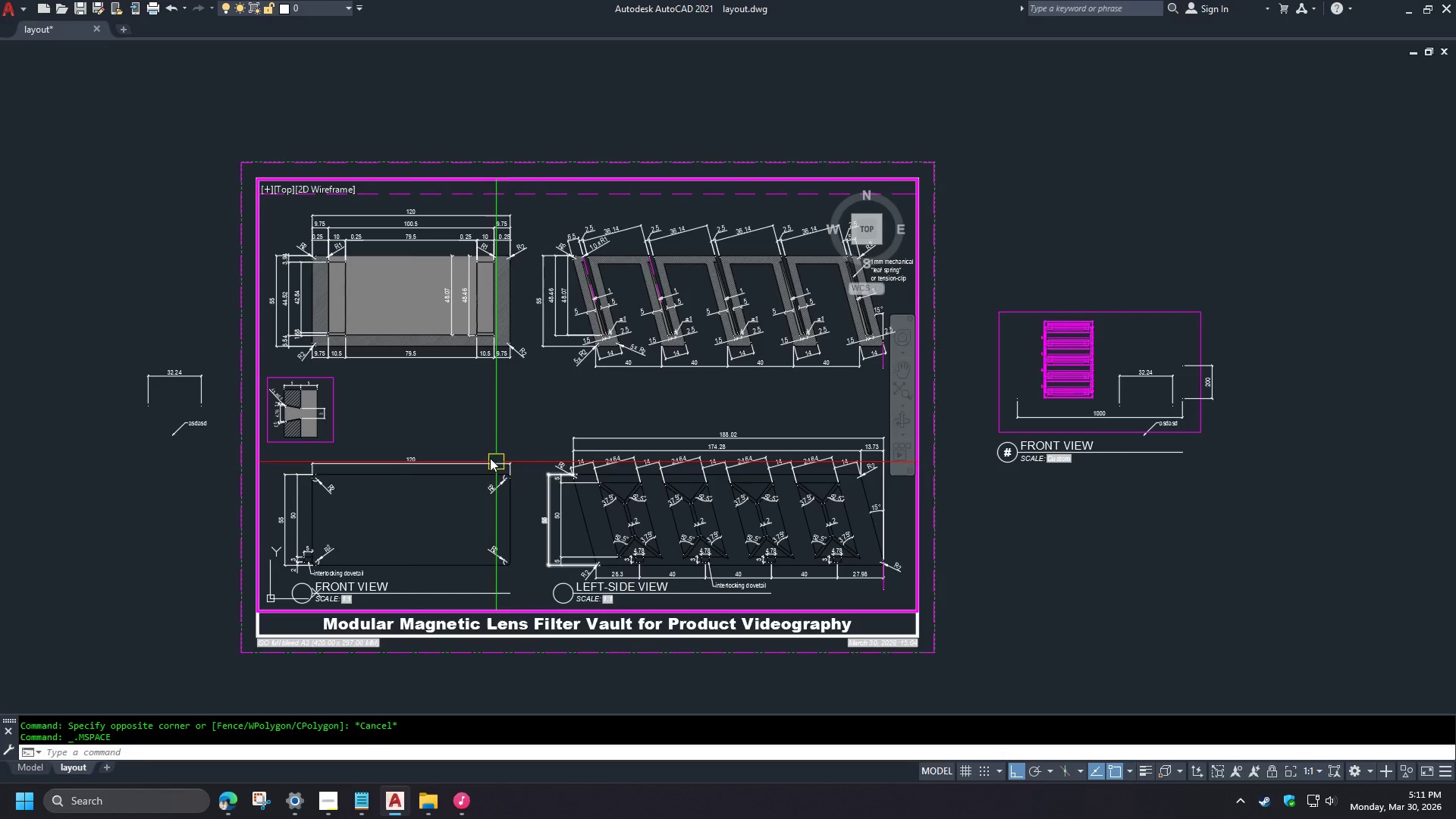 
type(Z END )
 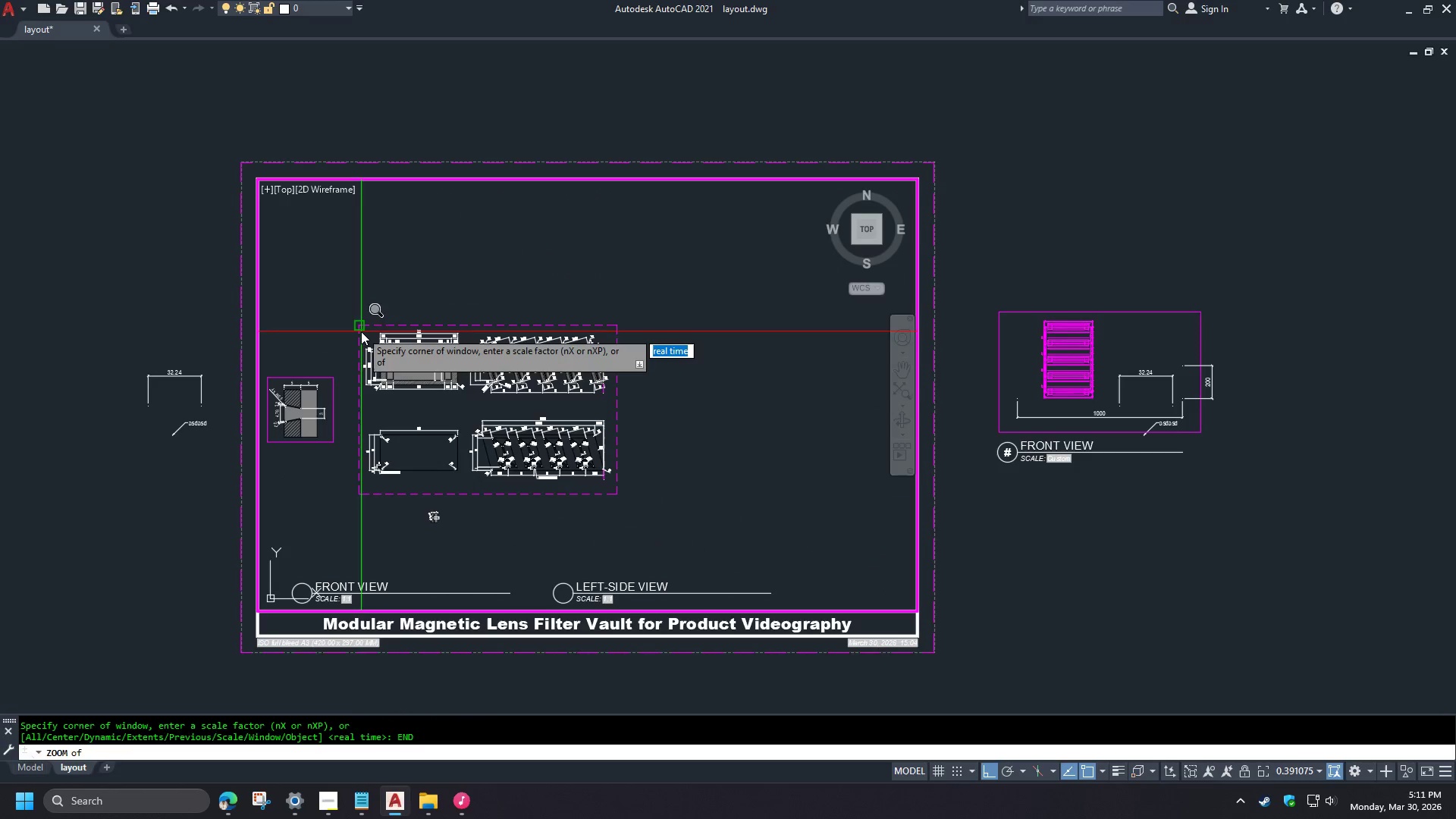 
left_click([361, 331])
 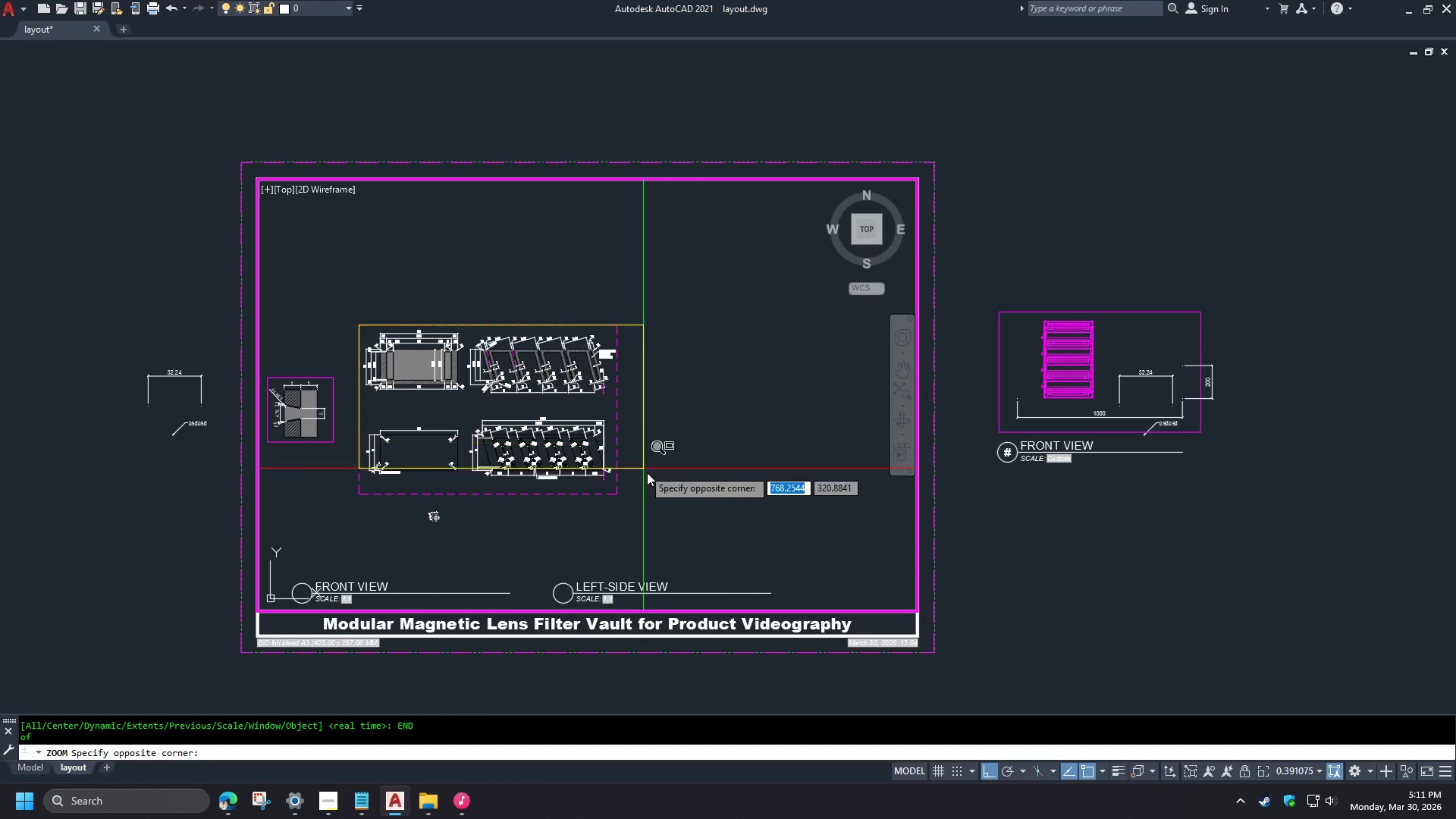 
type(EN)
 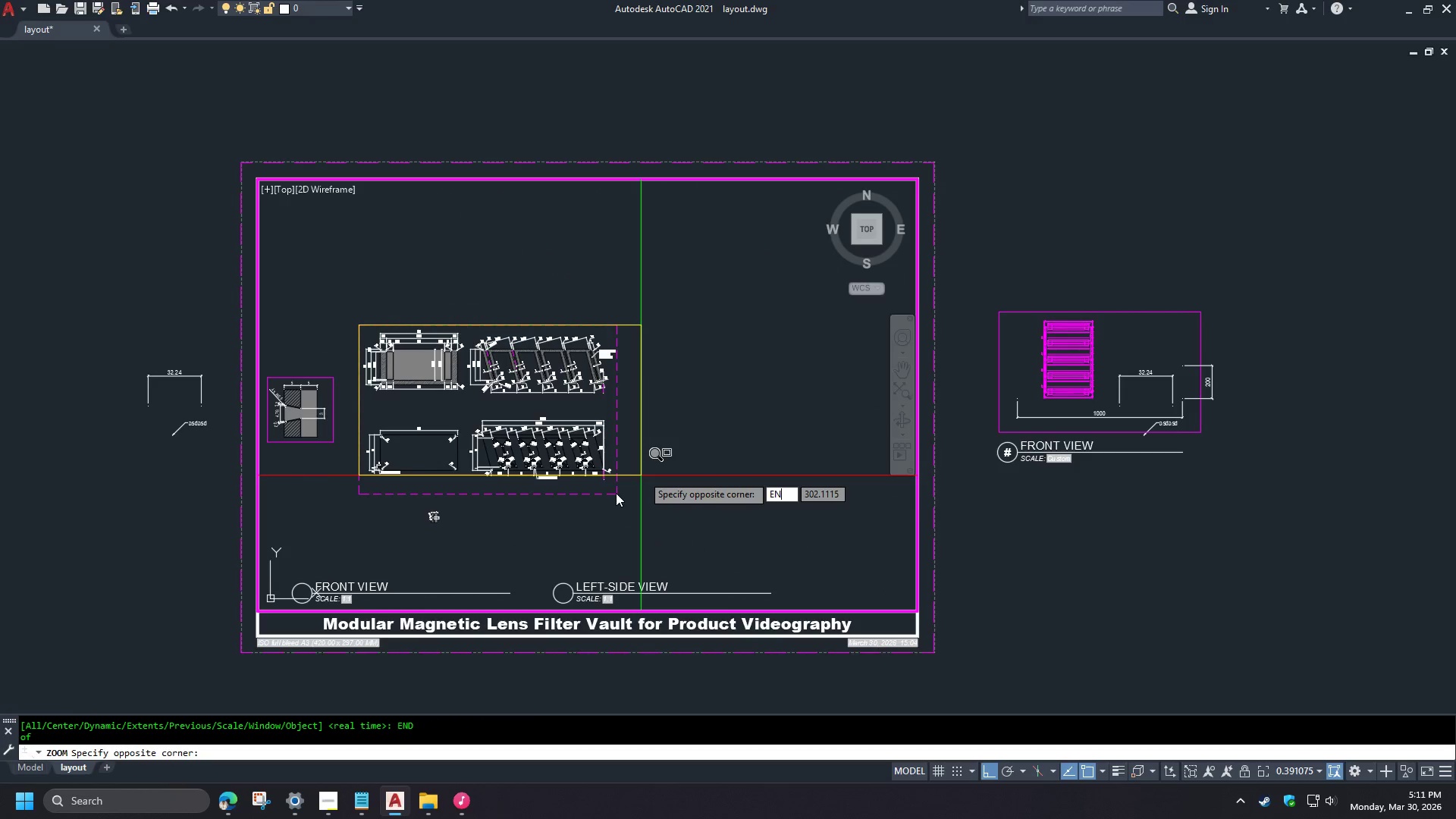 
scroll: coordinate [424, 409], scroll_direction: down, amount: 2.0
 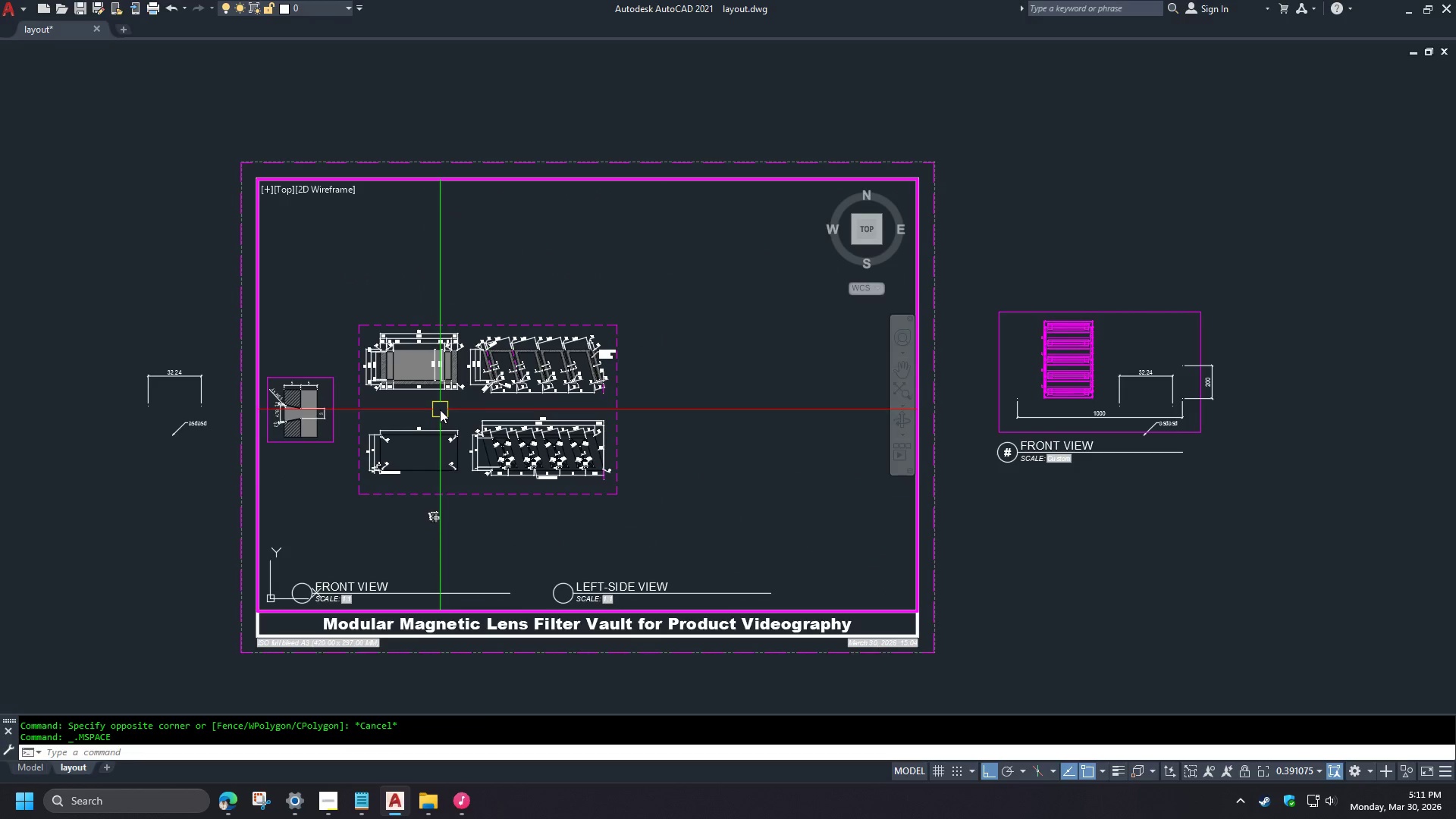 
key(D)
 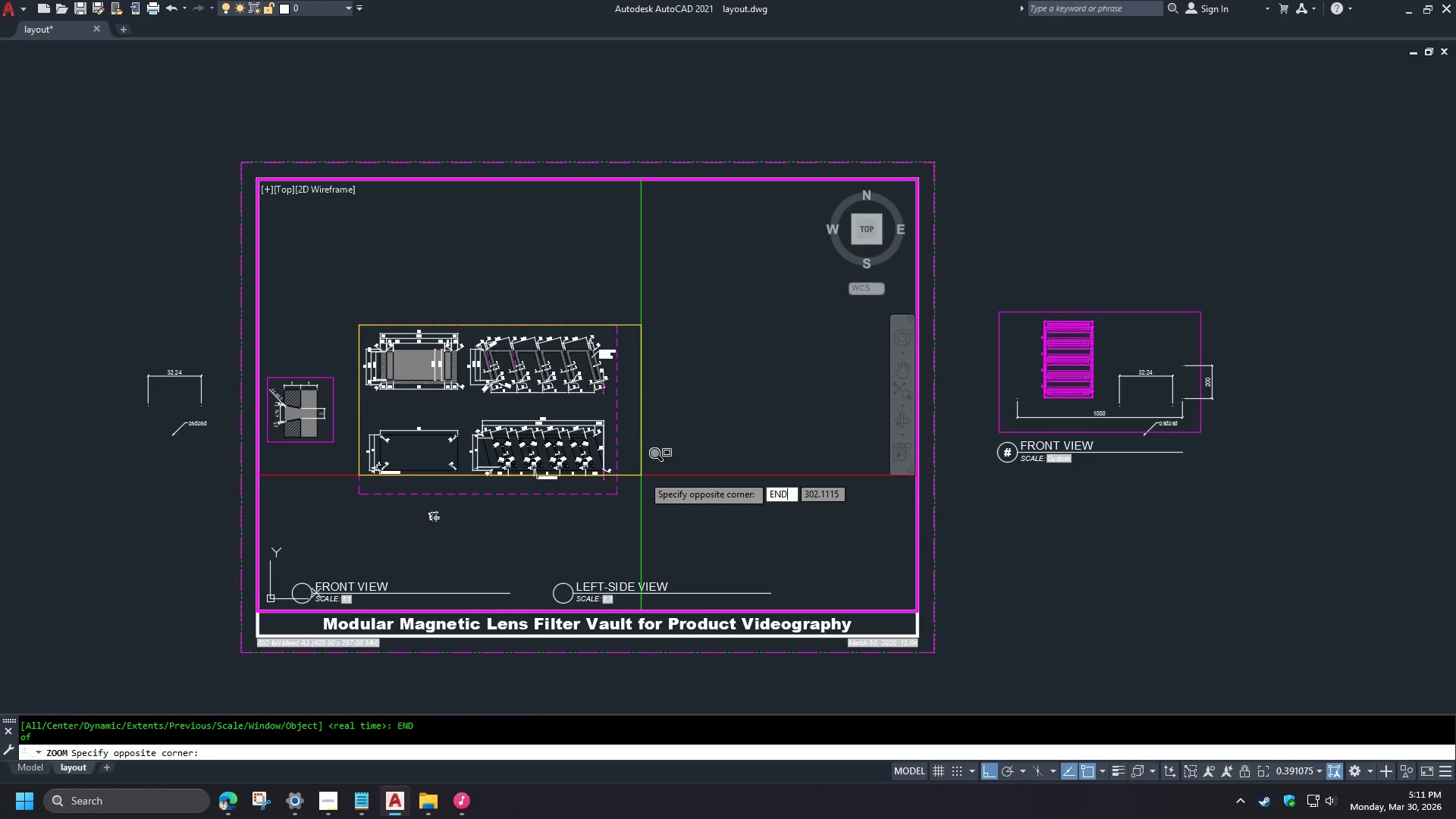 
key(Space)
 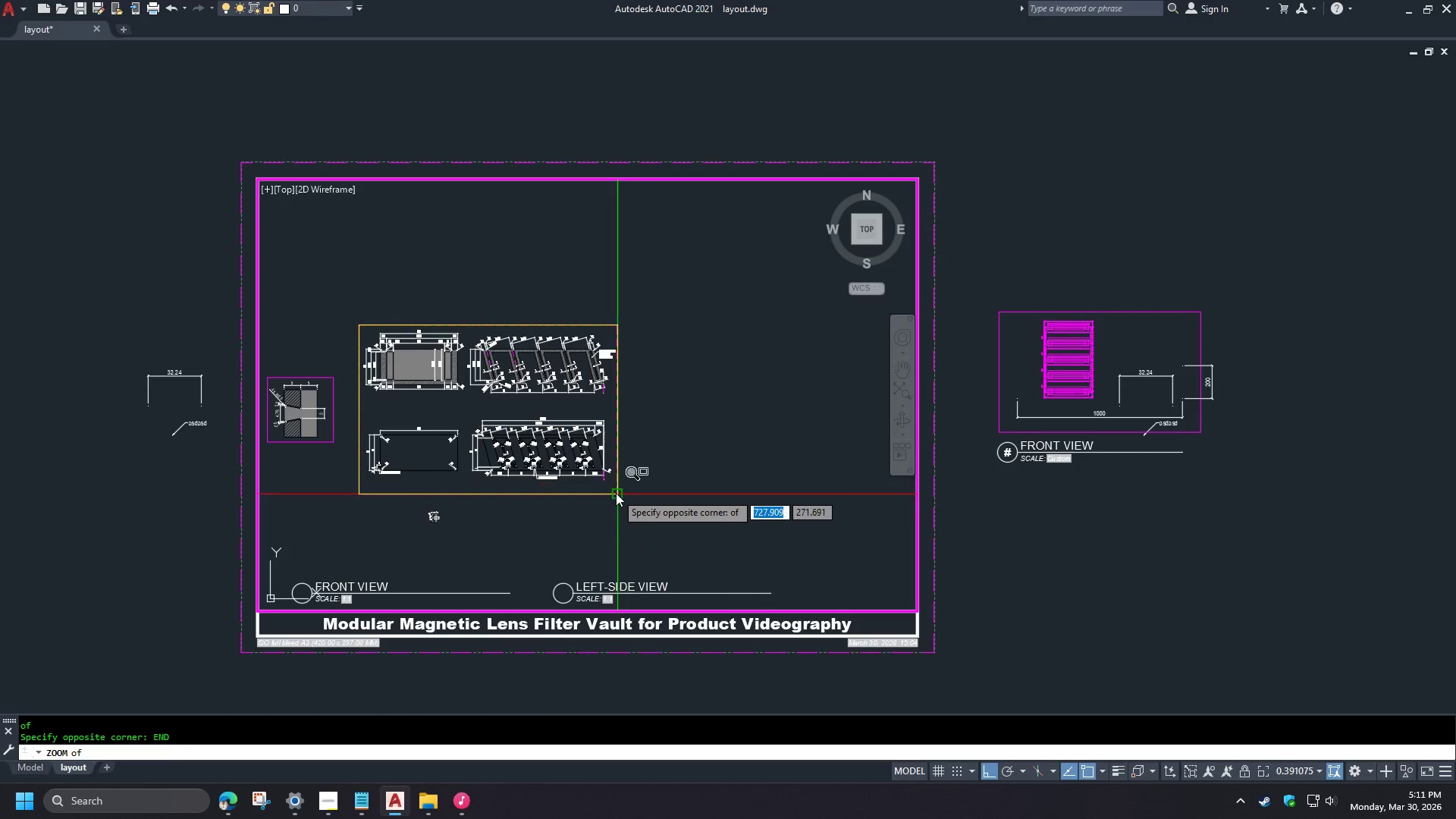 
left_click([616, 493])
 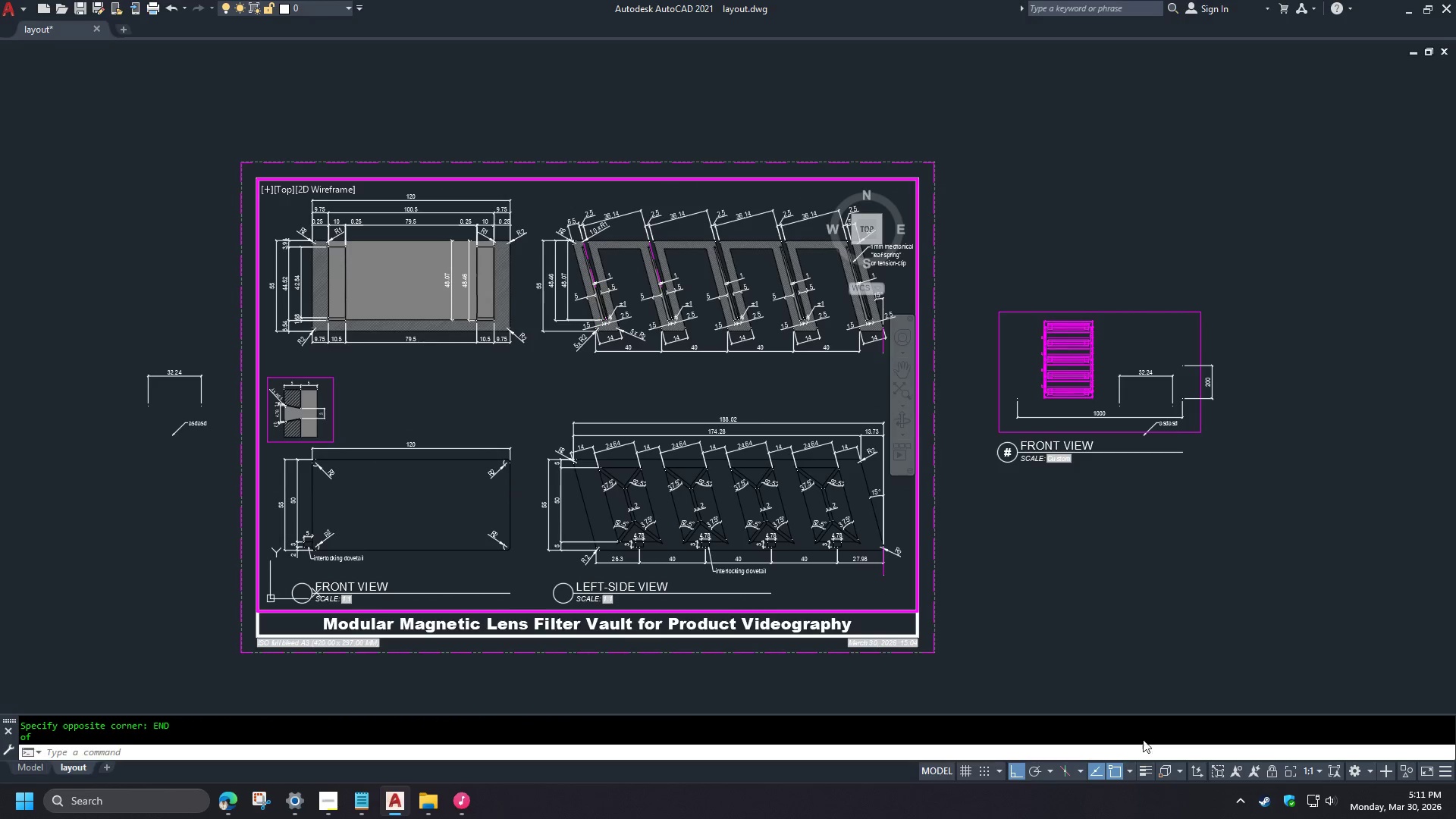 
left_click([1272, 774])
 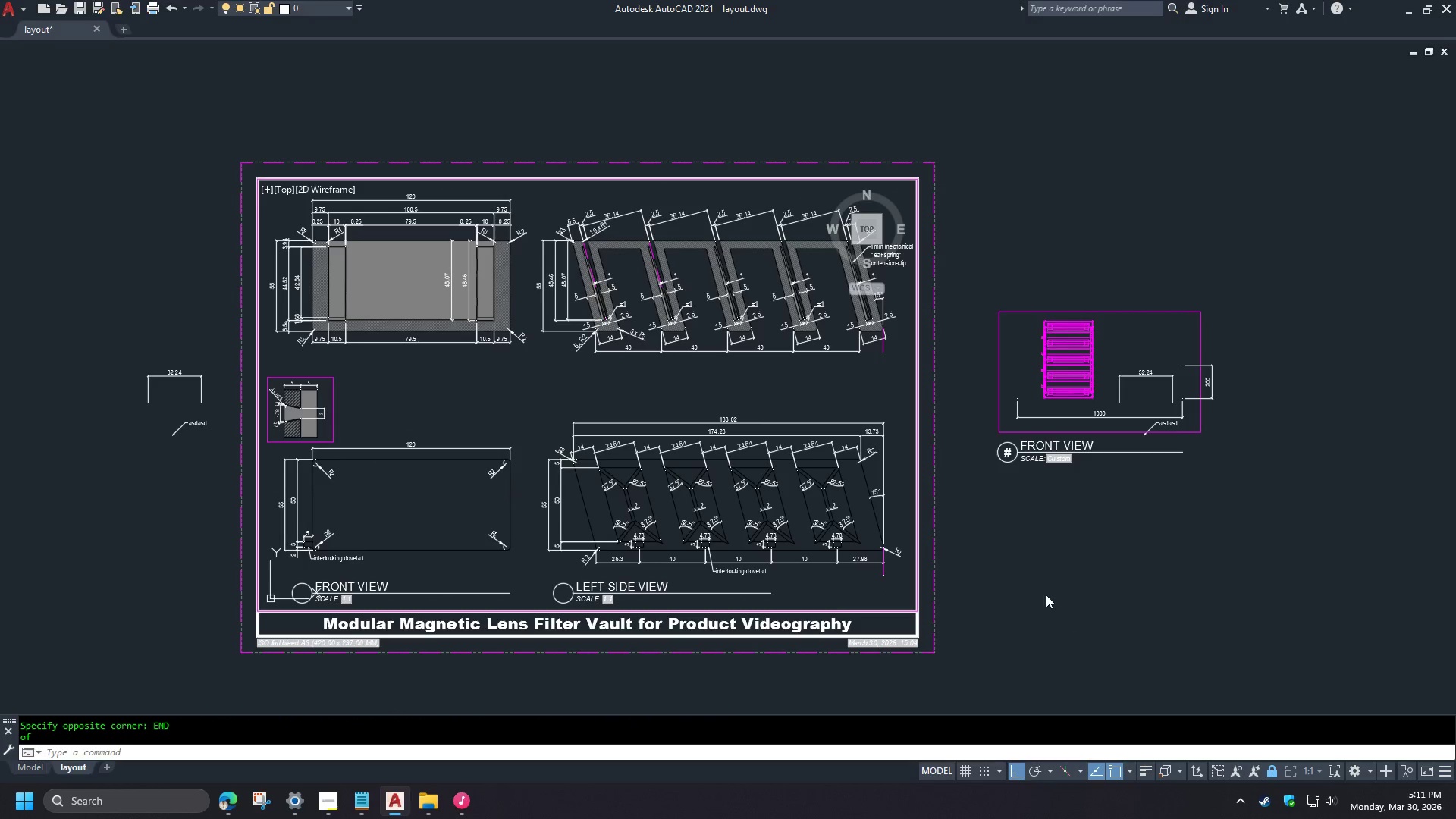 
double_click([1045, 593])
 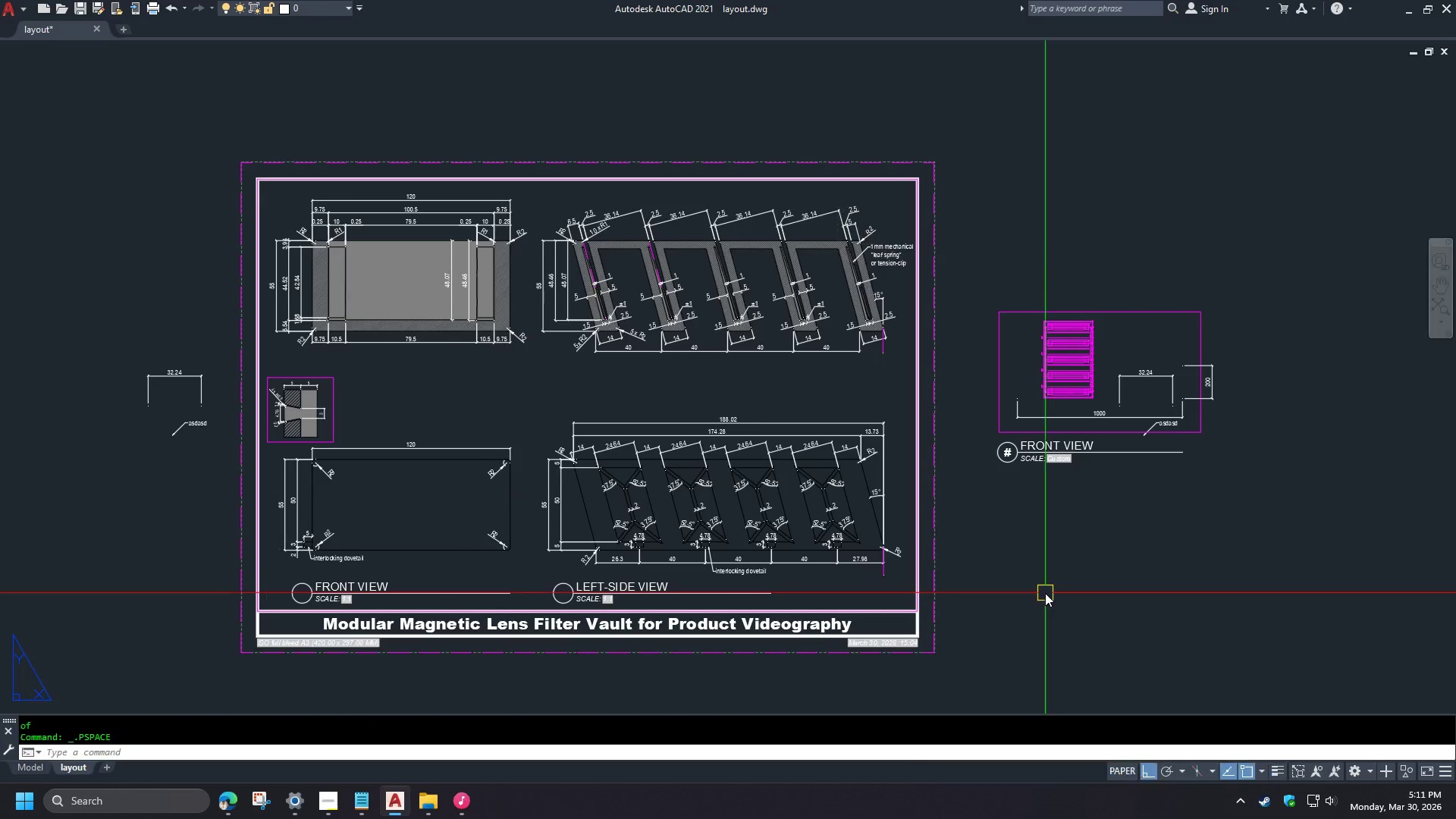 
triple_click([1045, 593])
 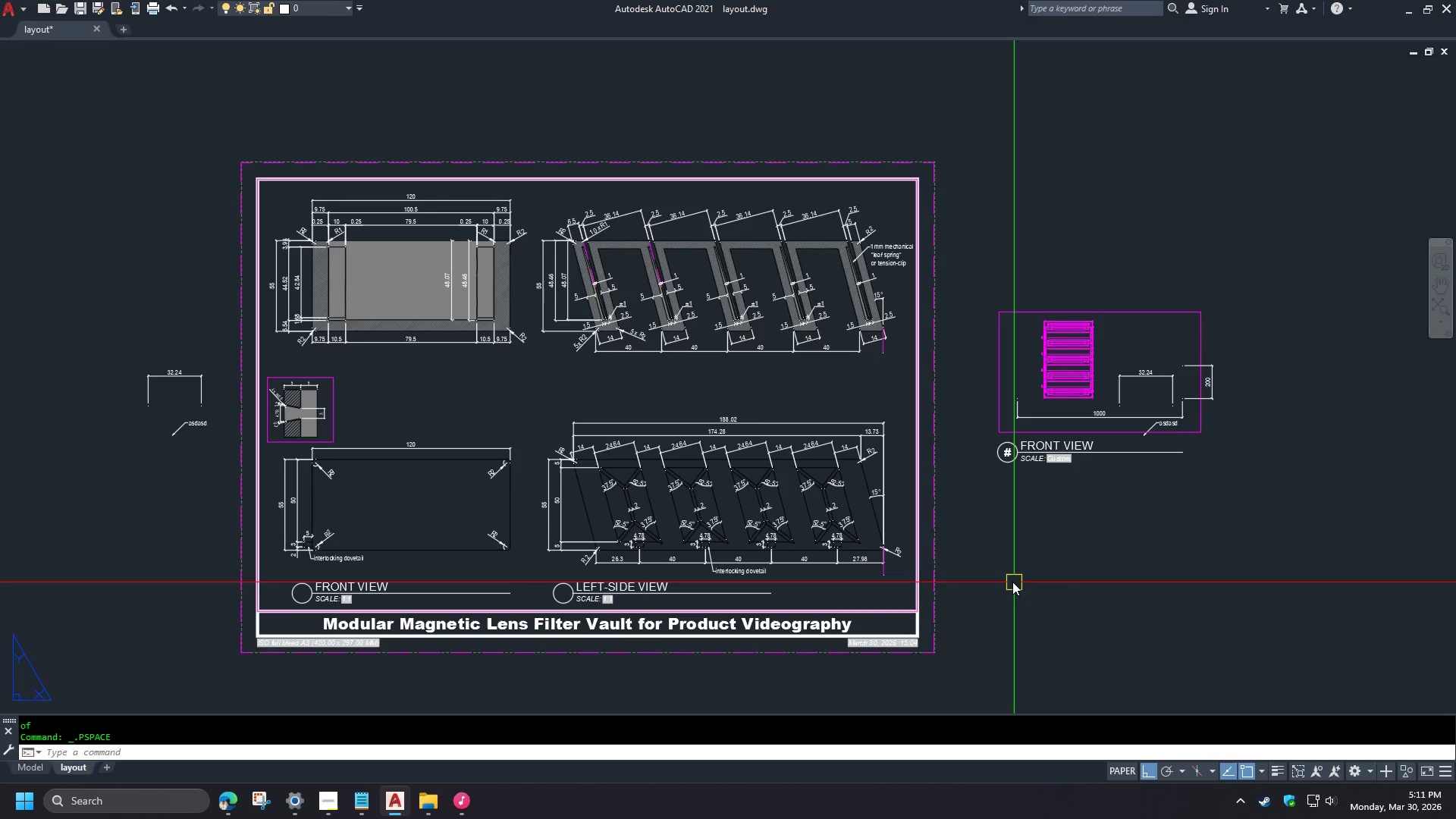 
type(RE )
 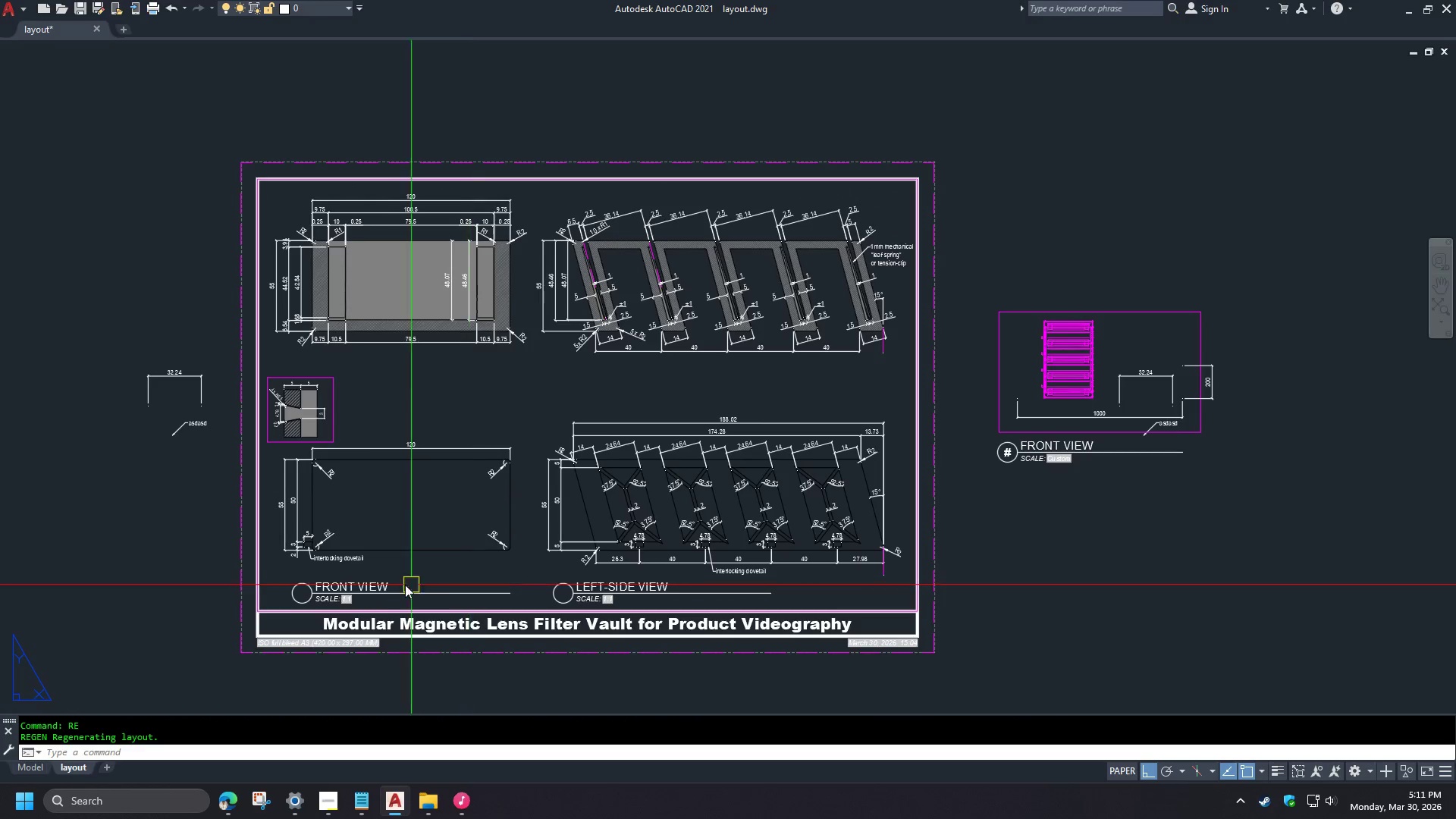 
left_click([609, 571])
 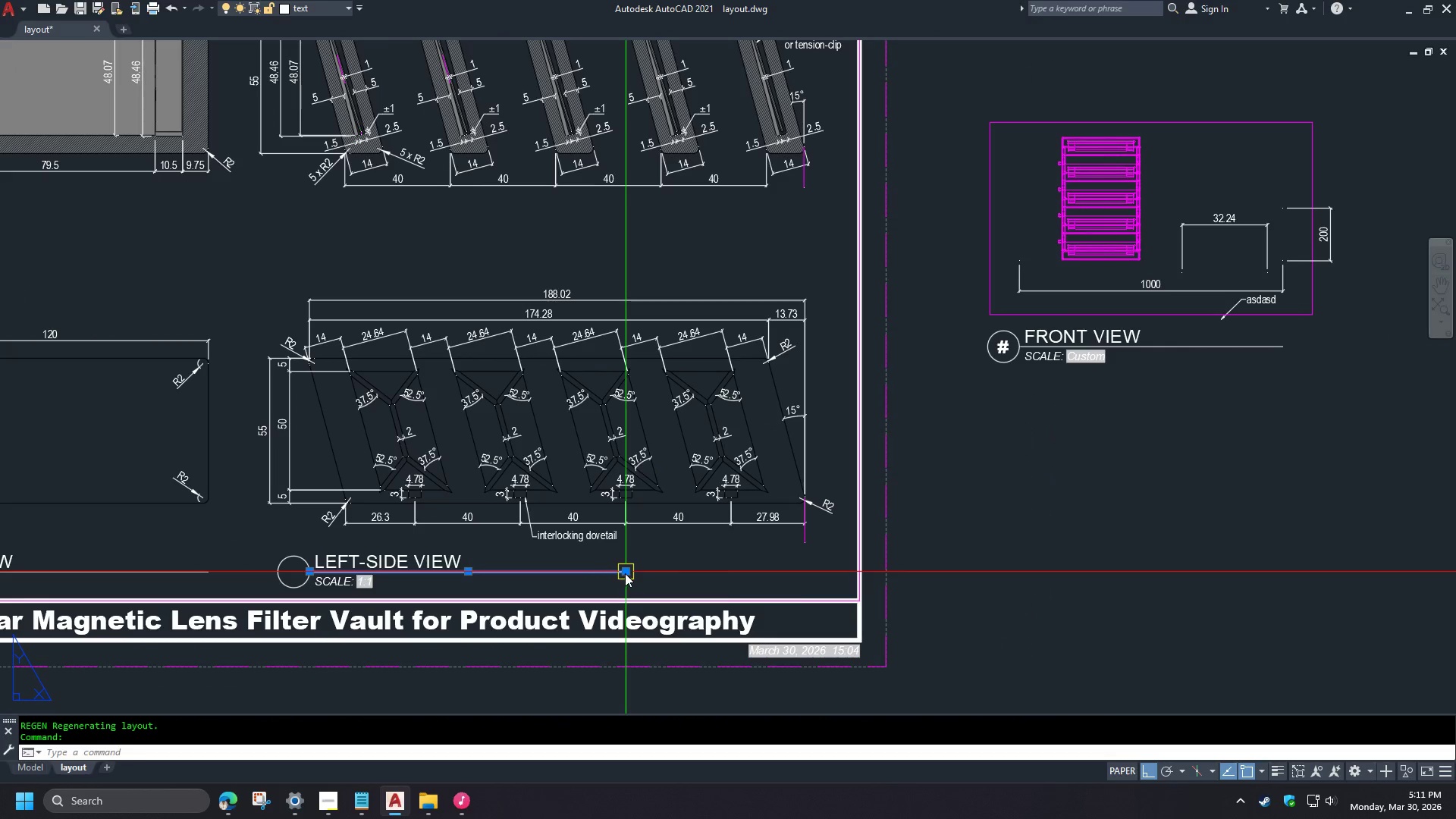 
left_click([625, 573])
 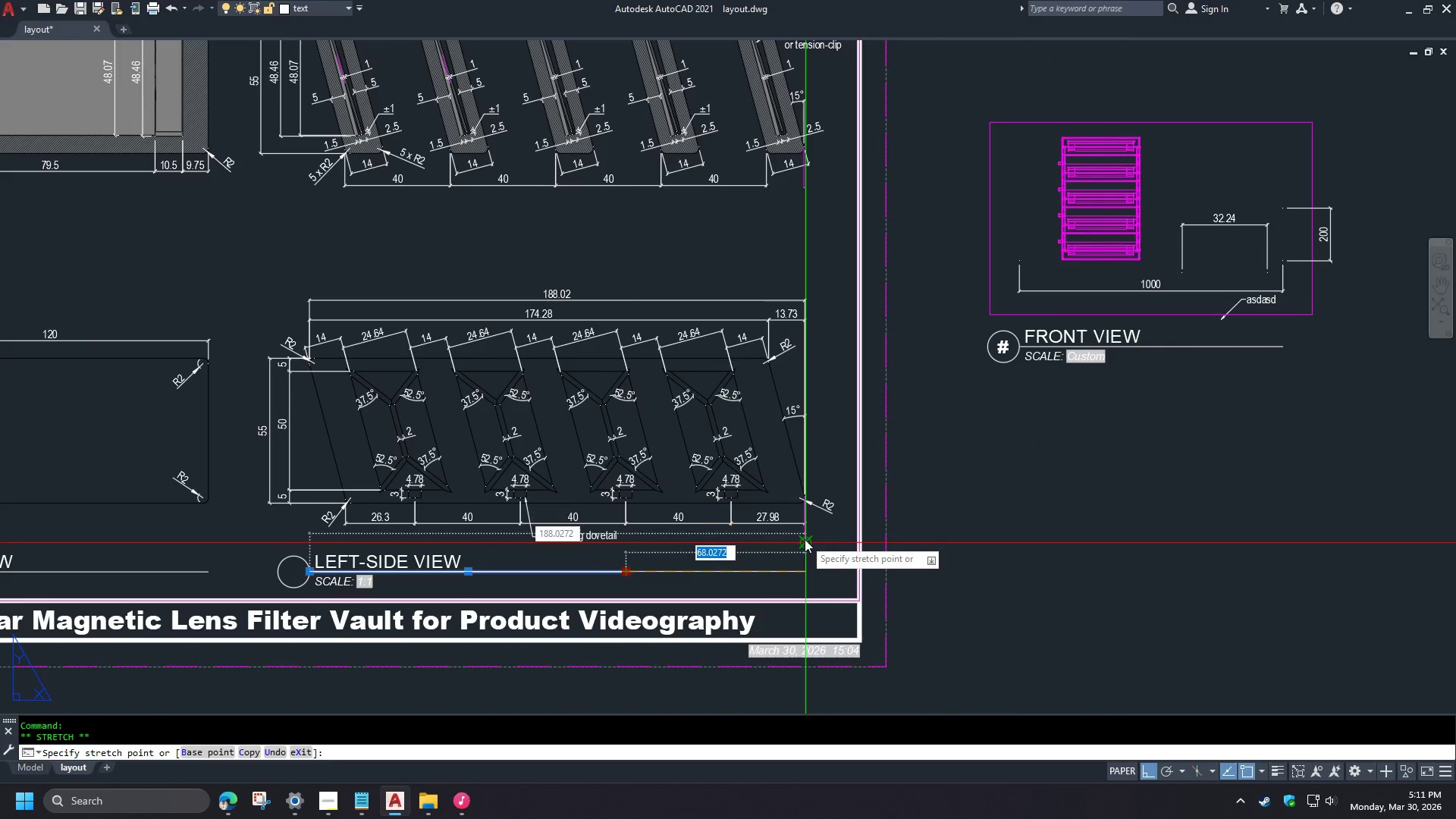 
scroll: coordinate [375, 586], scroll_direction: up, amount: 1.0
 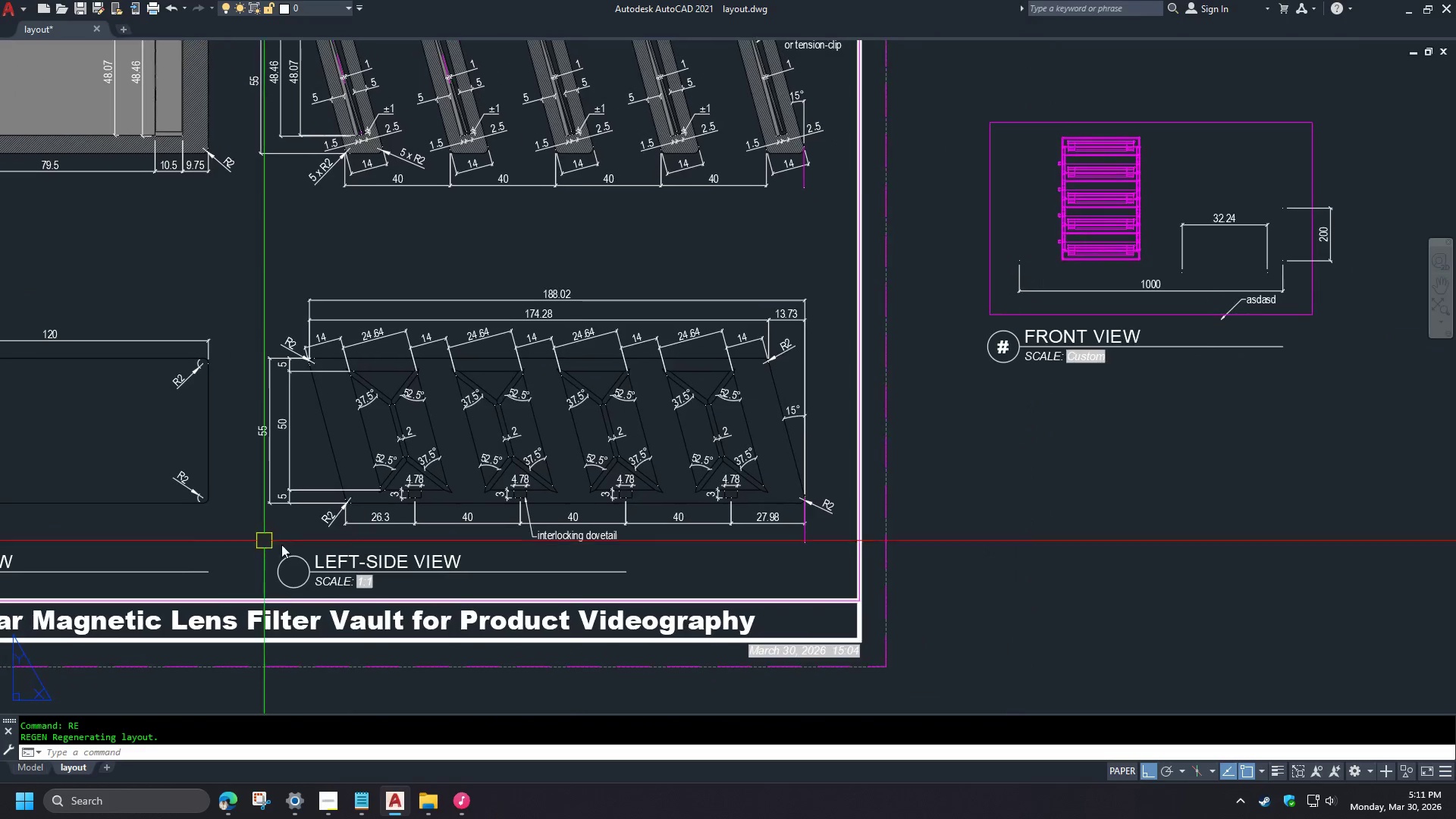 
left_click([806, 563])
 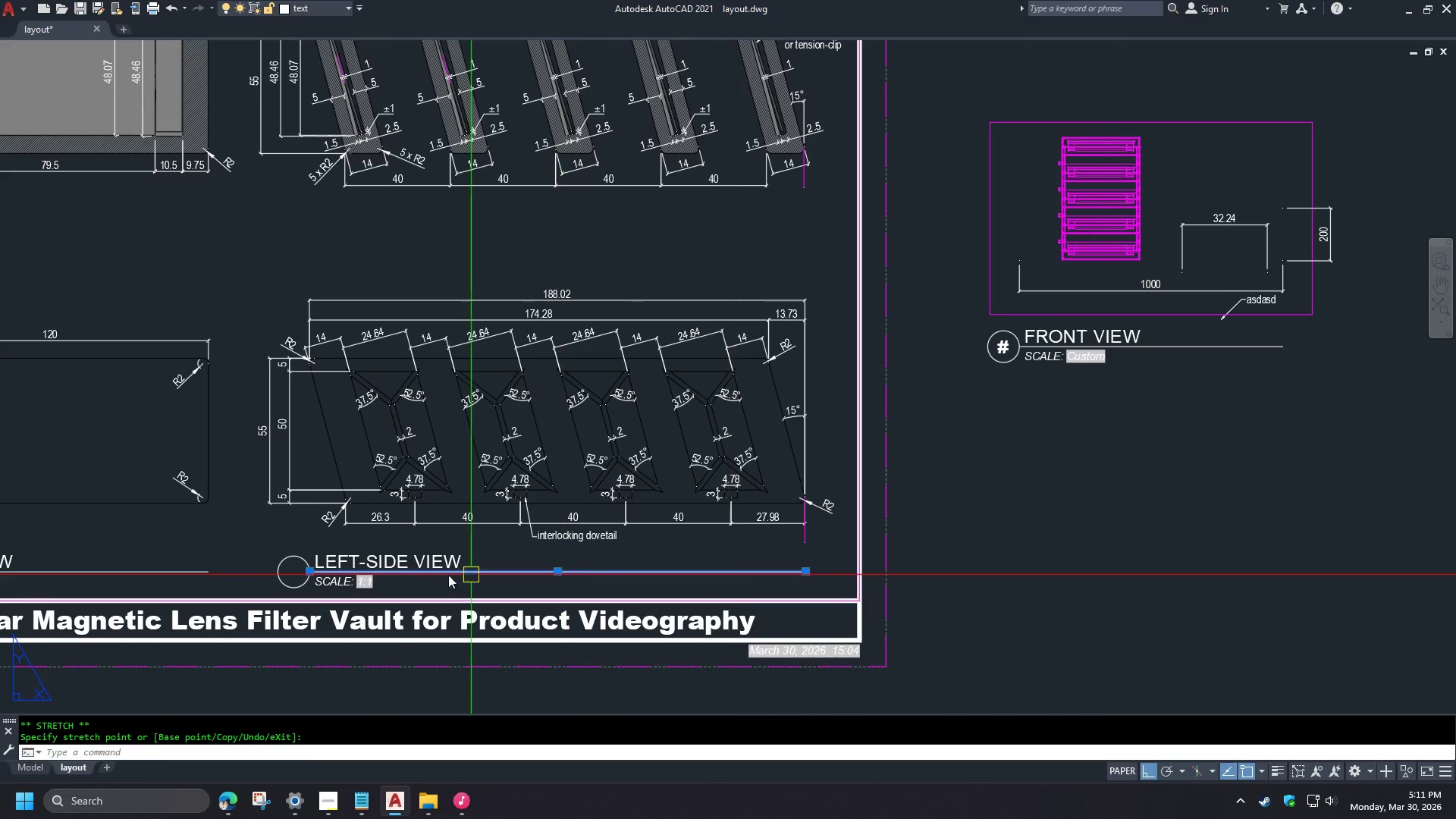 
key(Escape)
 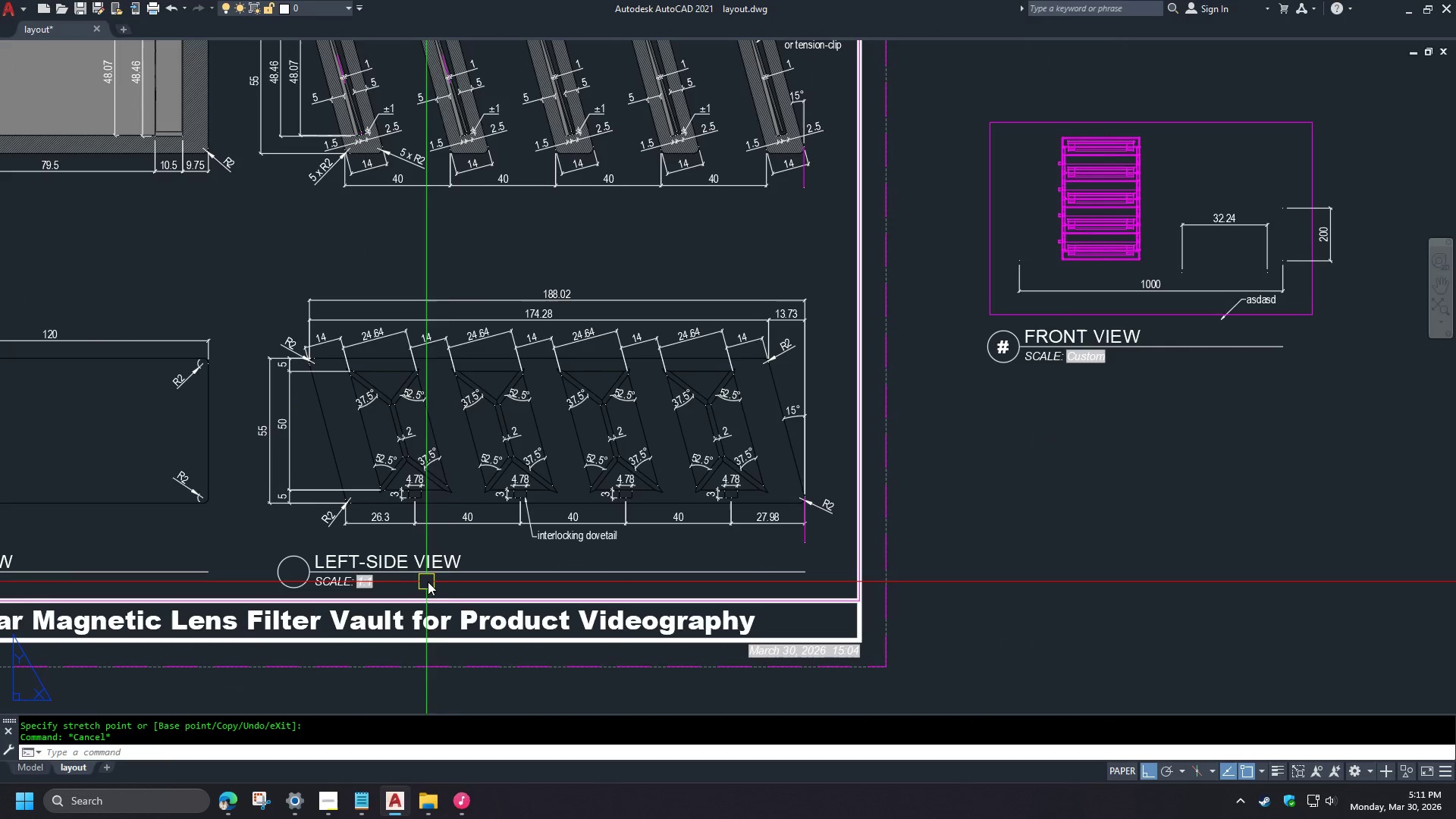 
scroll: coordinate [536, 579], scroll_direction: down, amount: 1.0
 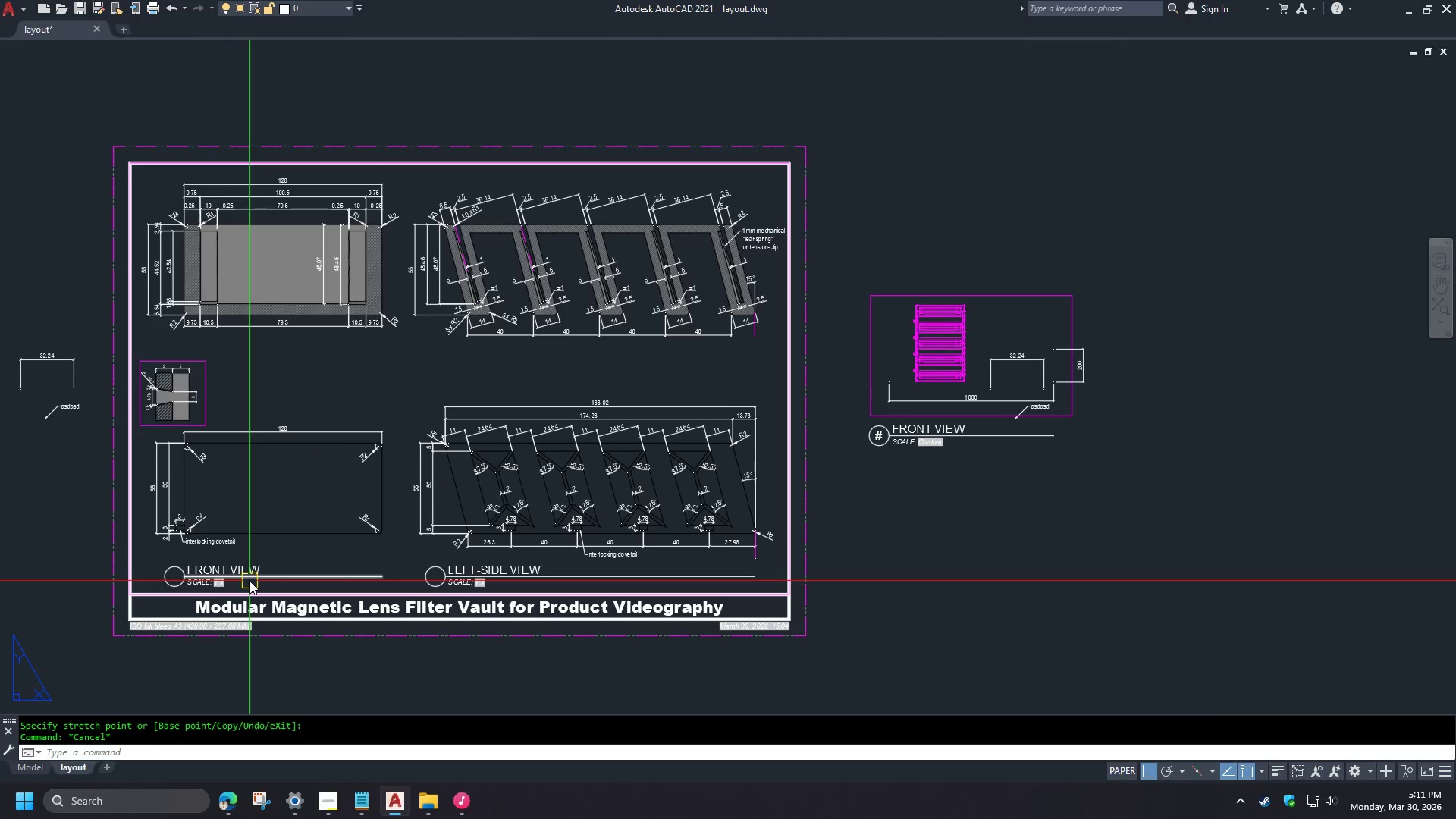 
left_click([290, 584])
 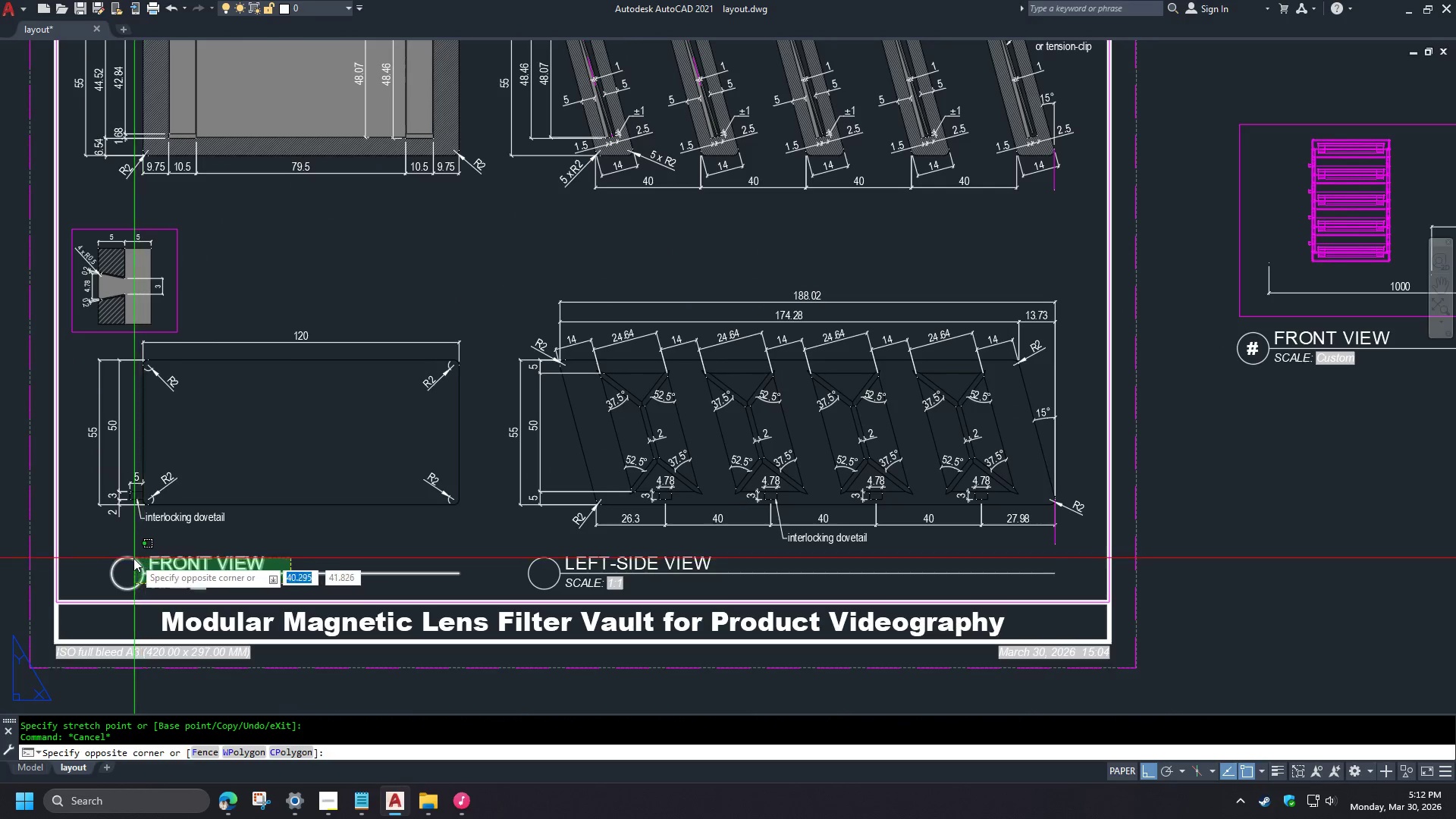 
left_click([127, 557])
 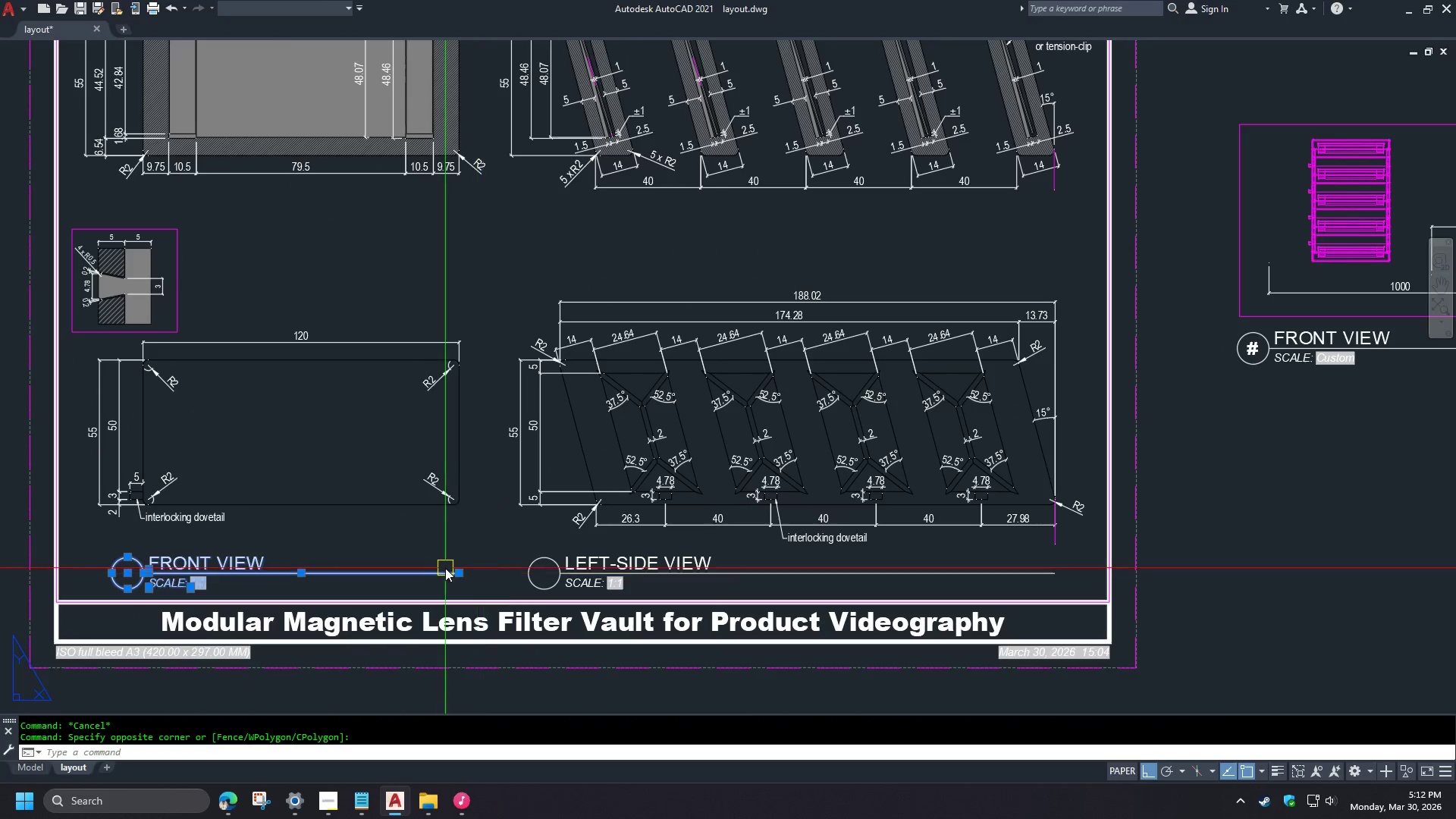 
key(Escape)
 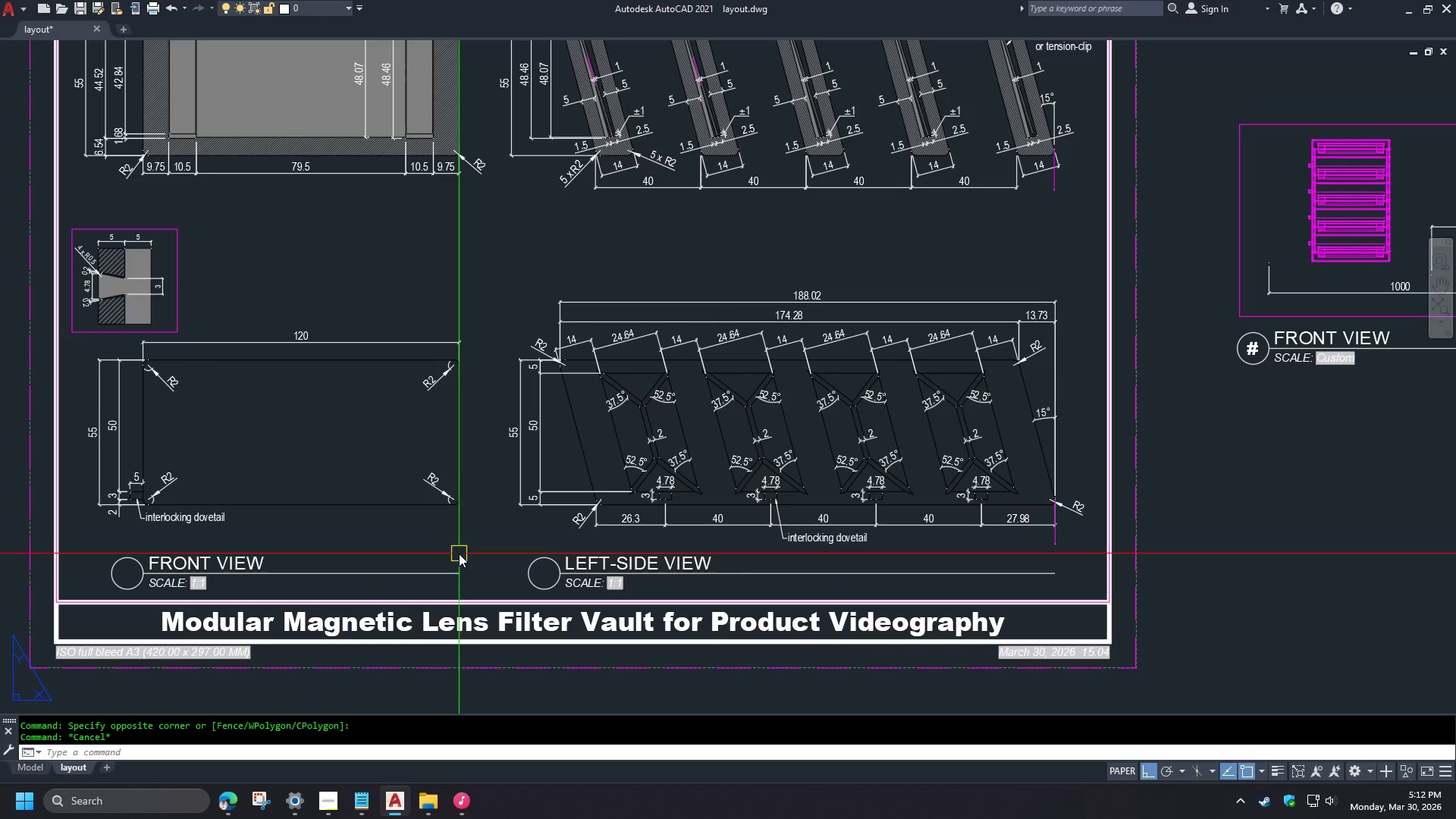 
key(Backquote)
 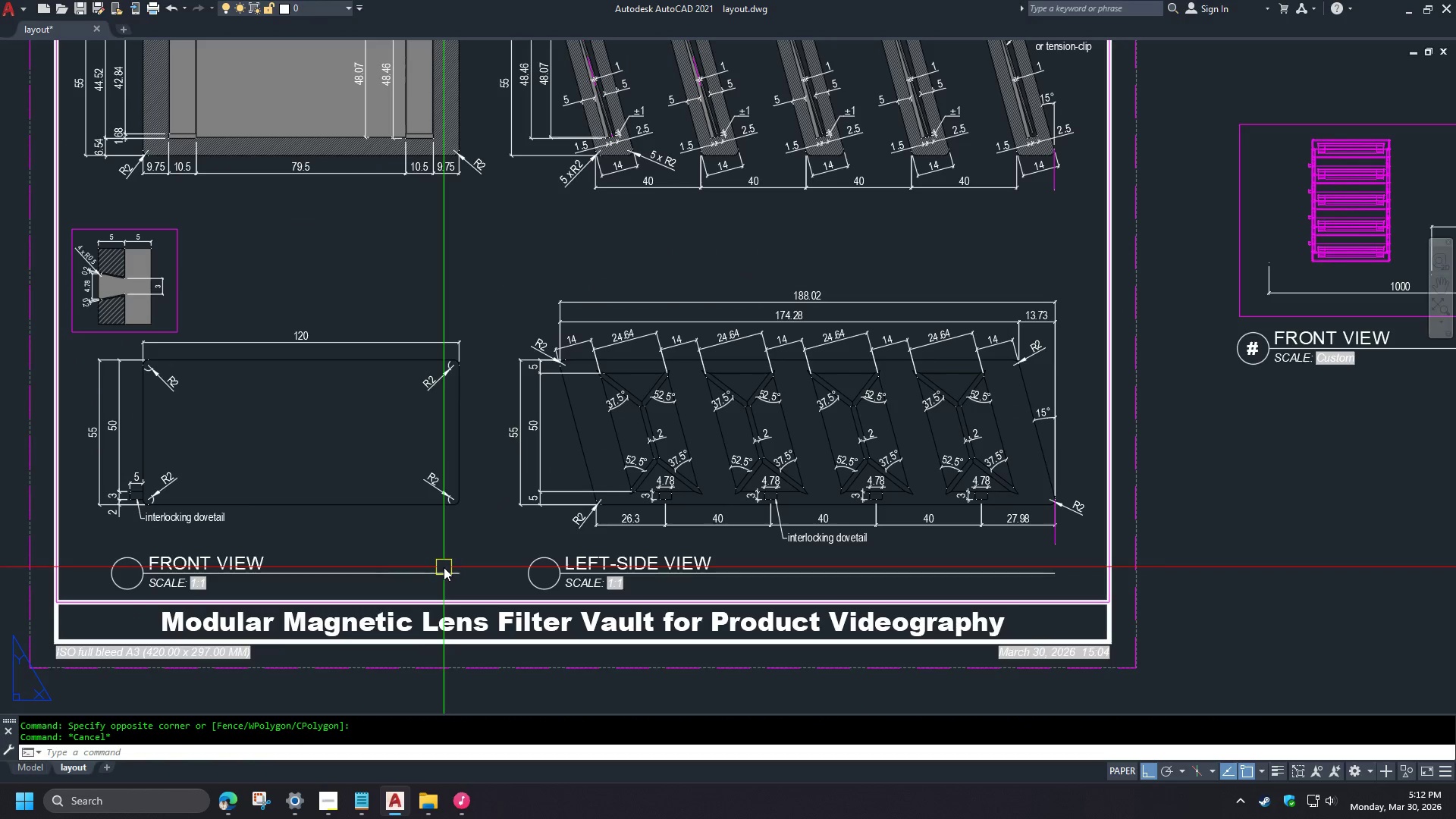 
scroll: coordinate [253, 582], scroll_direction: up, amount: 1.0
 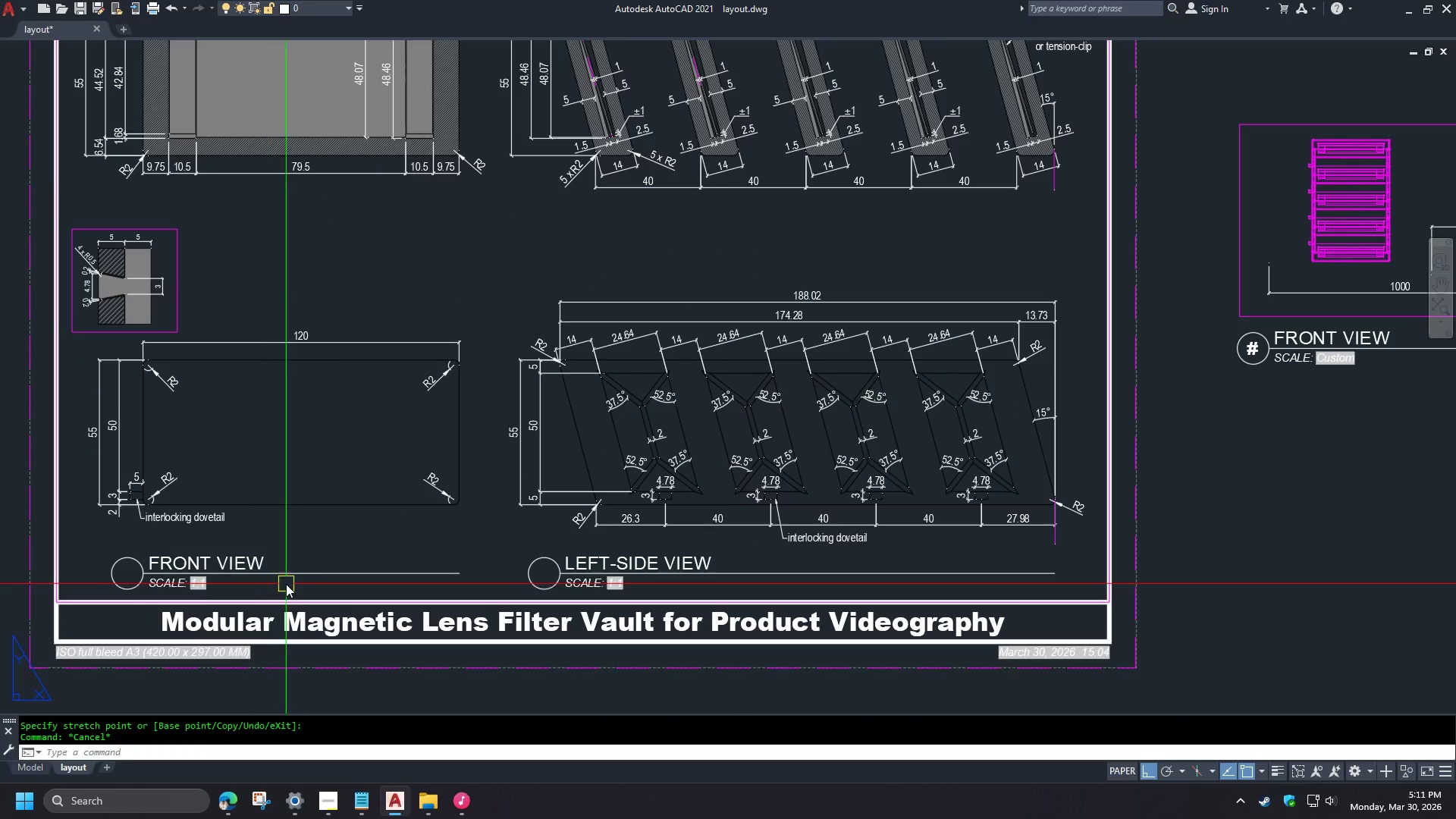 
type(PRE )
 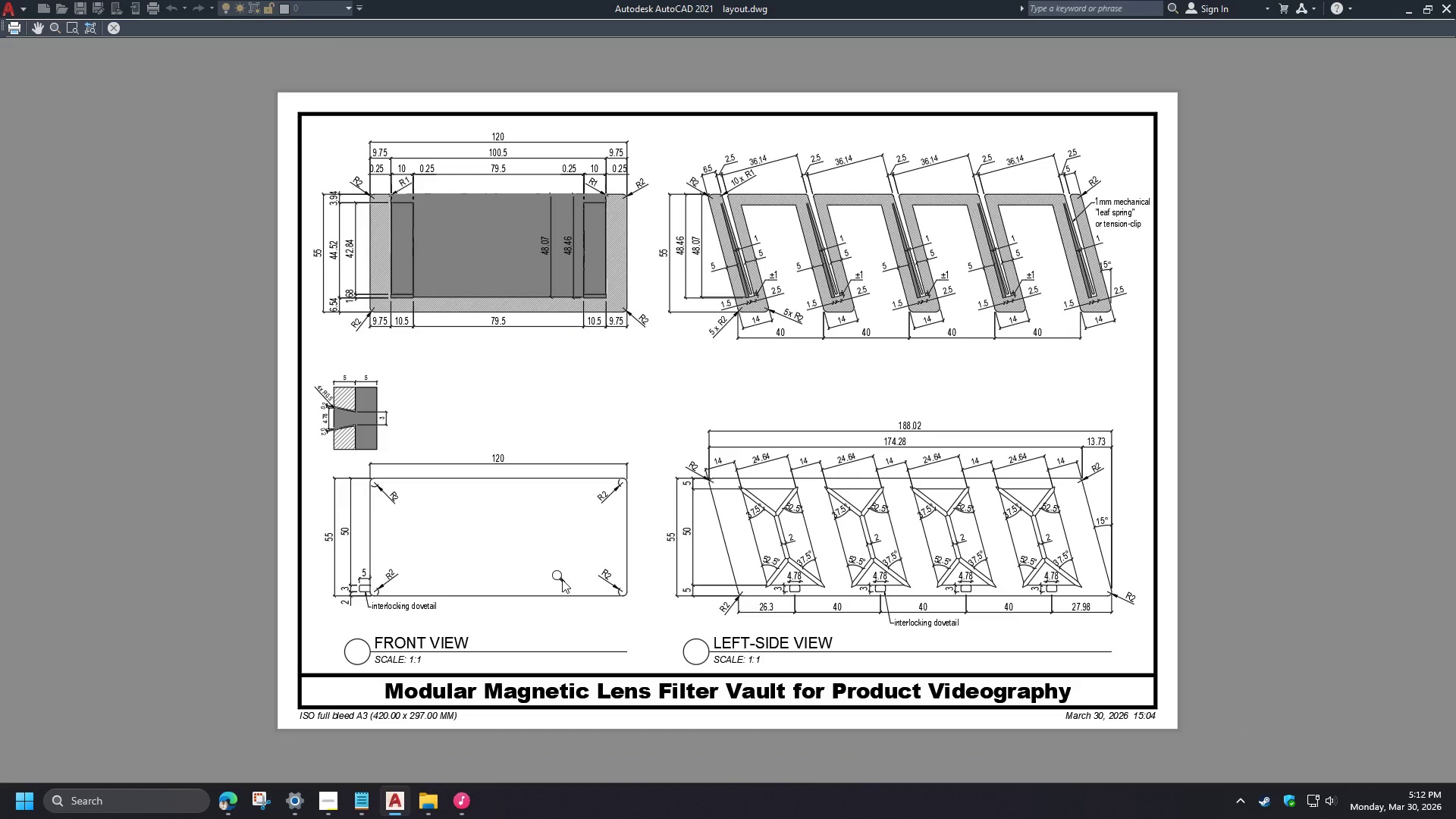 
scroll: coordinate [821, 545], scroll_direction: up, amount: 2.0
 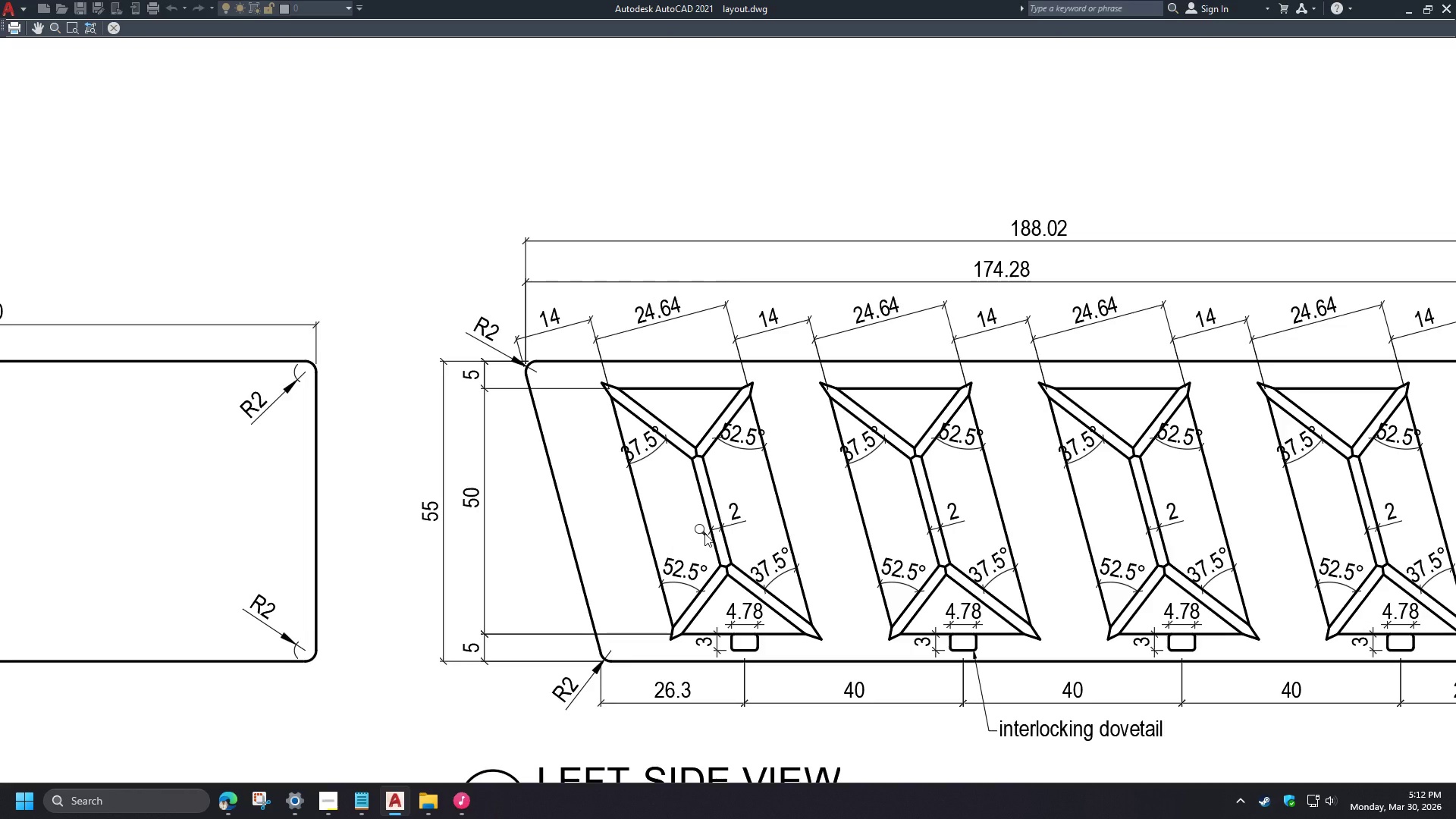 
key(Escape)
 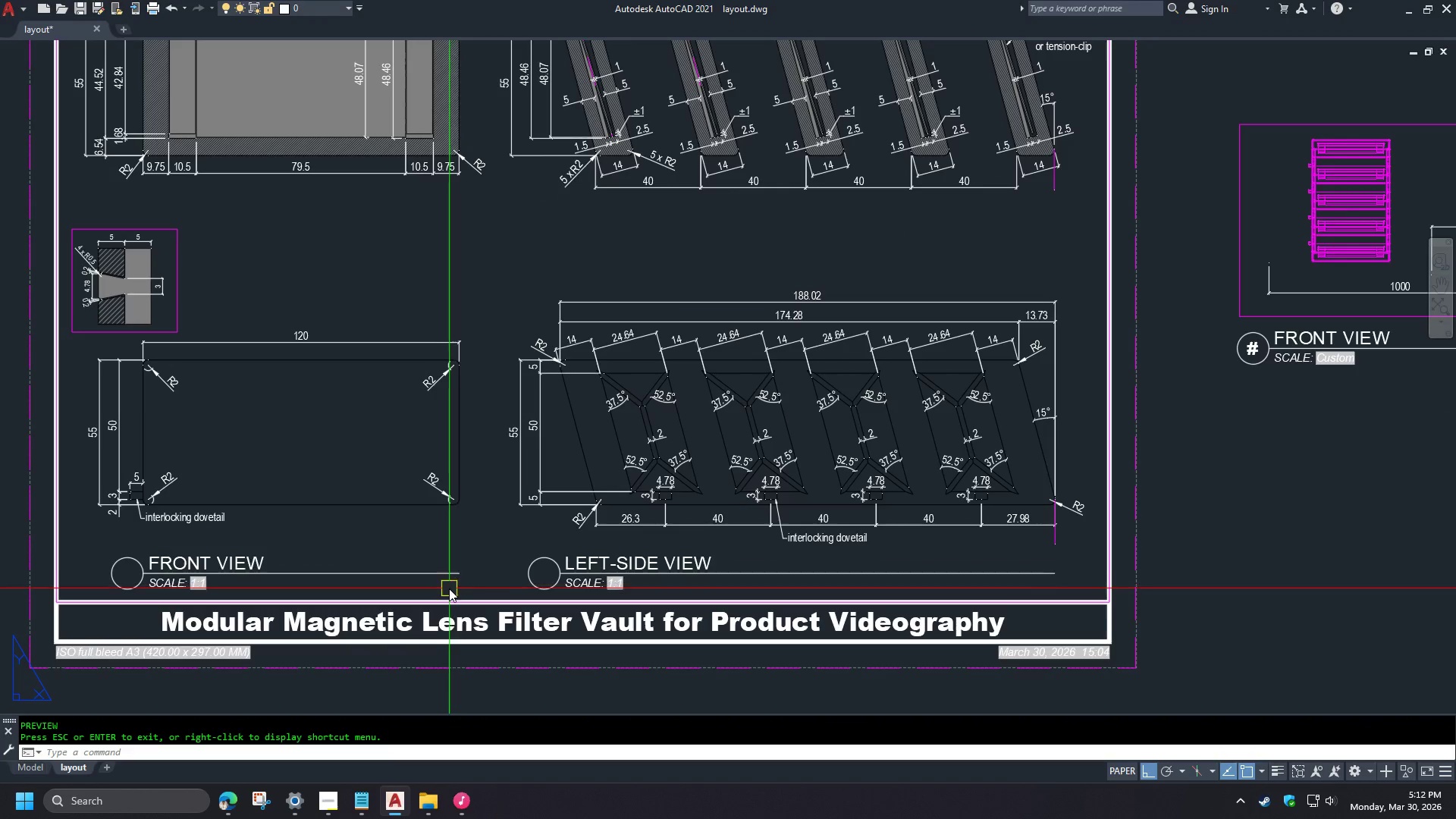 
scroll: coordinate [704, 533], scroll_direction: down, amount: 1.0
 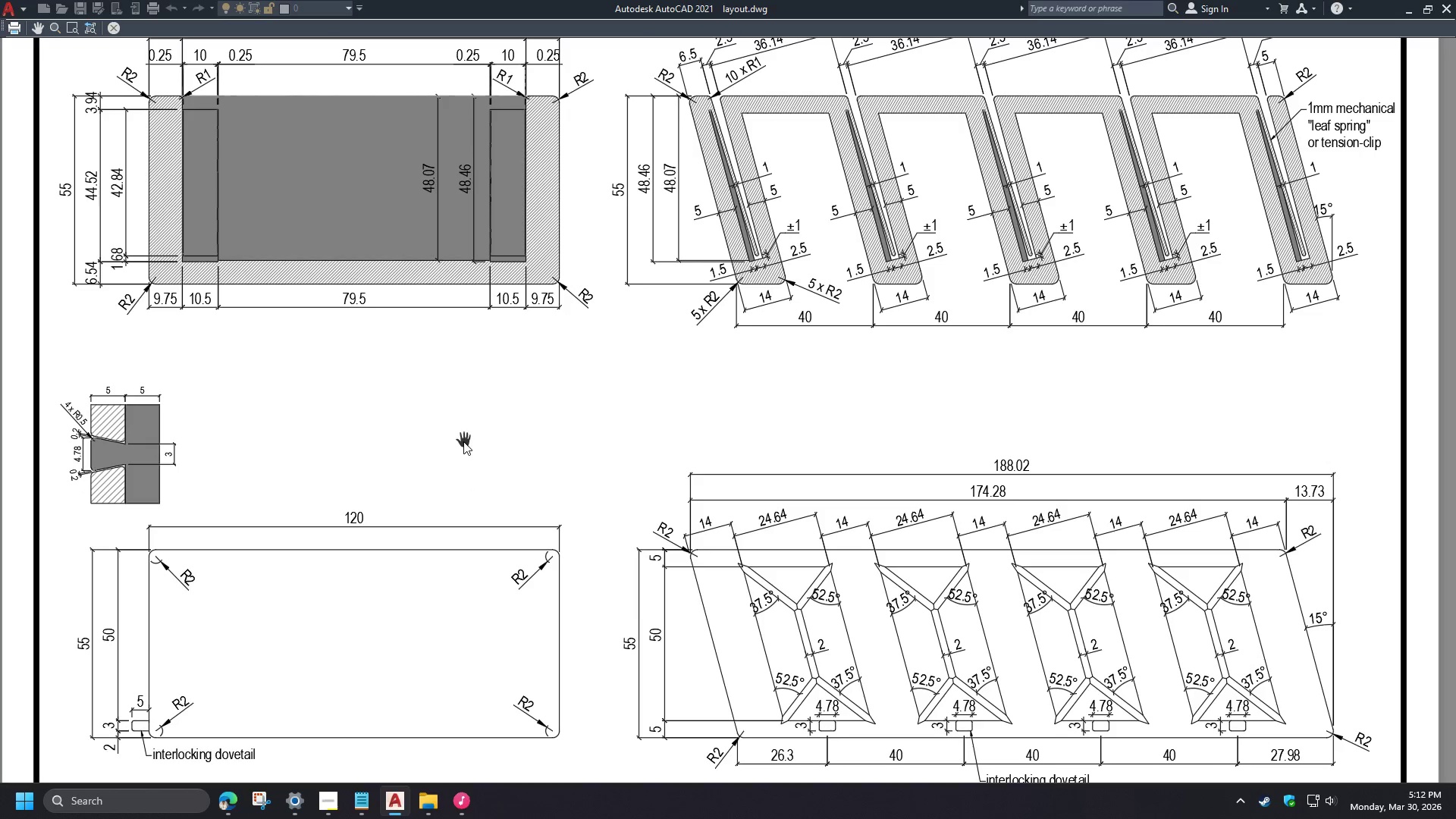 
left_click([447, 588])
 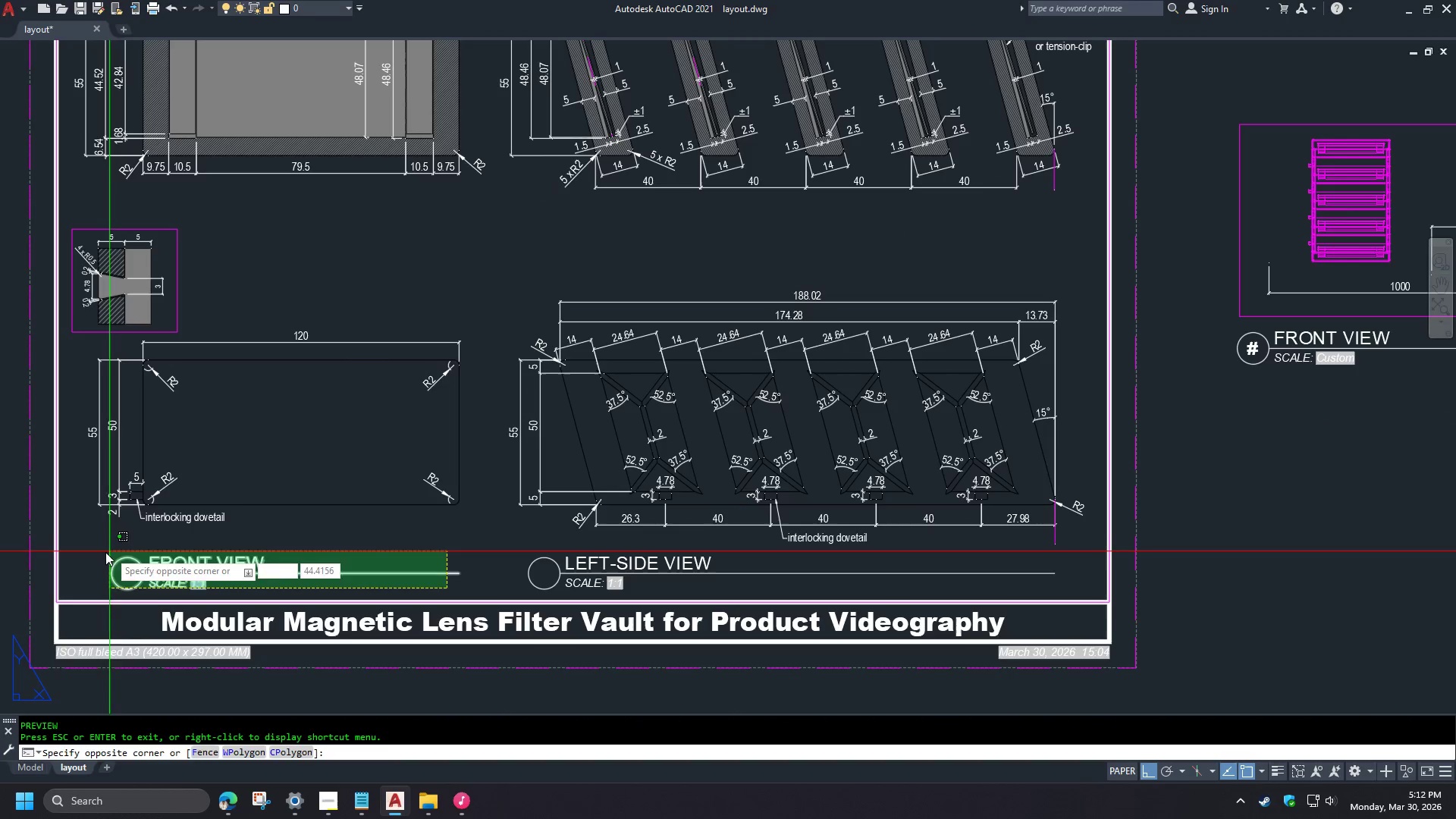 
left_click([102, 552])
 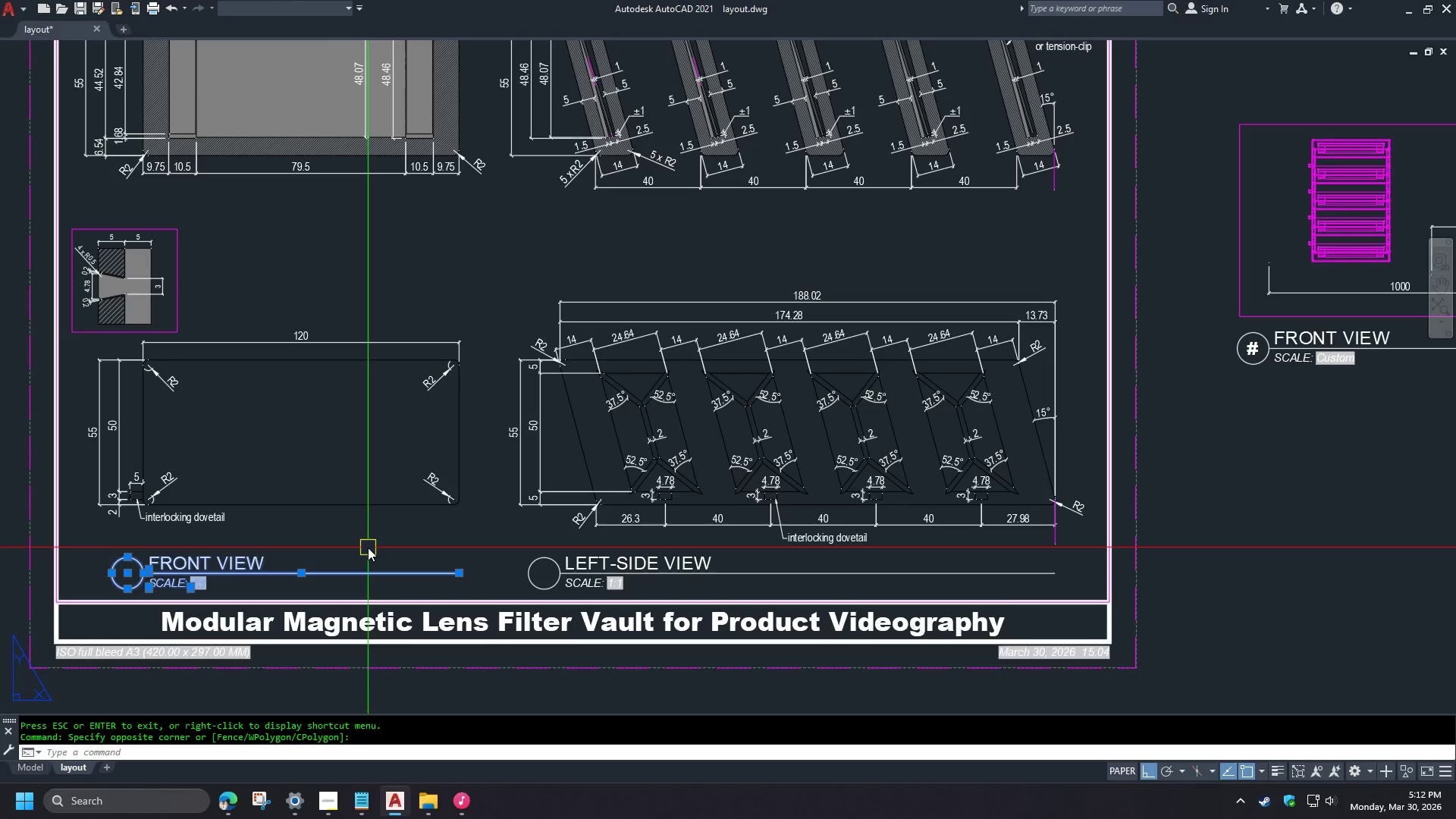 
type(CO )
 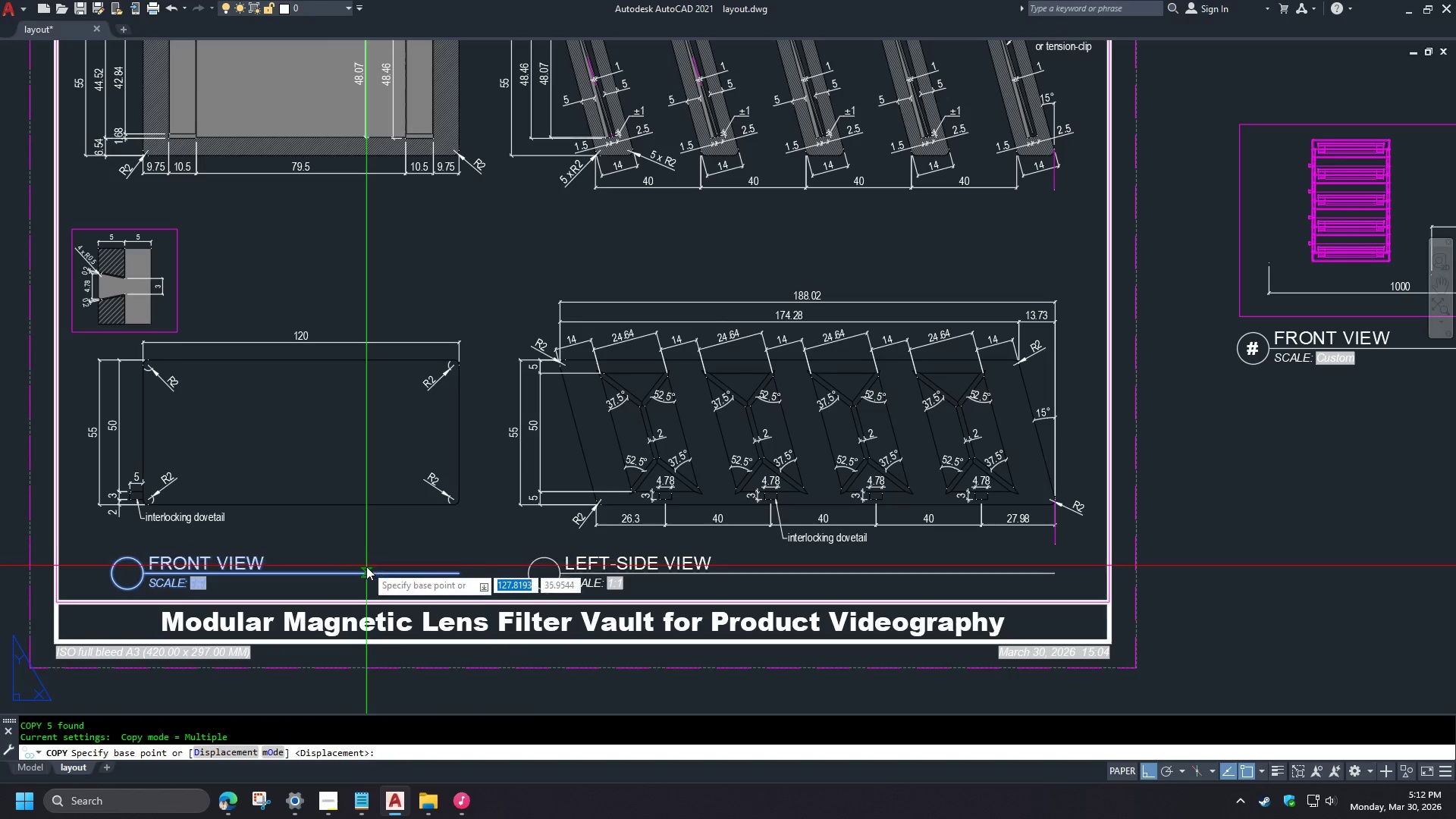 
left_click([366, 568])
 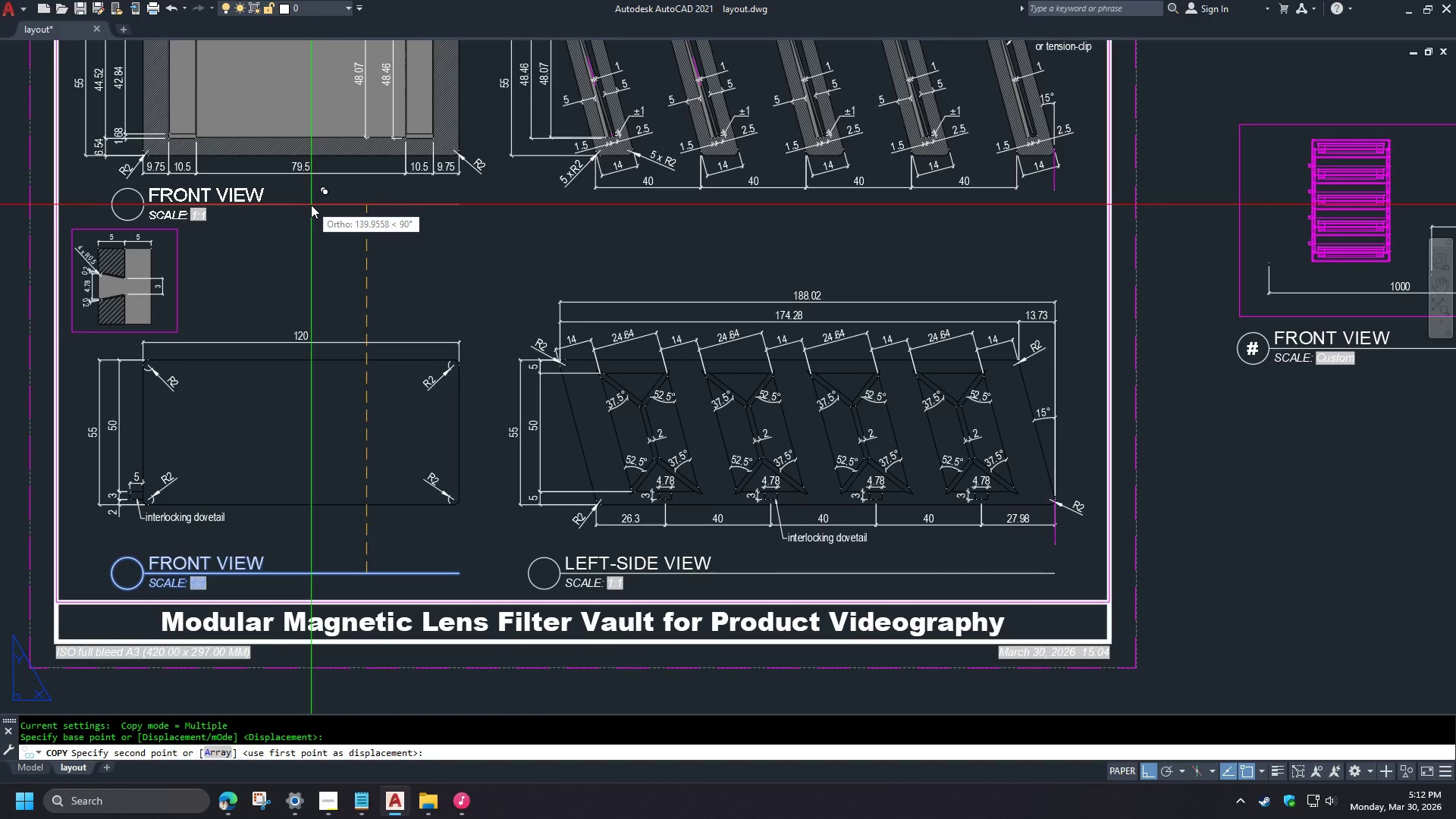 
wait(6.11)
 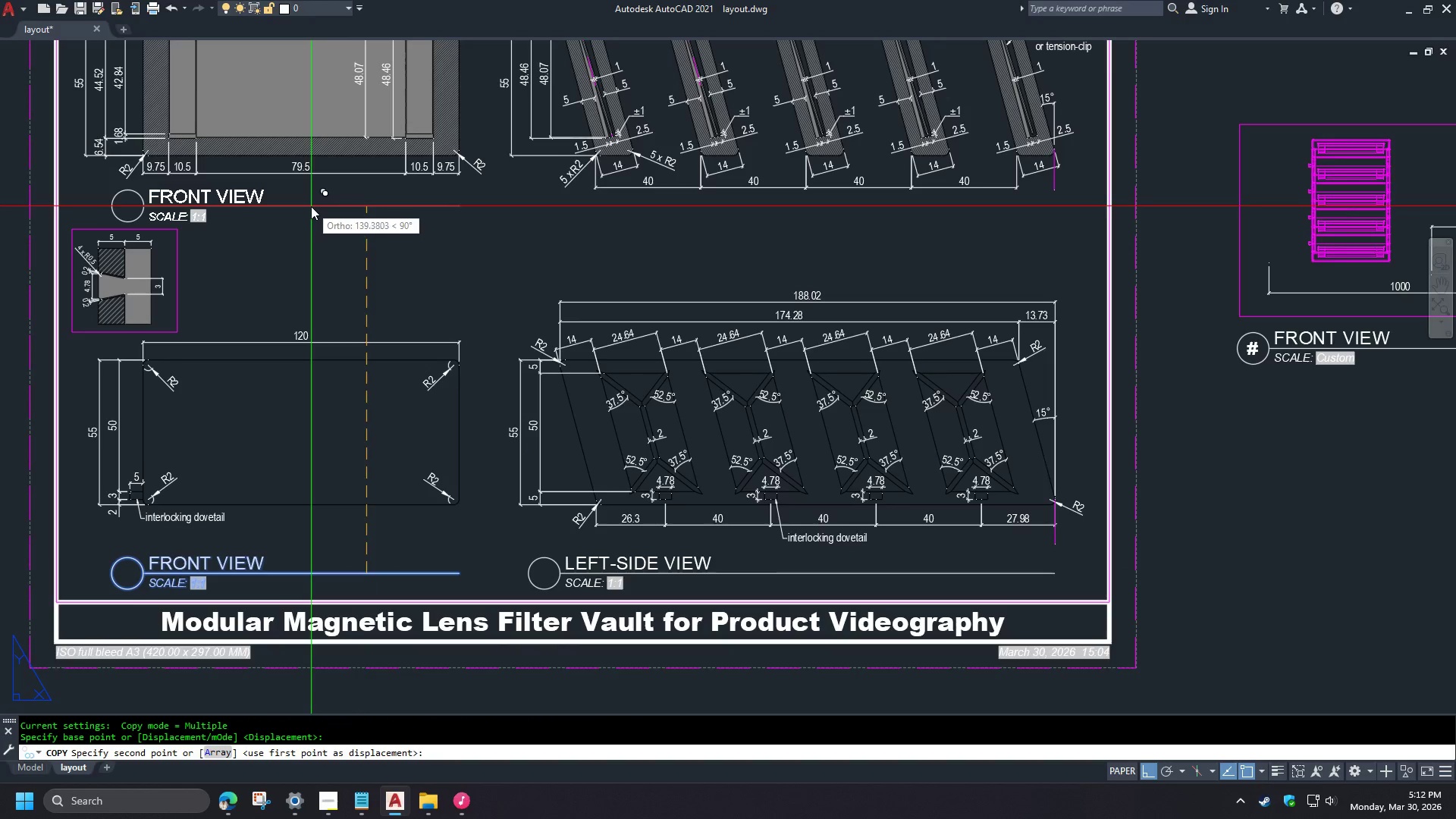 
key(Escape)
 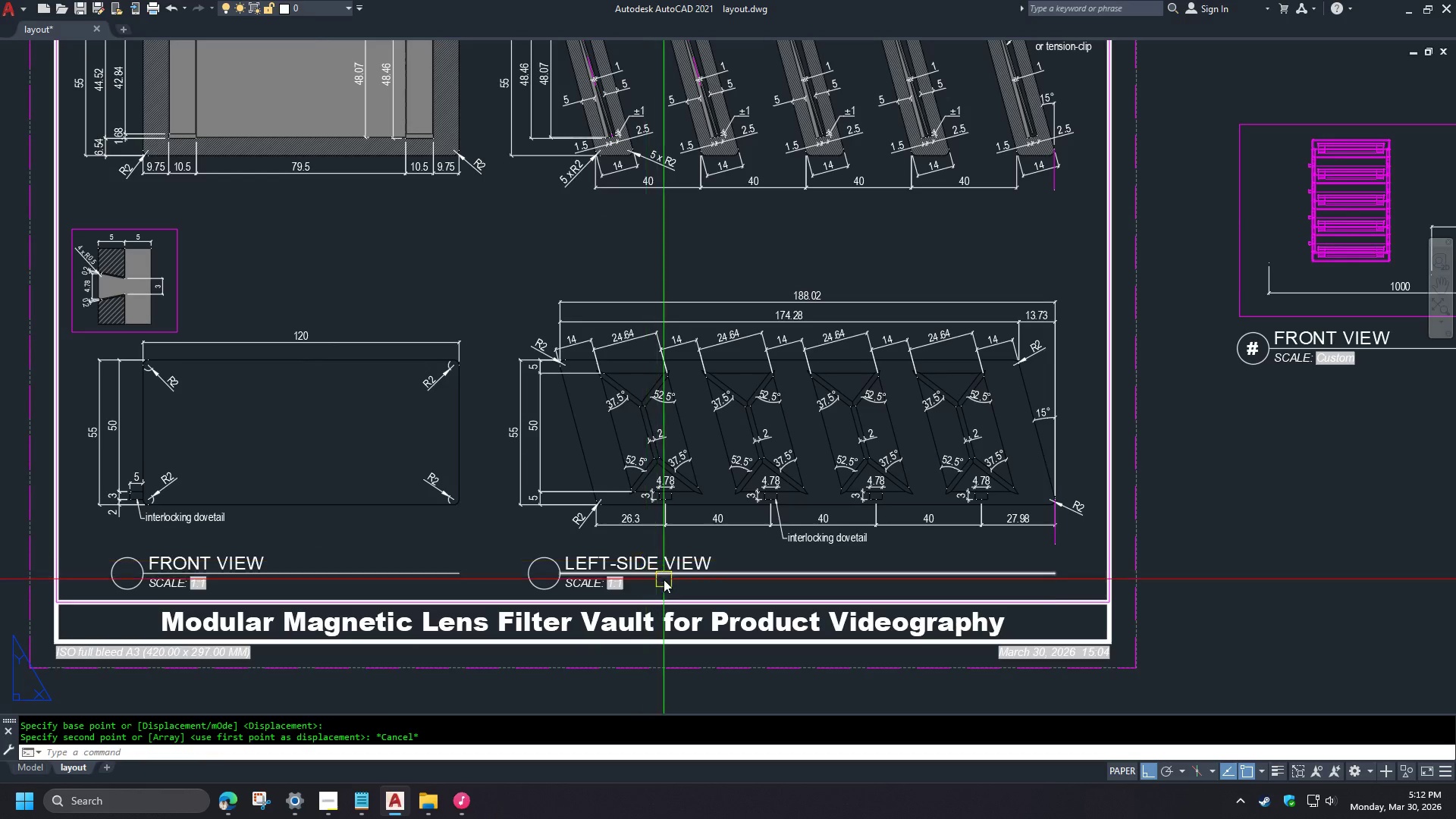 
left_click([664, 585])
 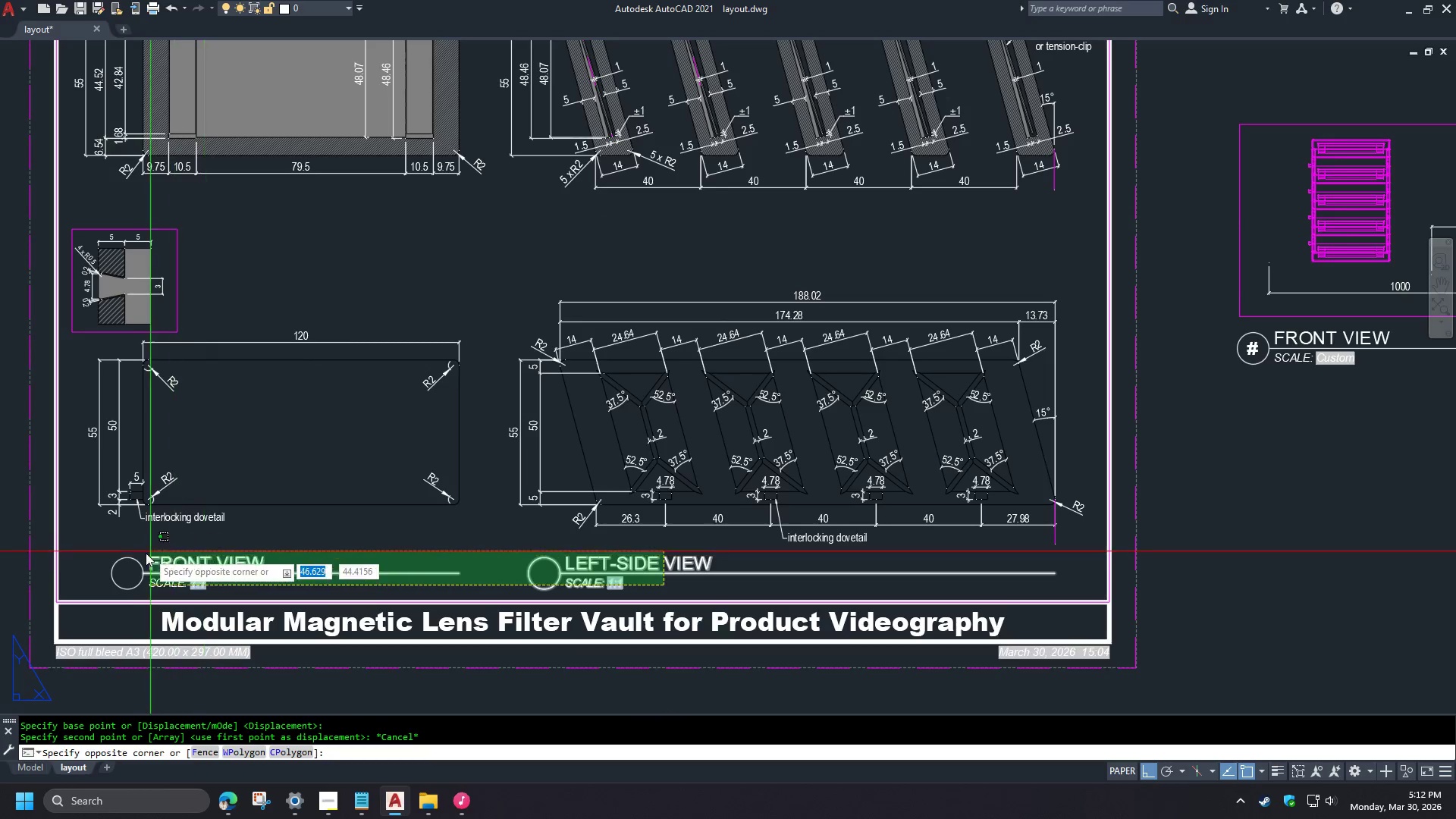 
left_click([142, 555])
 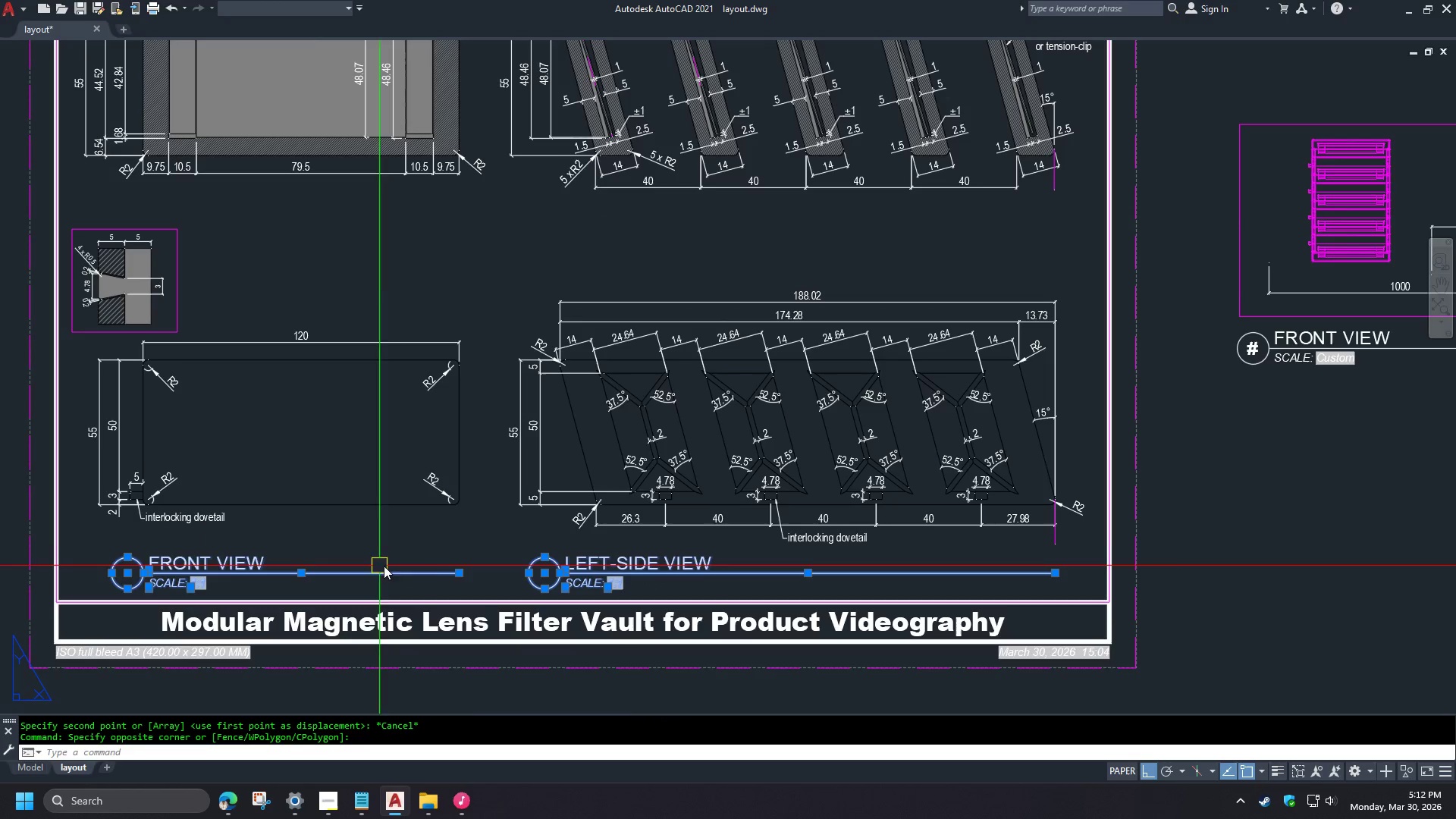 
key(C)
 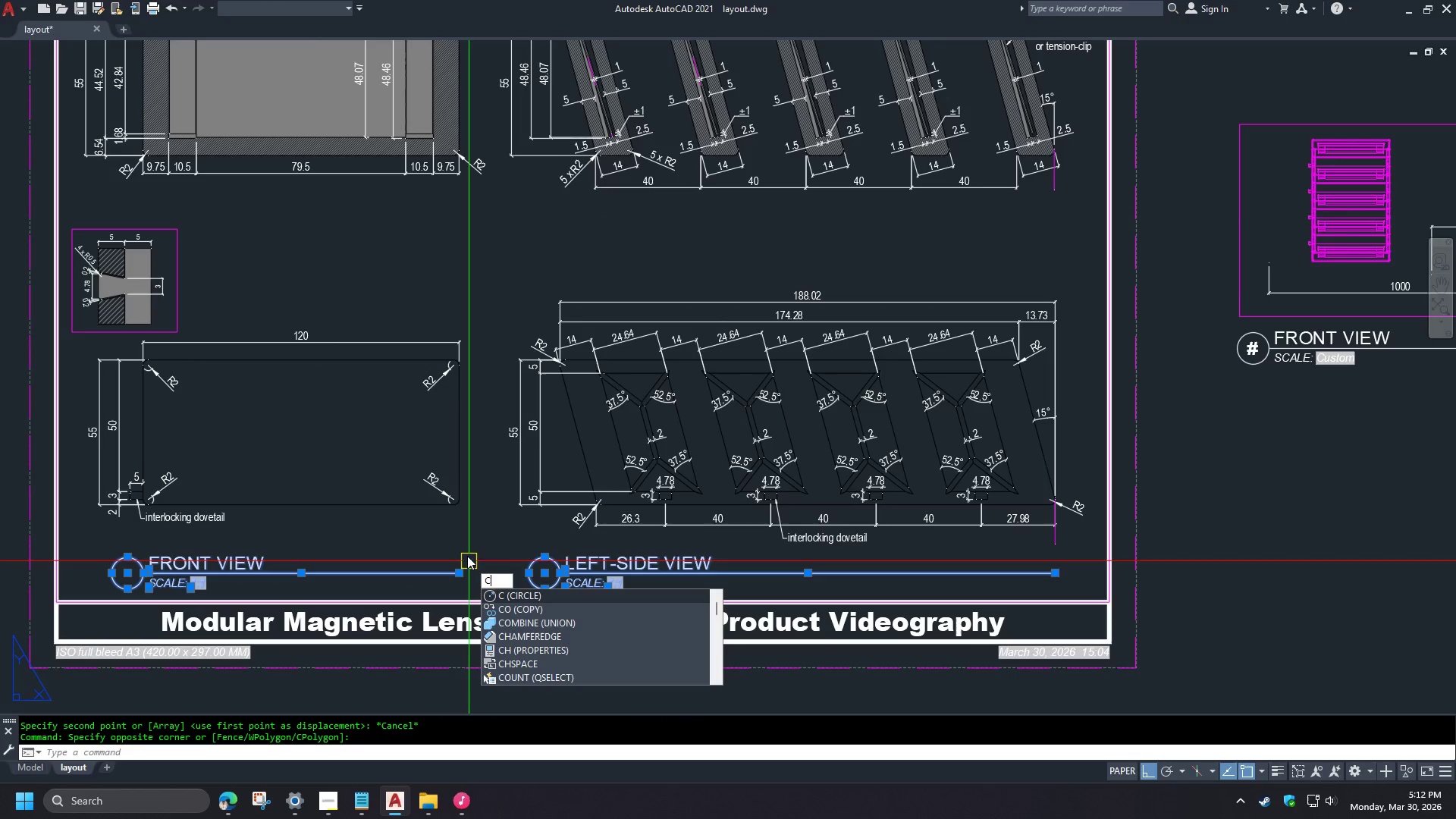 
key(O)
 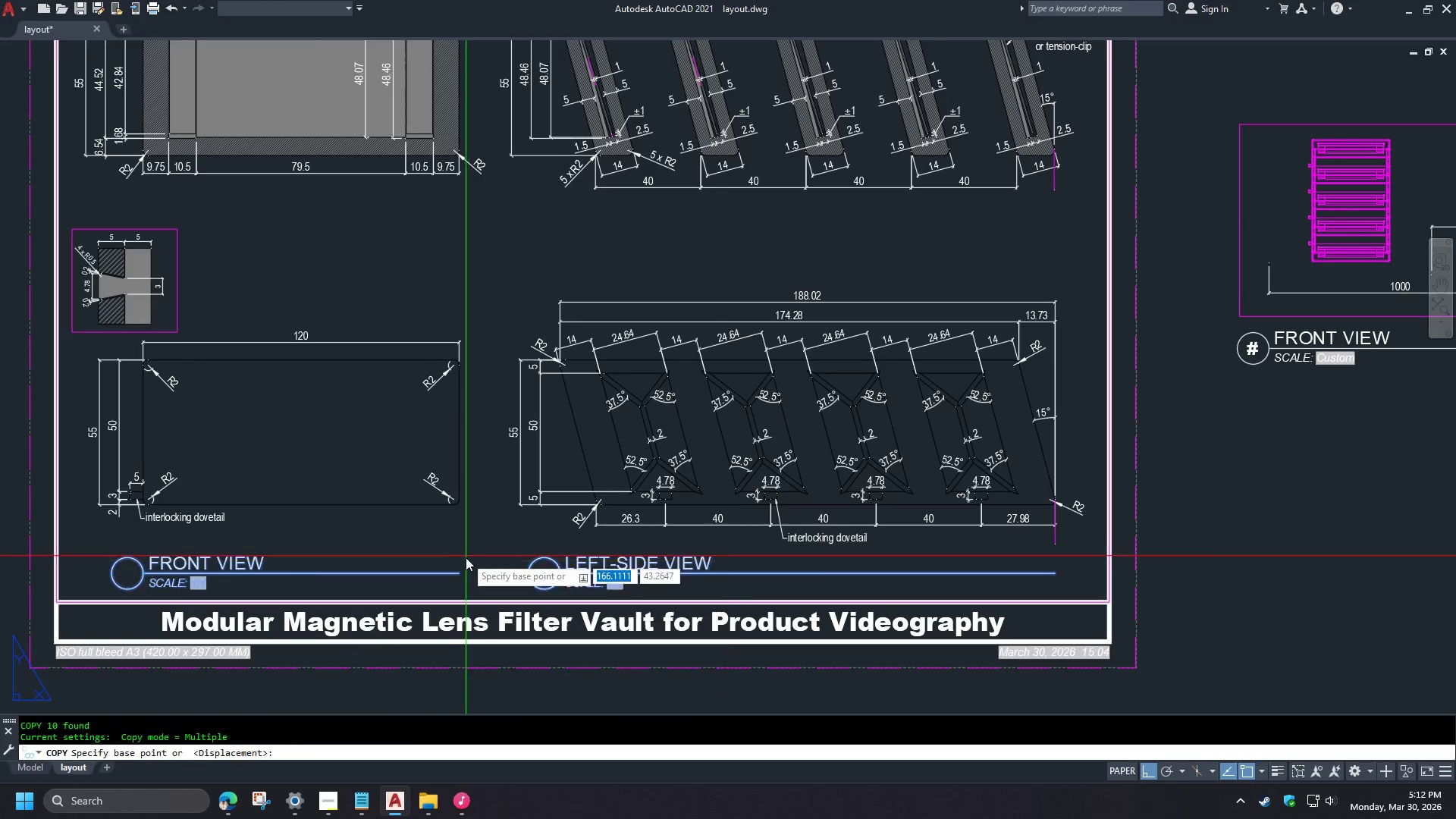 
key(Space)
 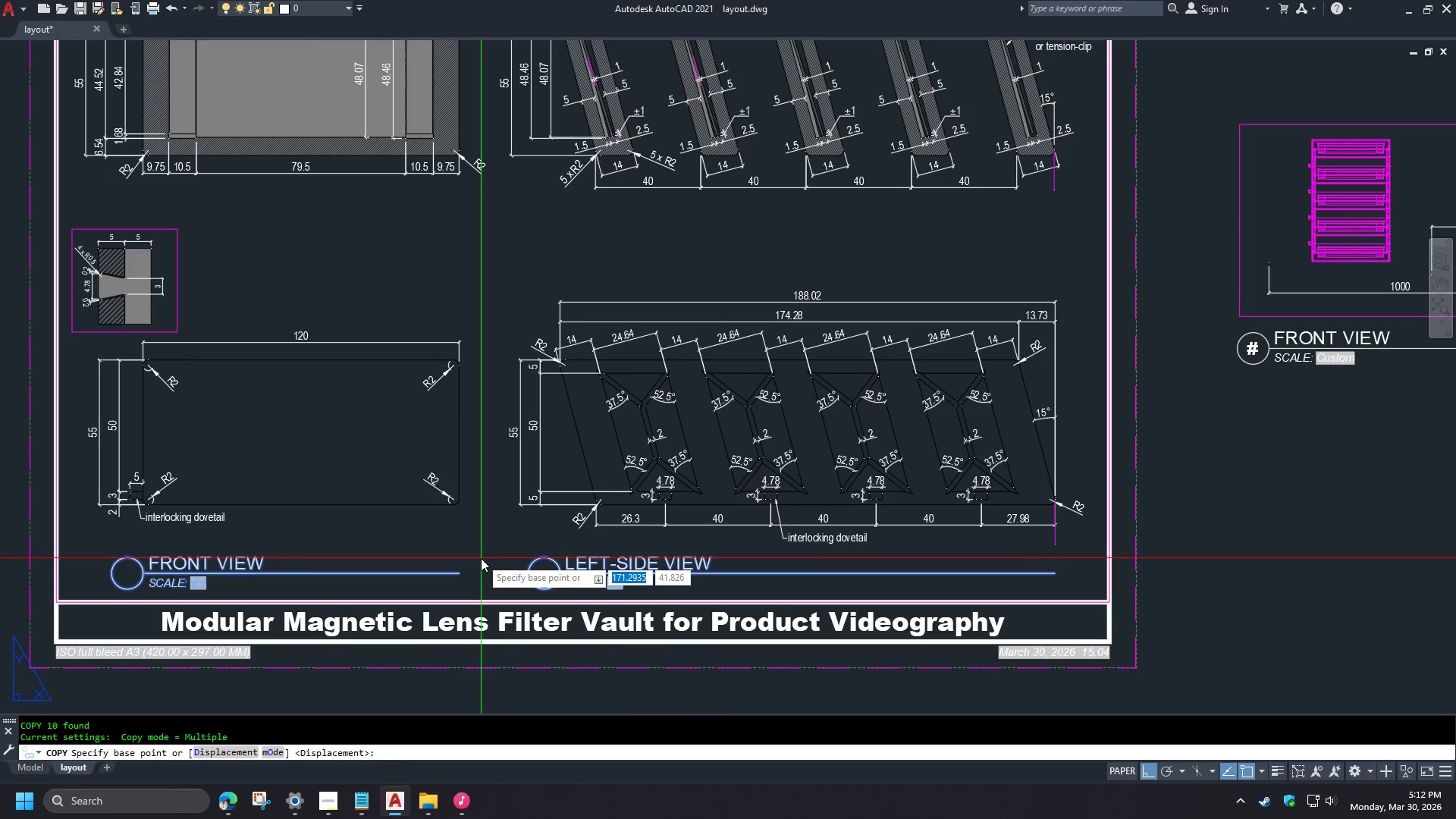 
left_click([481, 558])
 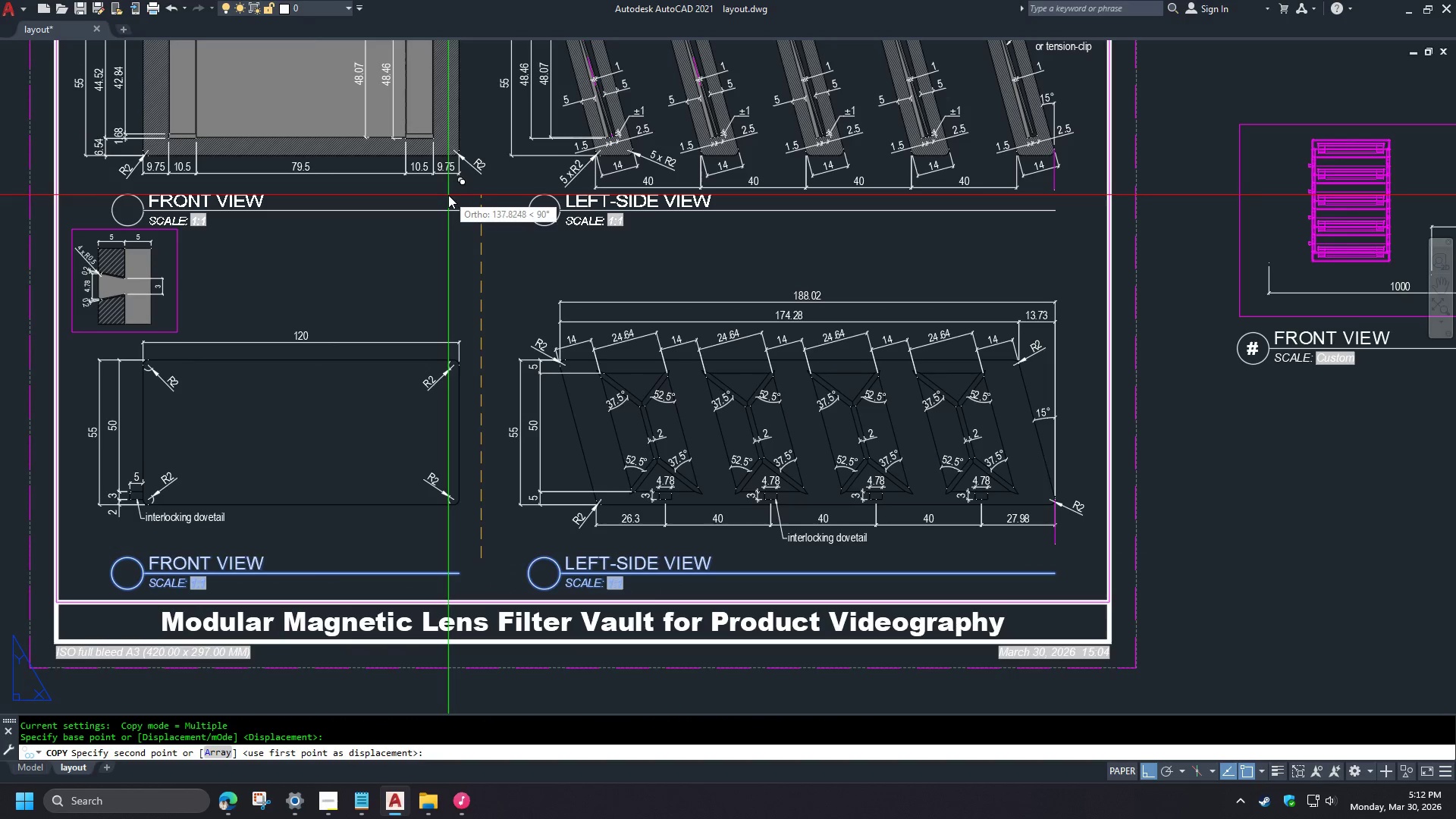 
left_click([448, 196])
 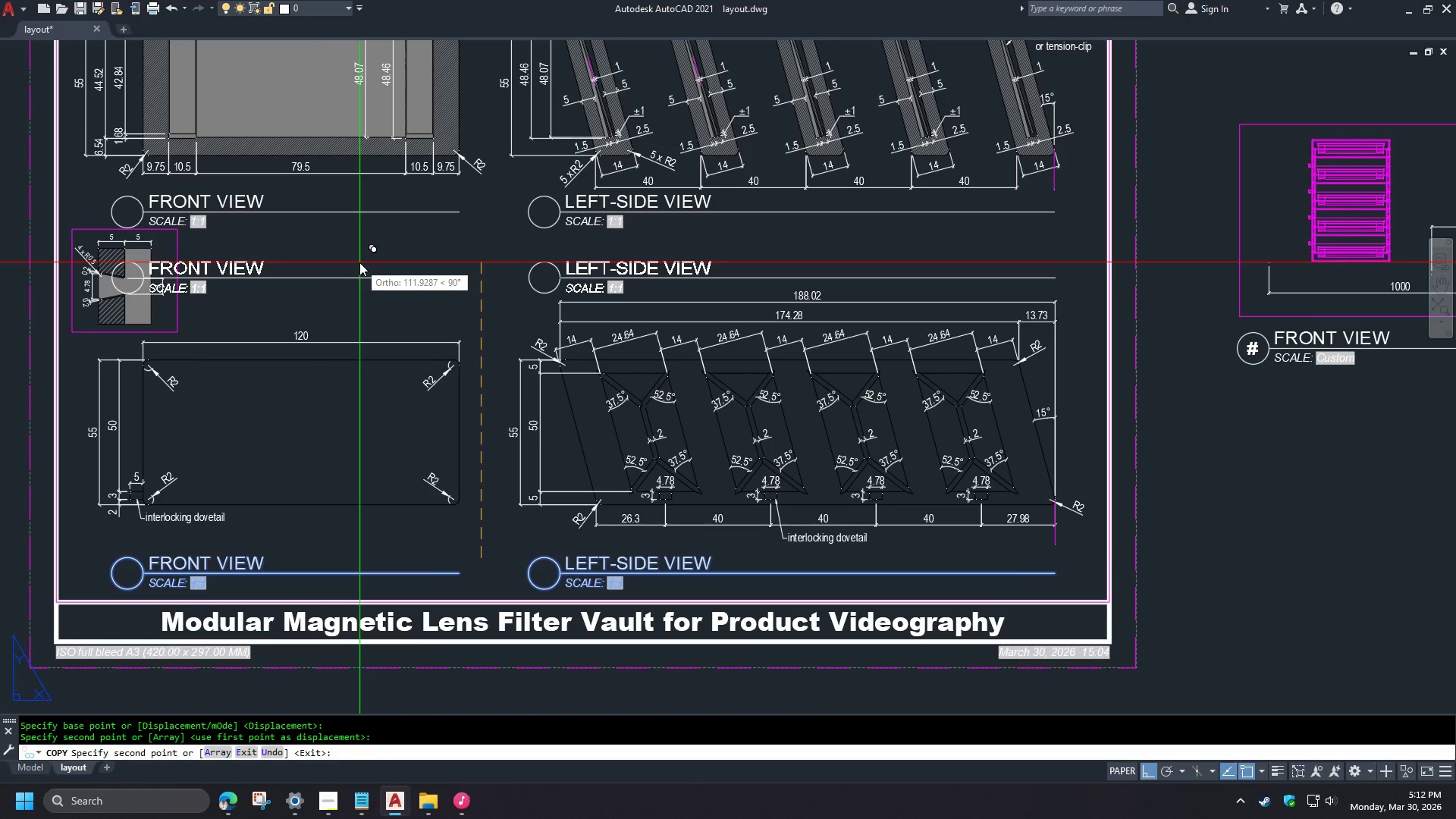 
key(Space)
 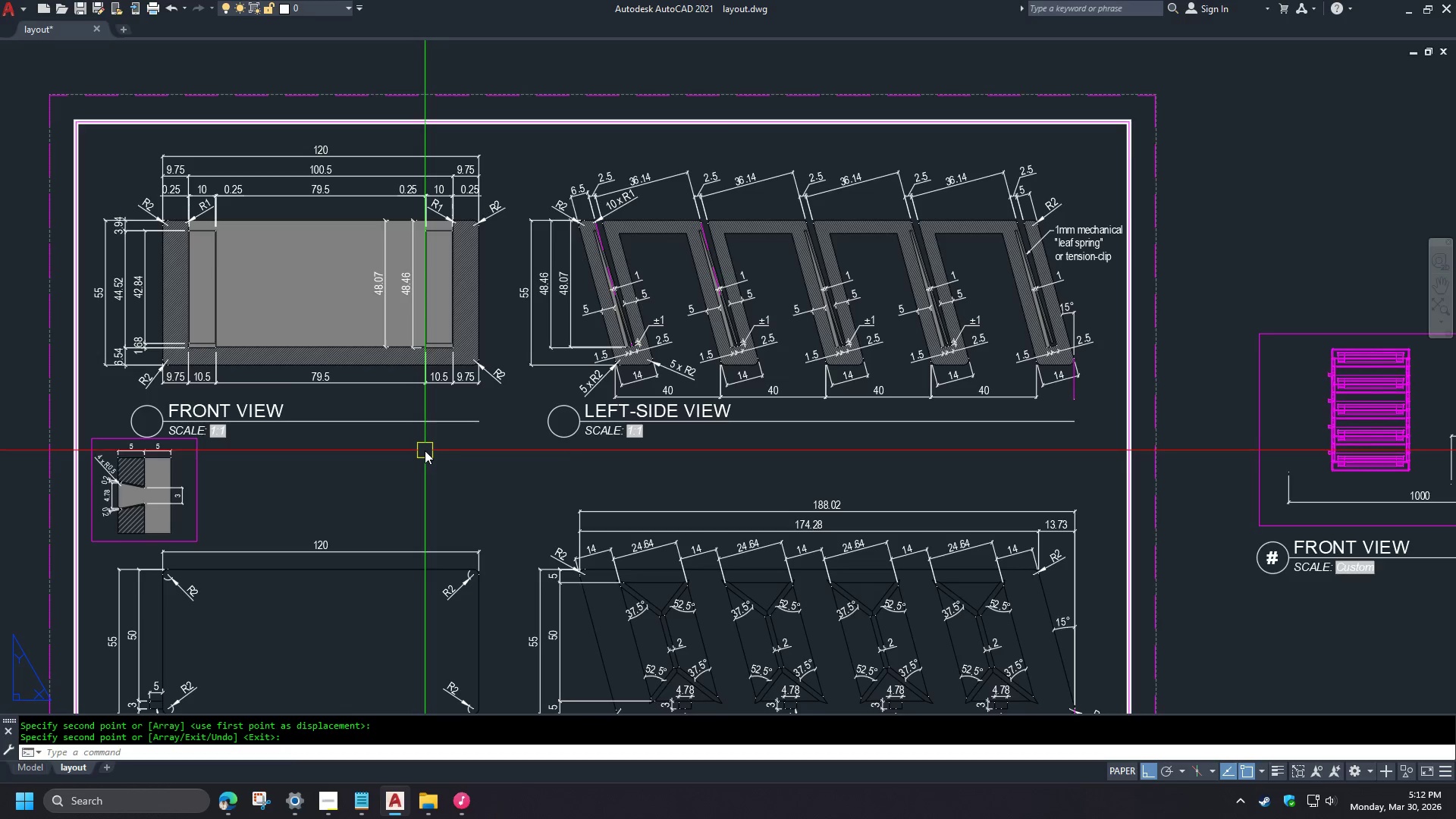 
type(PRE )
 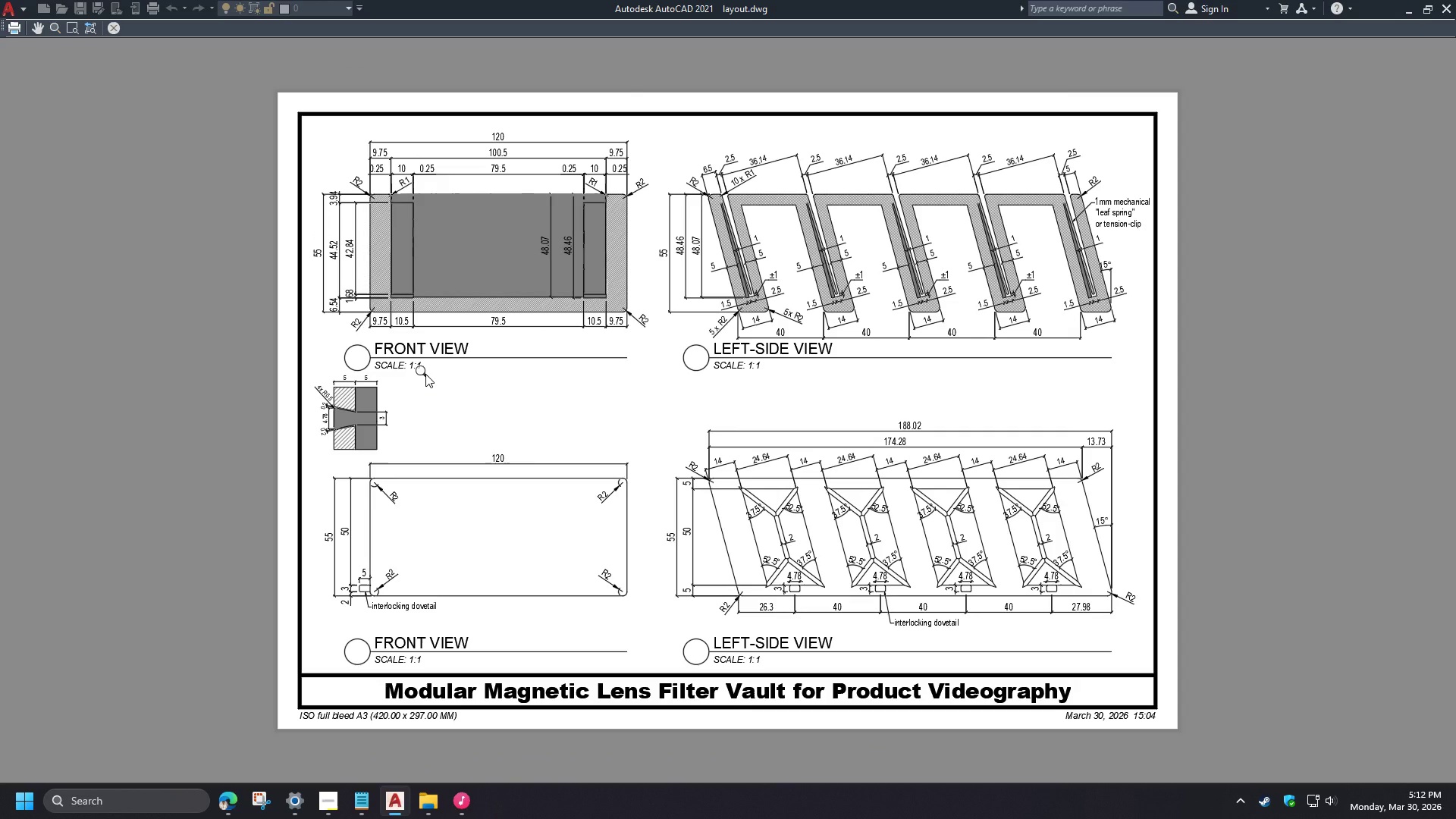 
scroll: coordinate [410, 417], scroll_direction: down, amount: 1.0
 